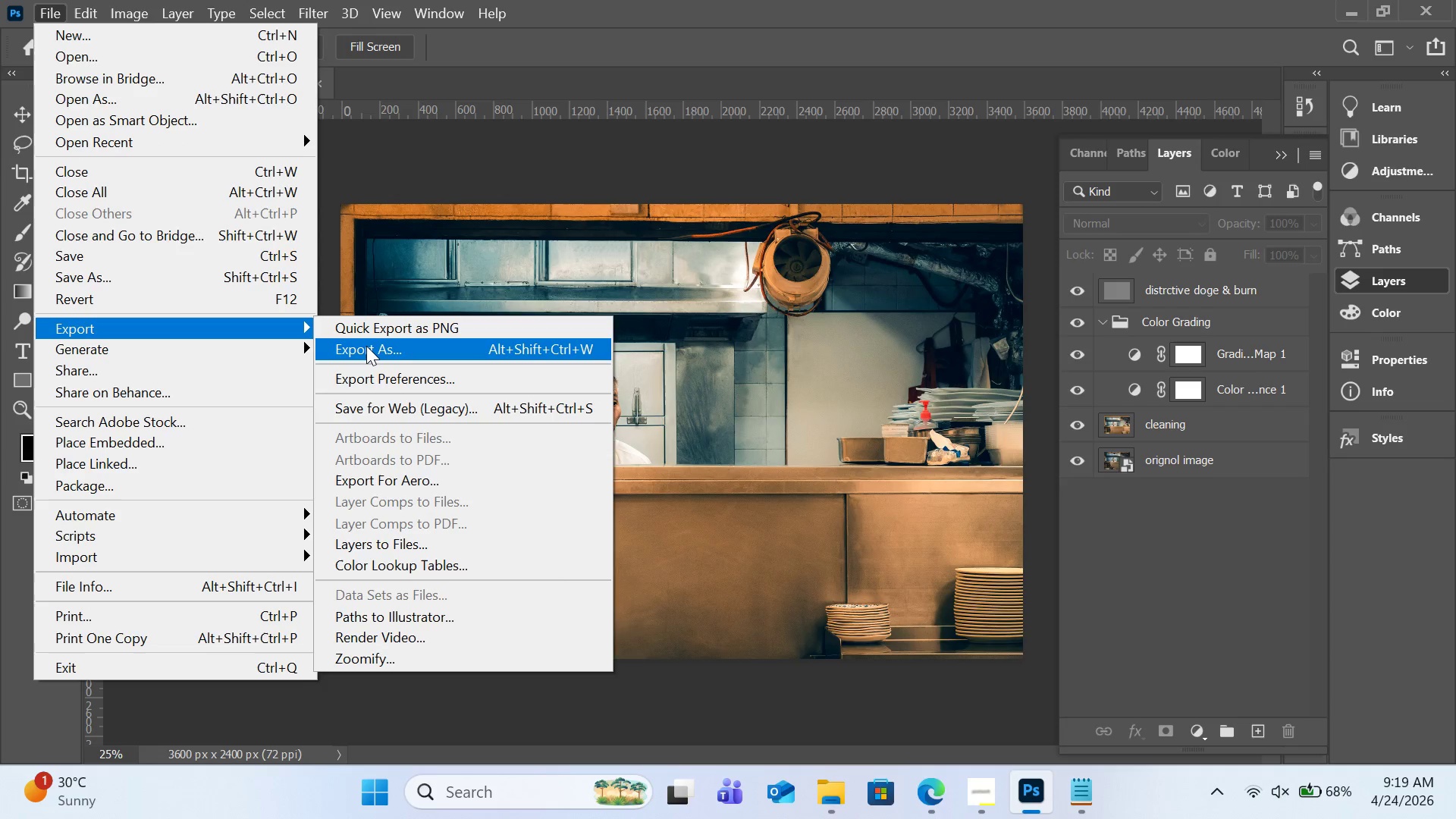 
left_click([366, 346])
 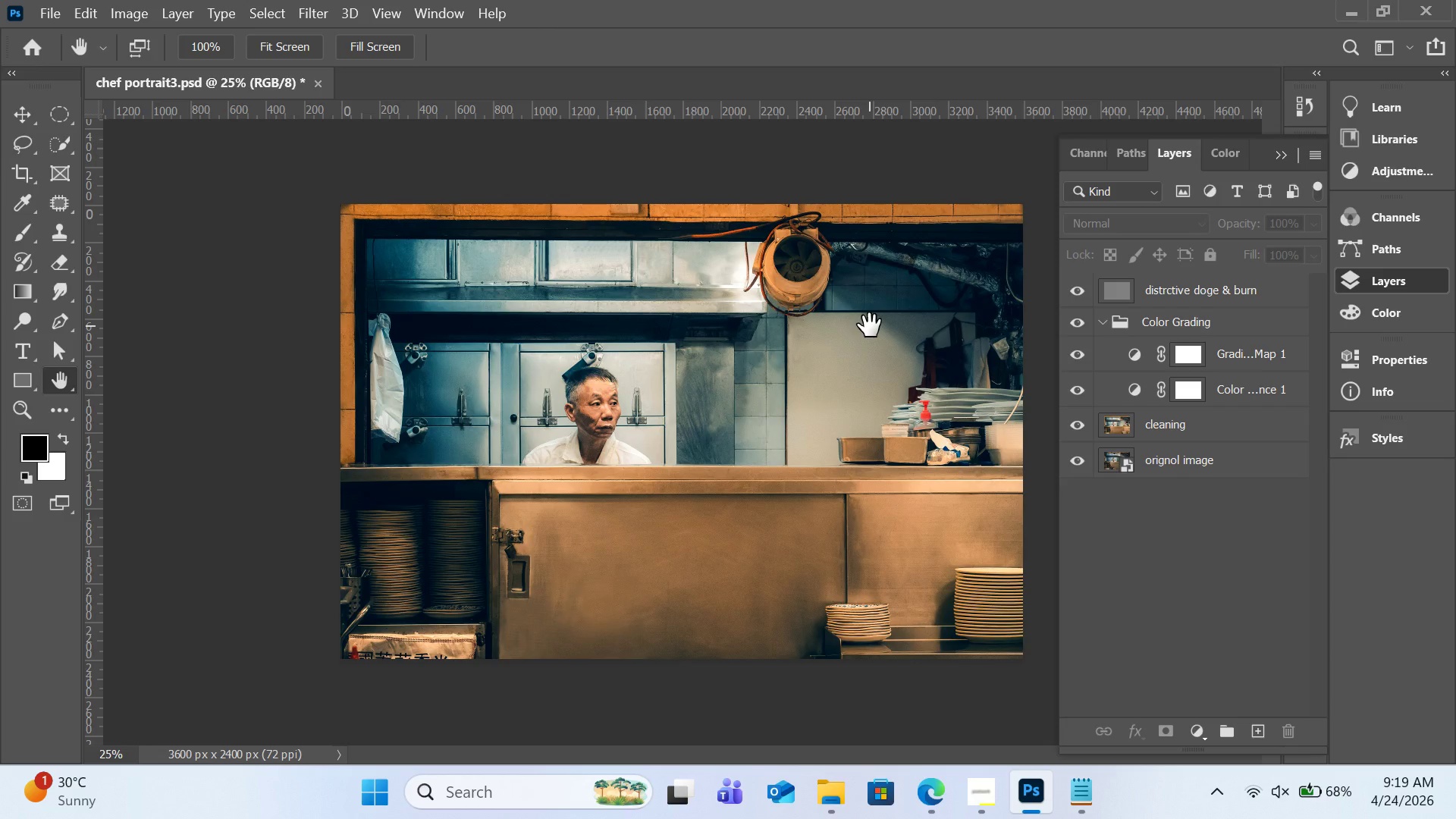 
wait(12.28)
 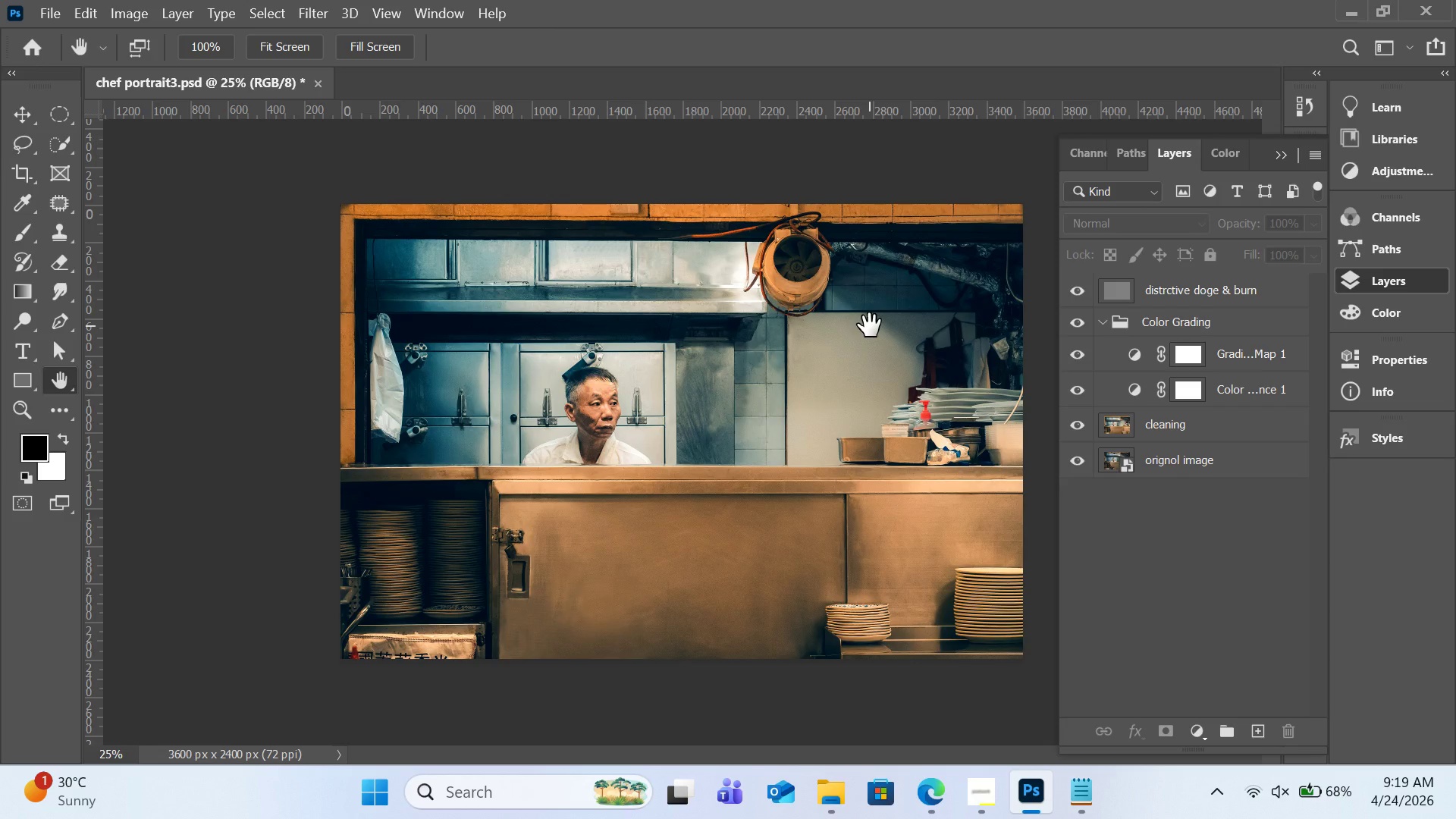 
key(Control+S)
 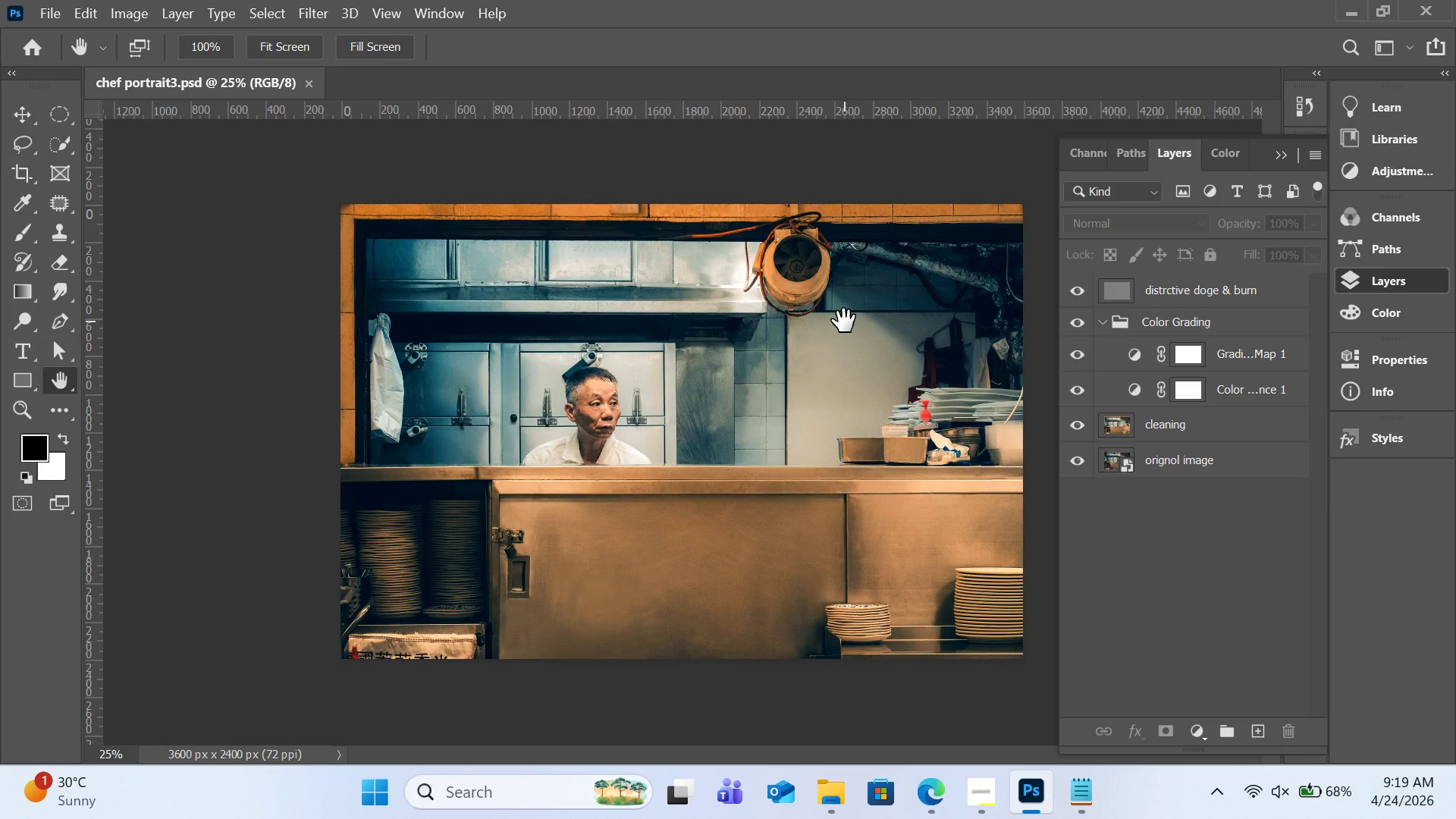 
wait(12.27)
 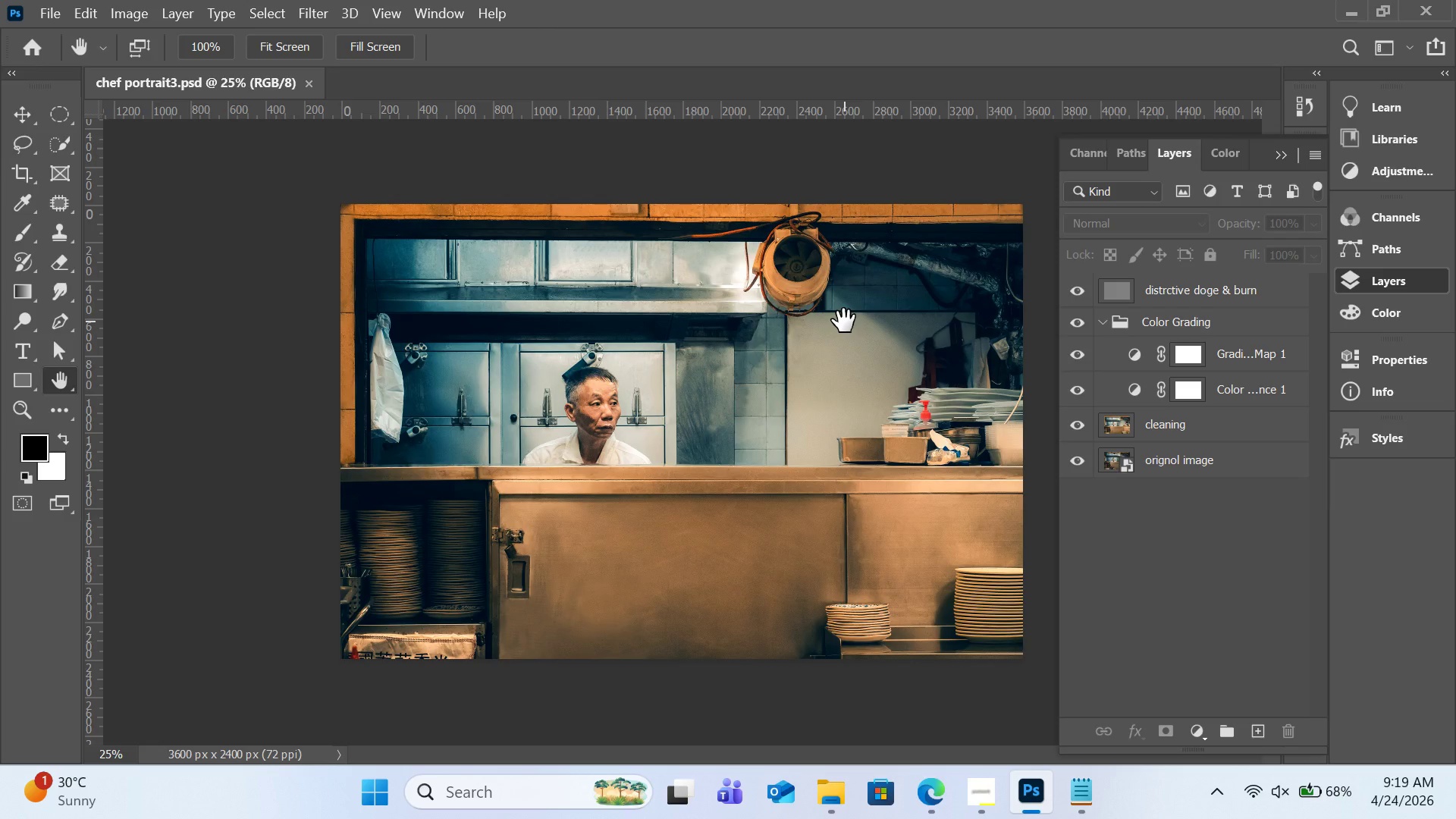 
left_click([46, 12])
 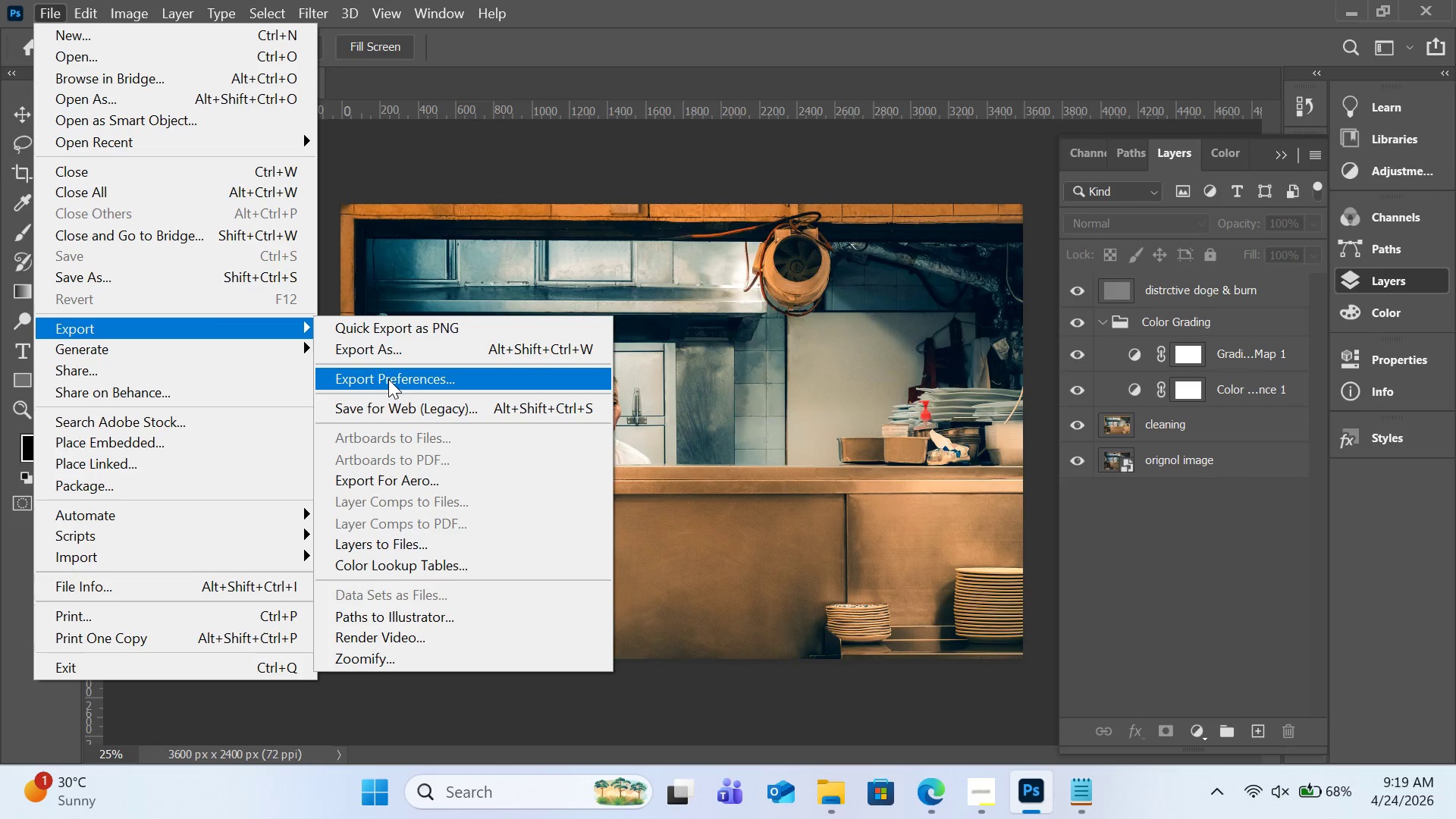 
left_click([397, 414])
 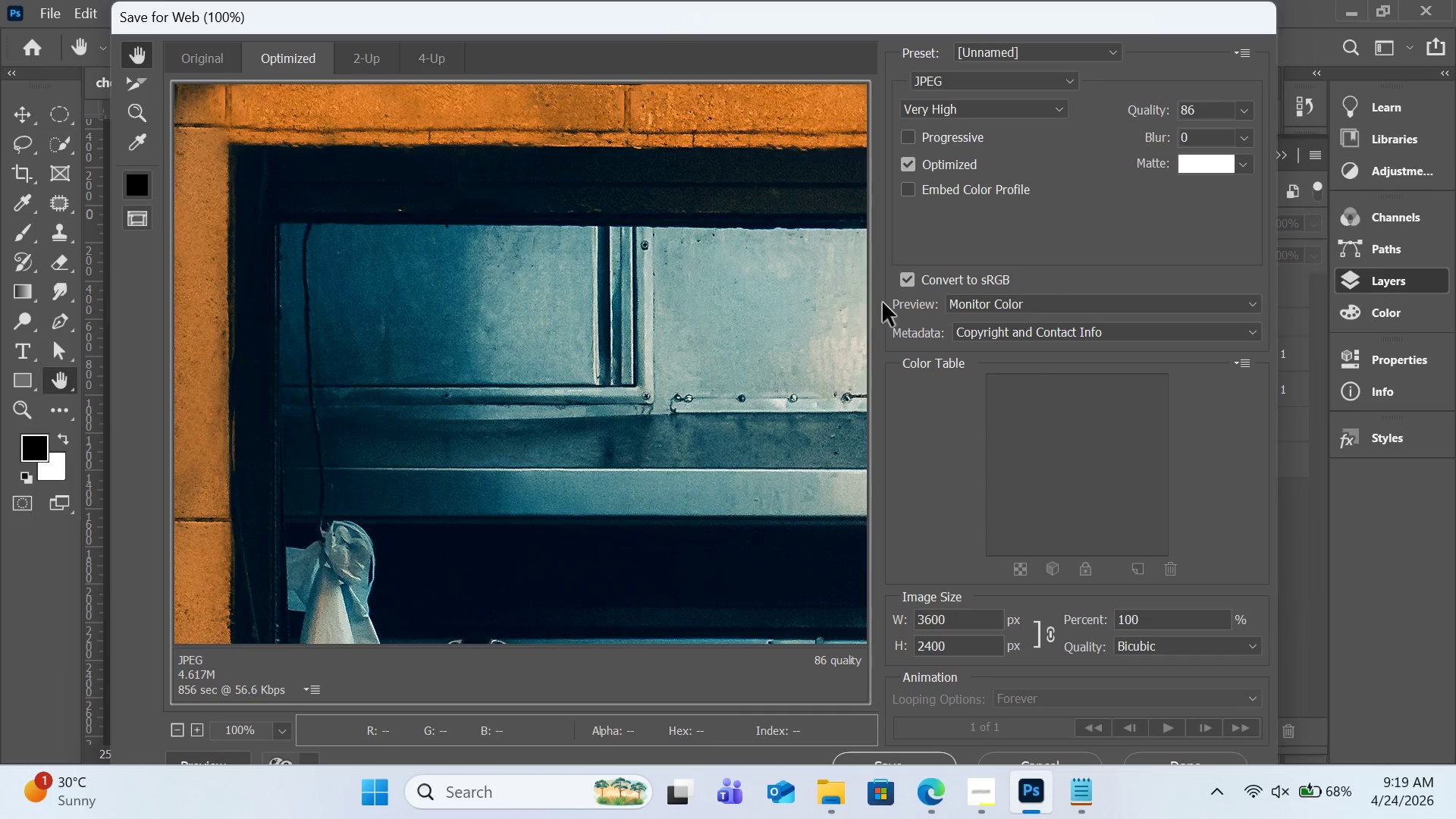 
wait(5.62)
 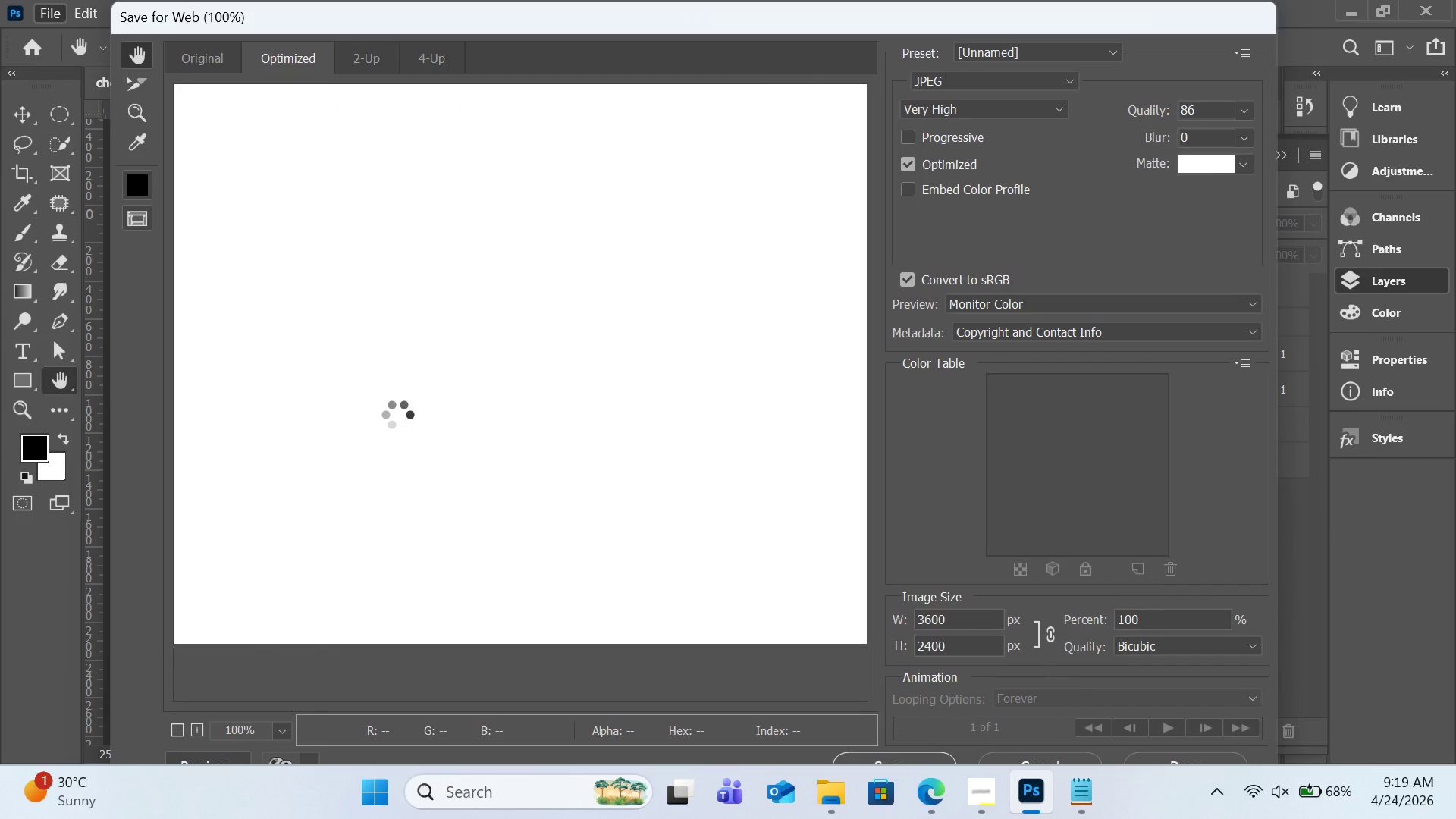 
left_click([970, 620])
 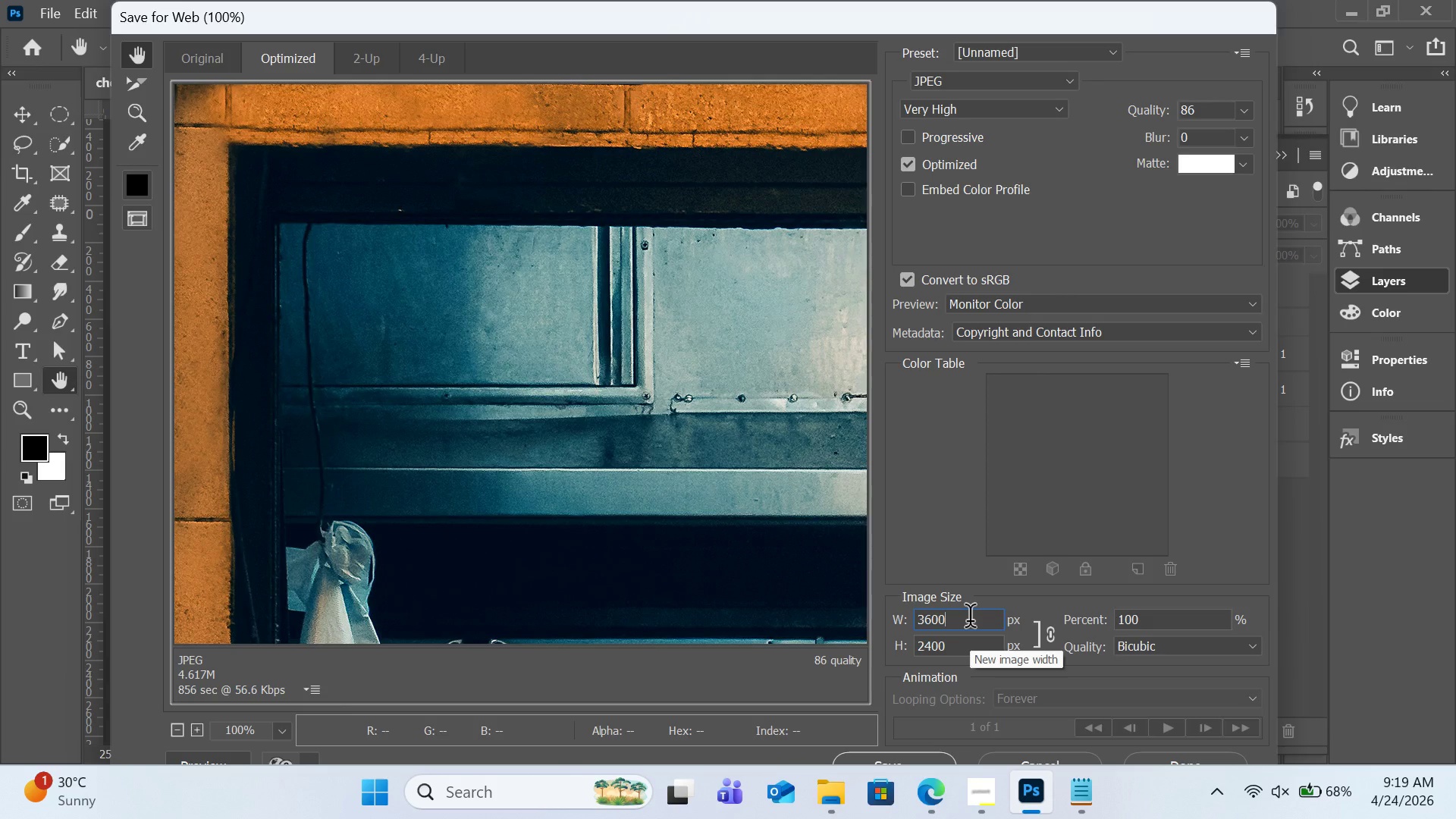 
key(Control+A)
 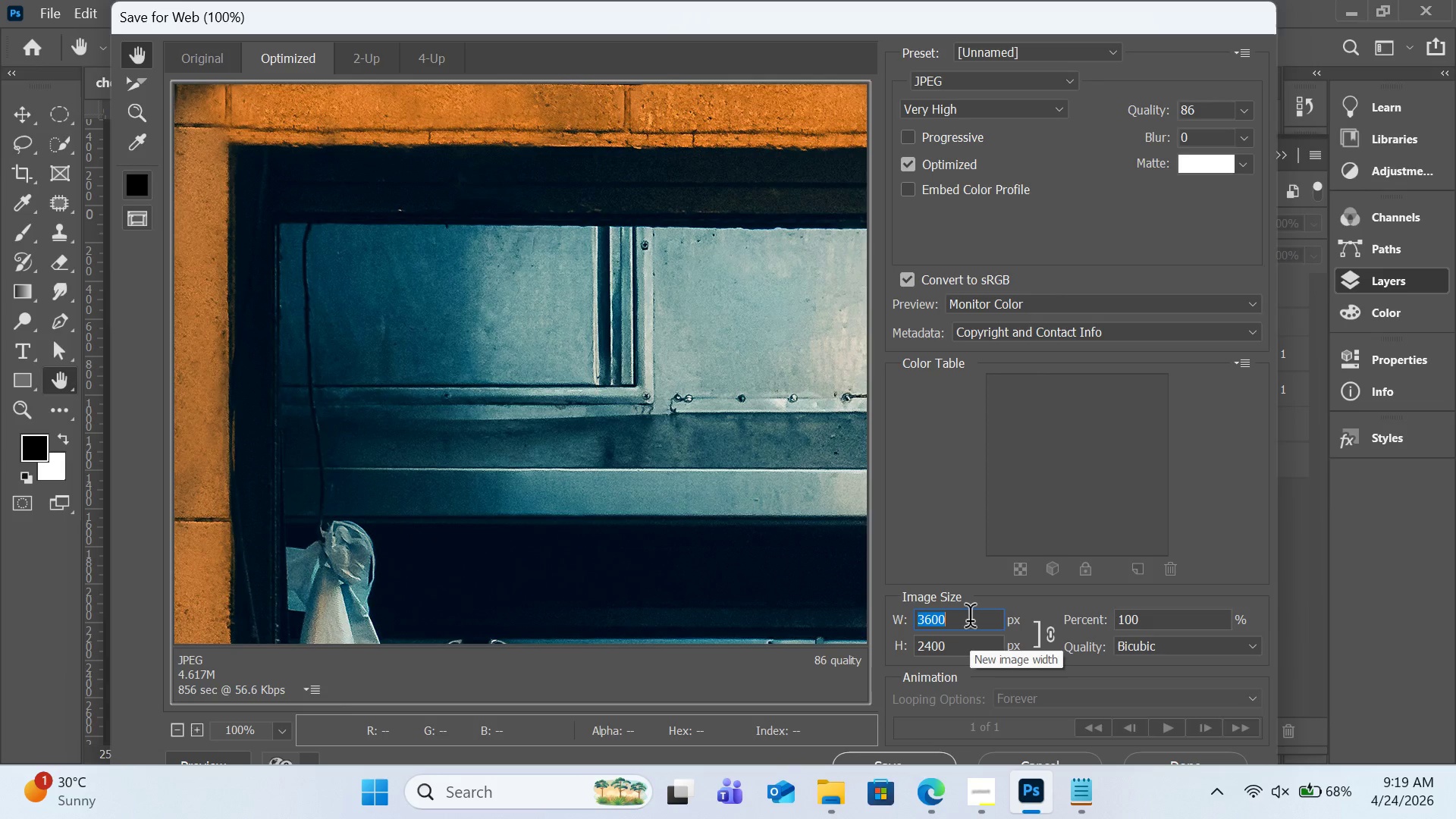 
wait(5.12)
 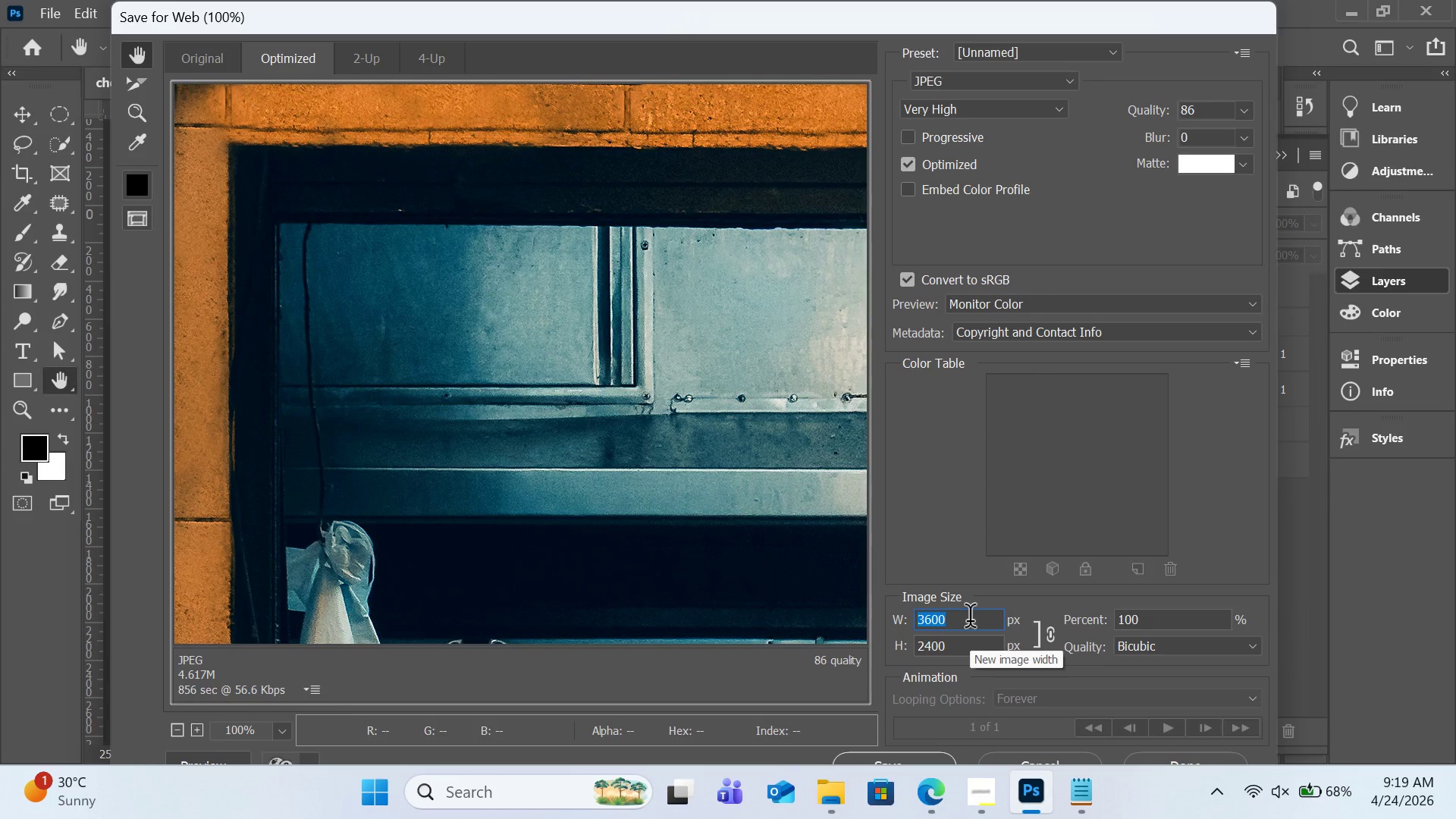 
type(2000)
 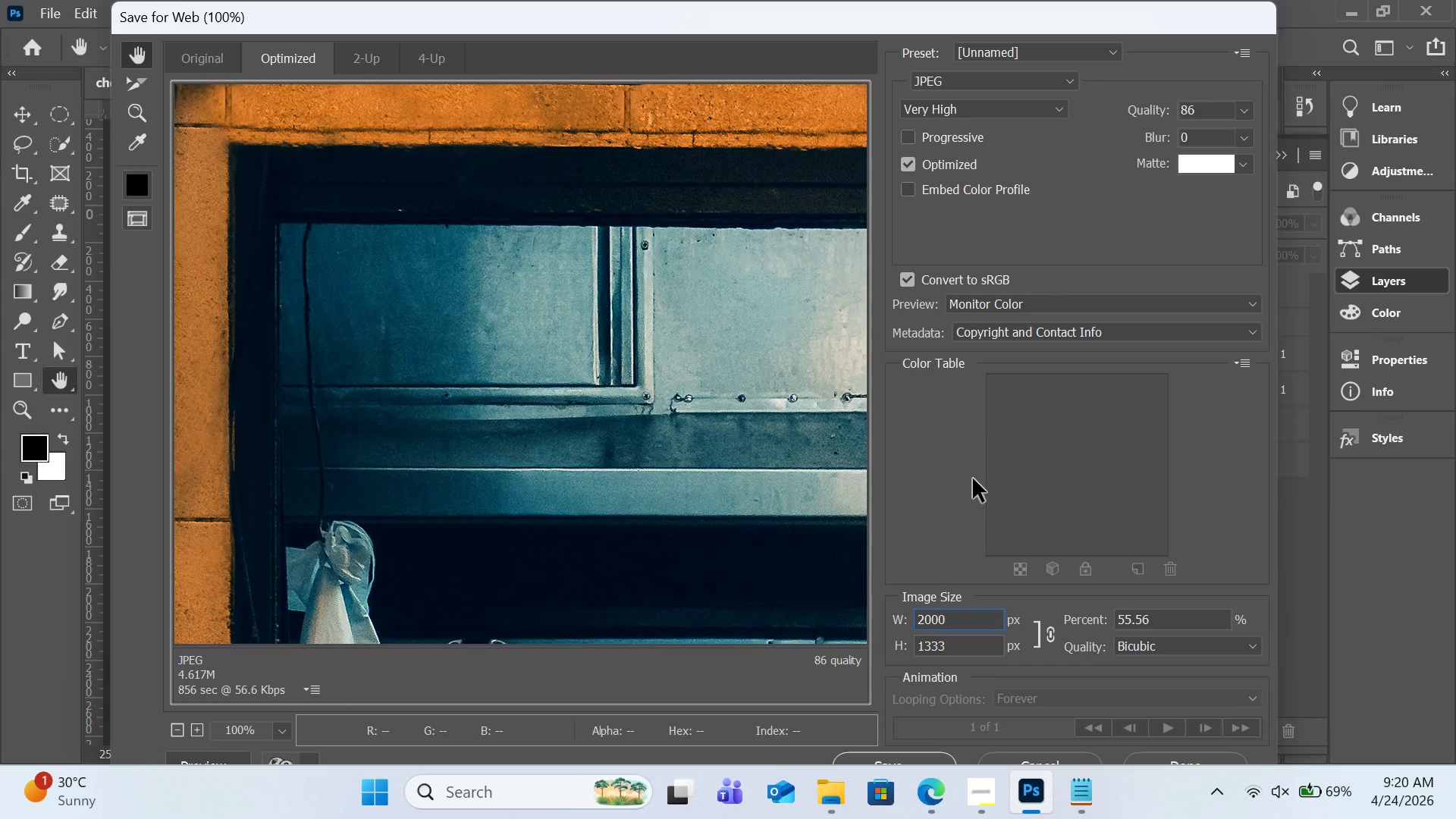 
wait(5.09)
 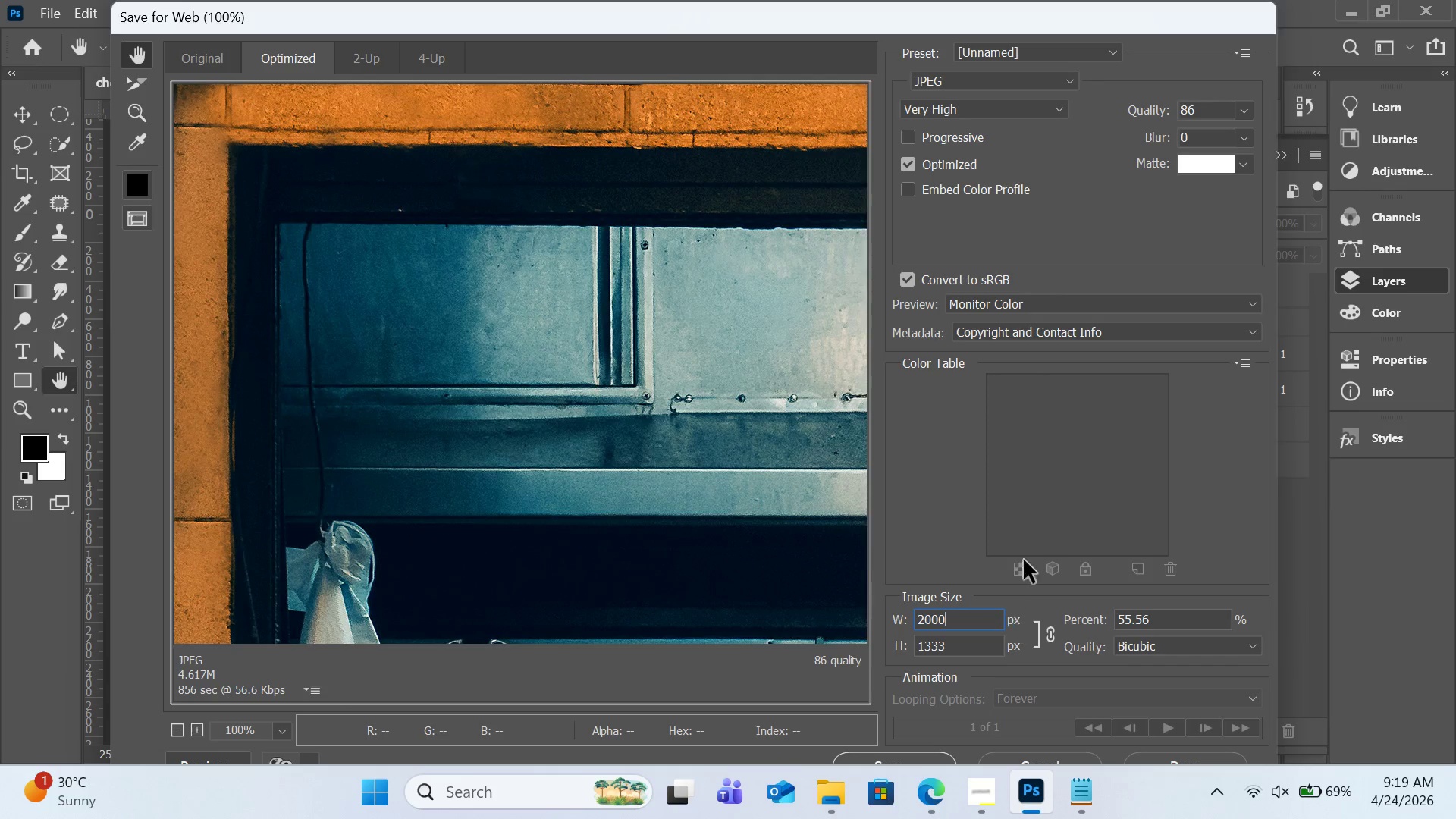 
left_click([1247, 104])
 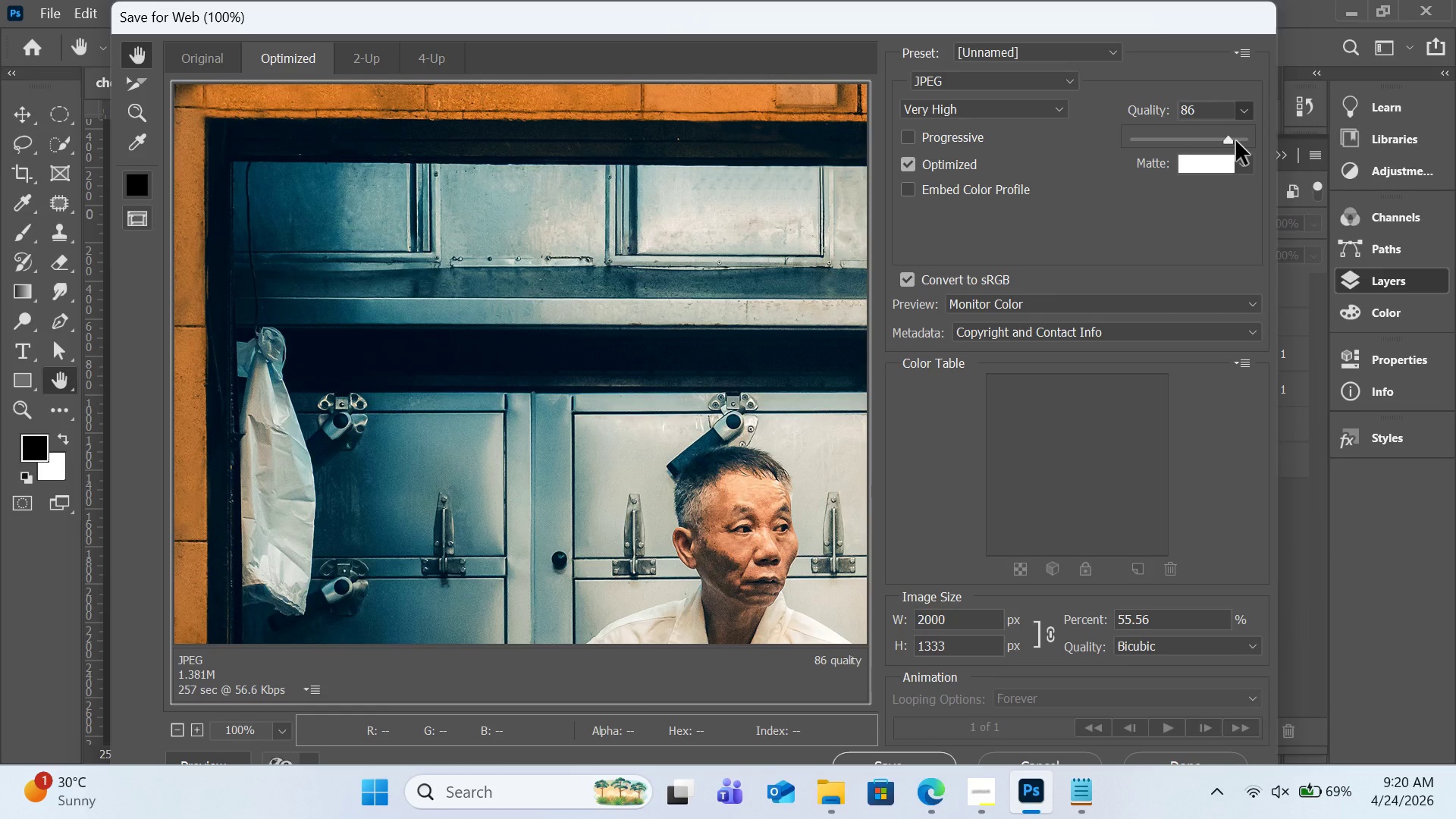 
left_click([1236, 141])
 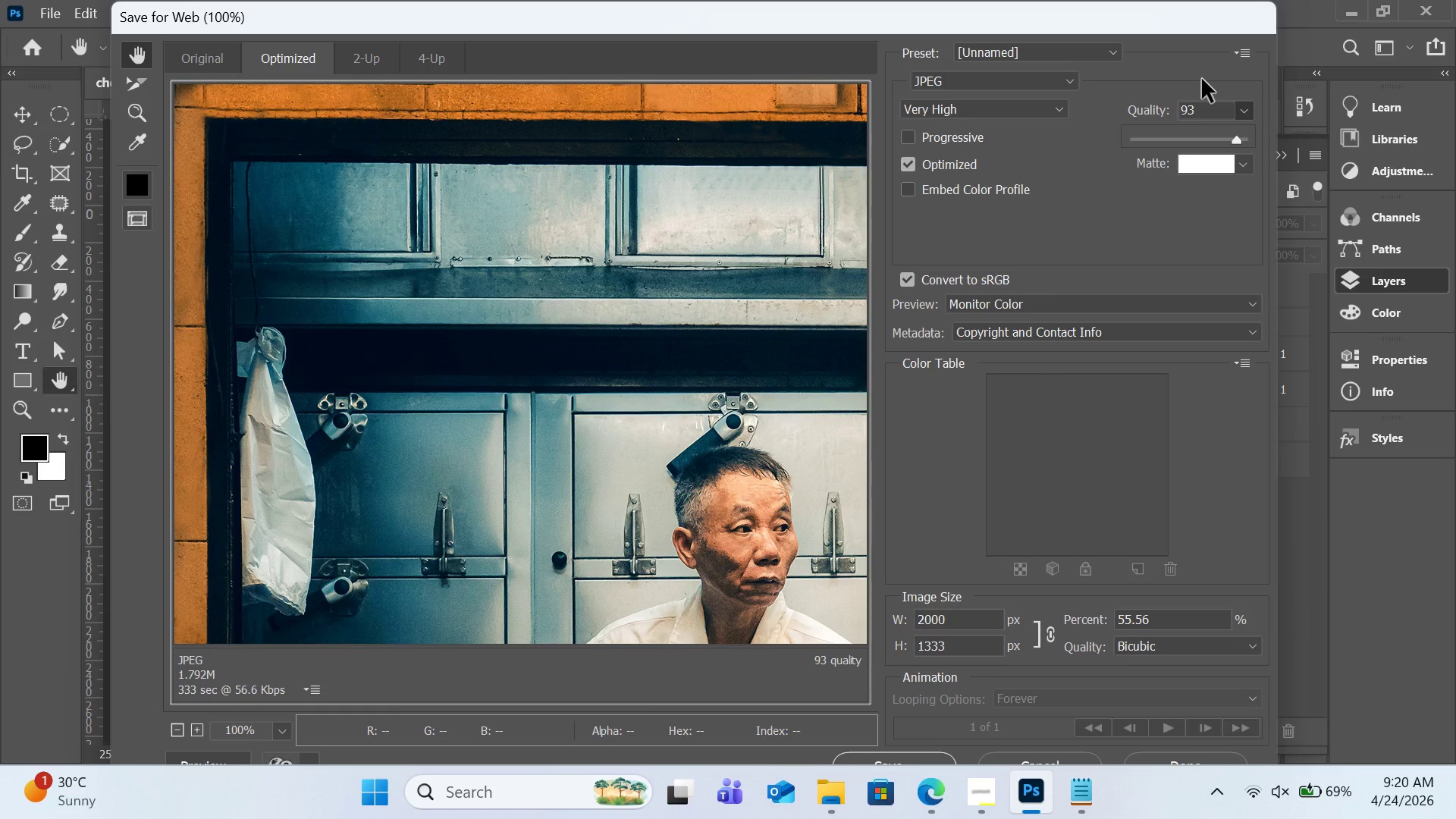 
left_click([1244, 170])
 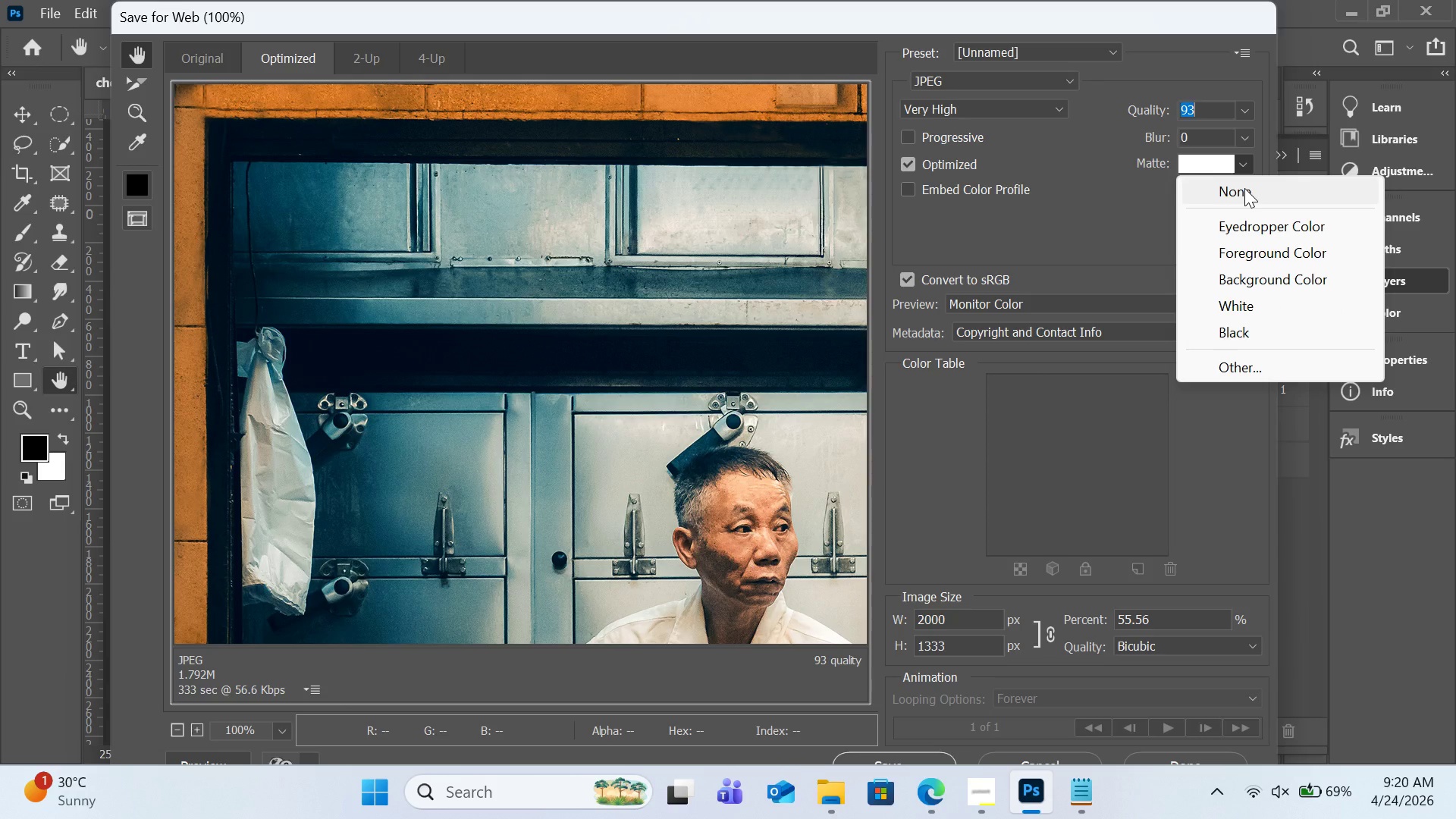 
left_click([1244, 188])
 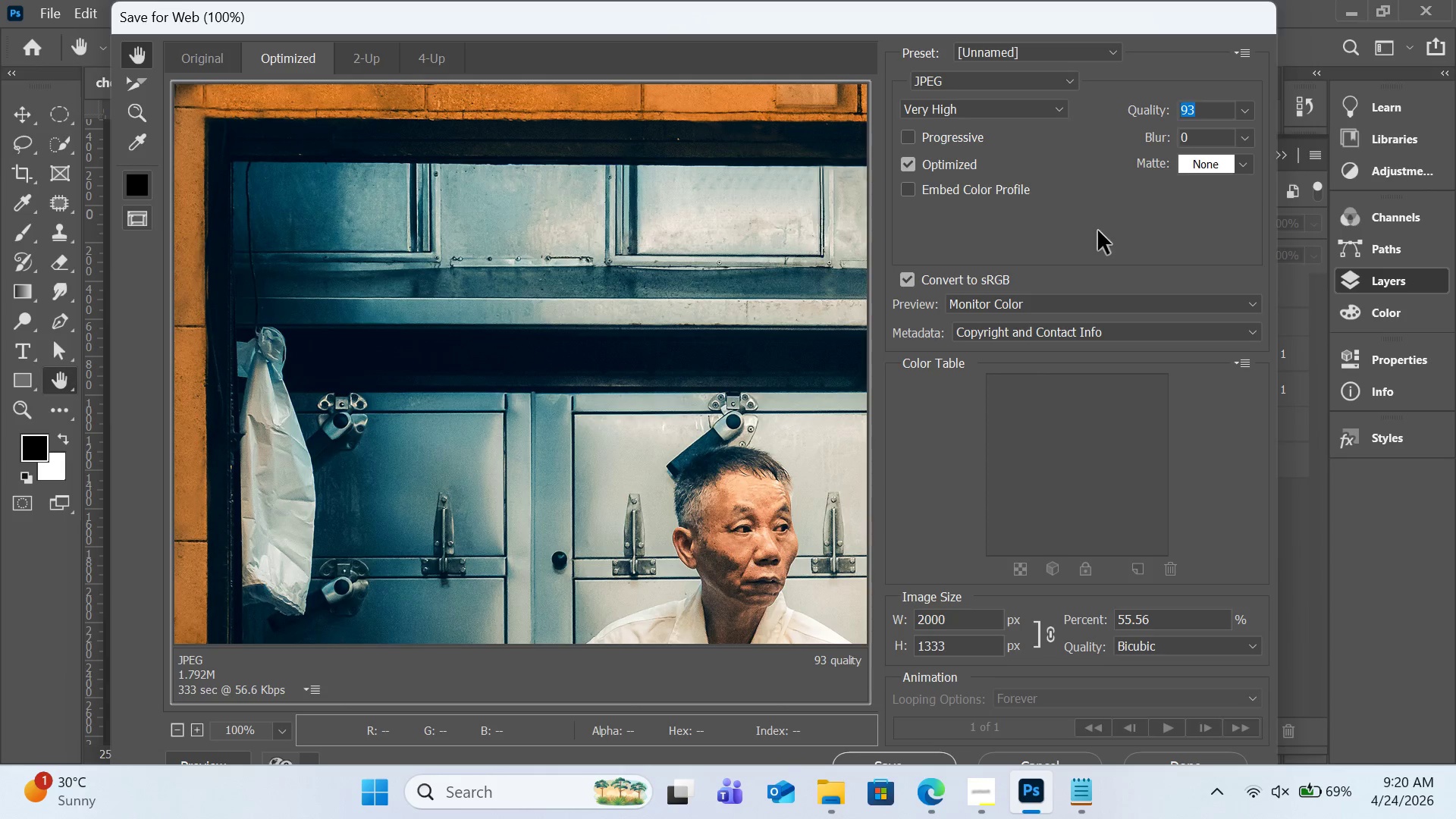 
left_click([1141, 65])
 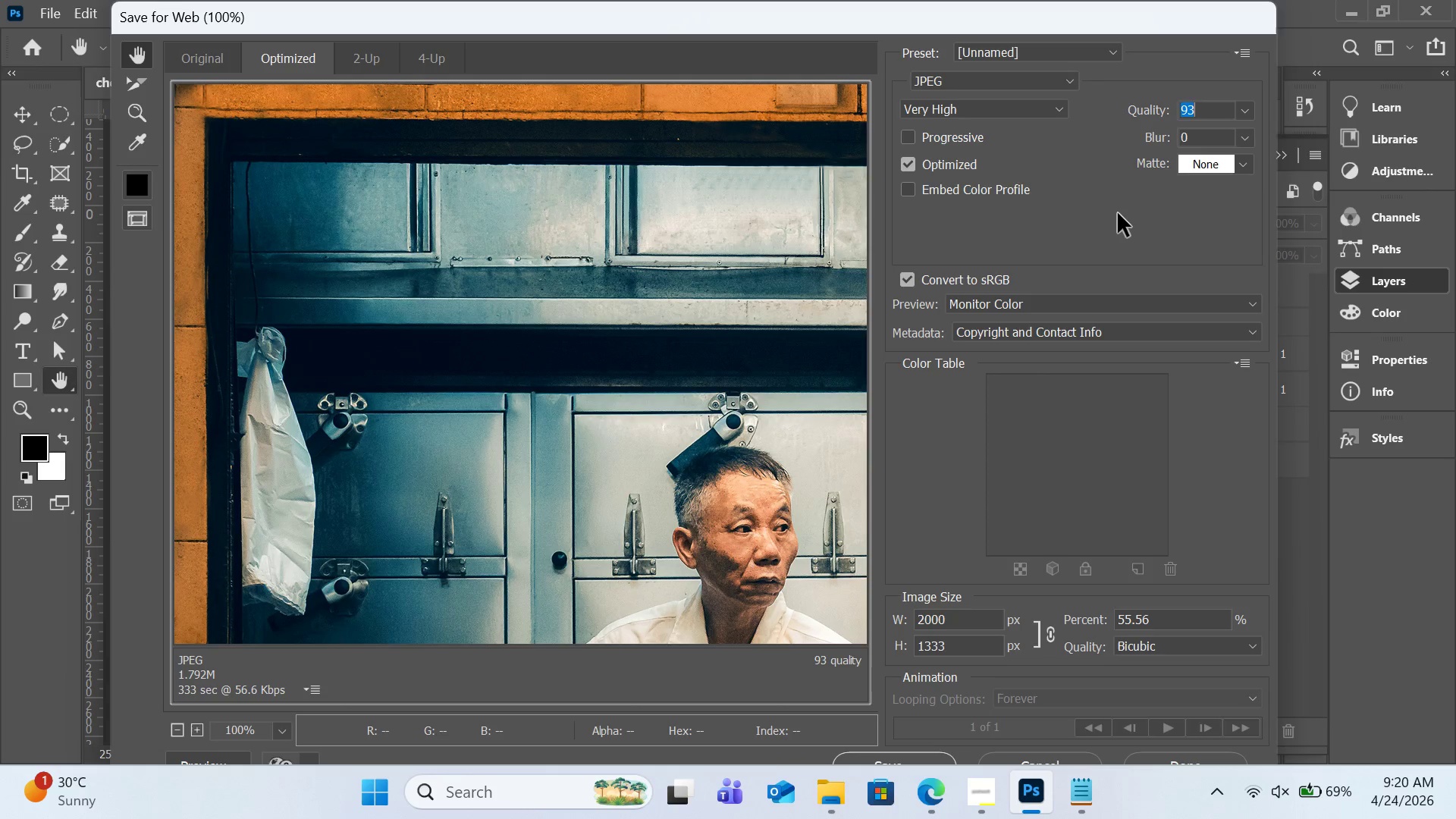 
scroll: coordinate [1118, 213], scroll_direction: down, amount: 1.0
 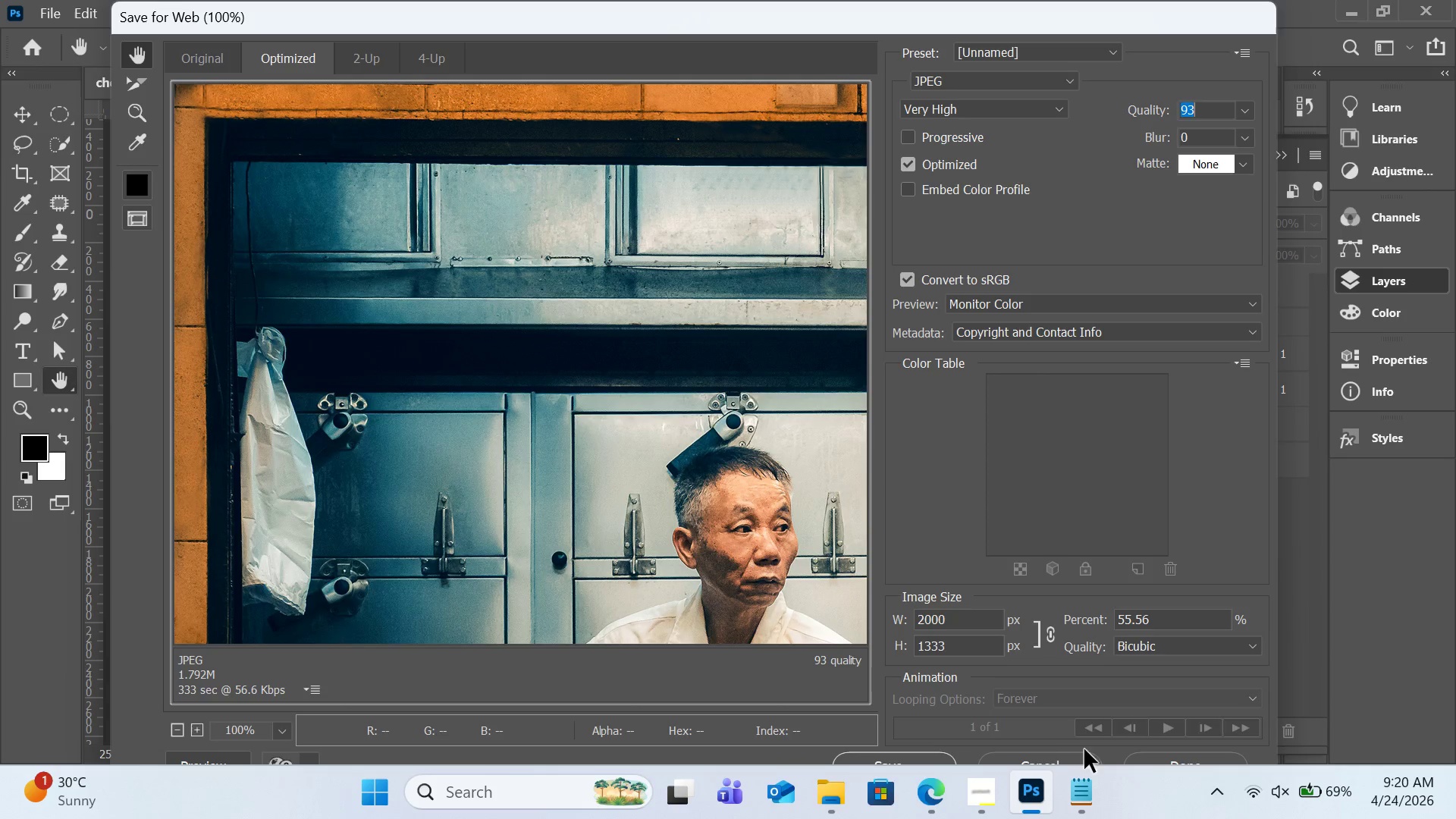 
left_click([1052, 758])
 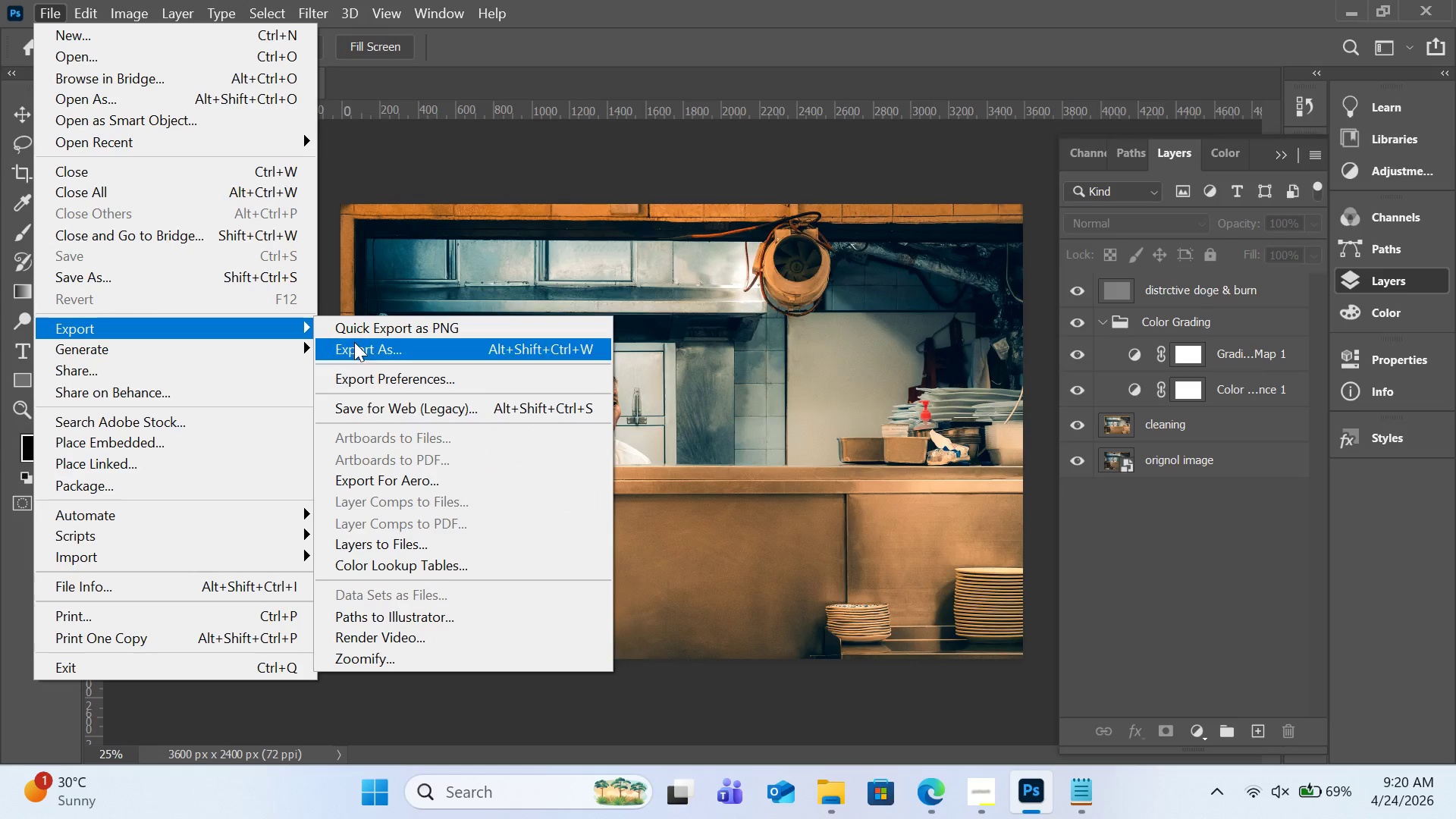 
wait(8.76)
 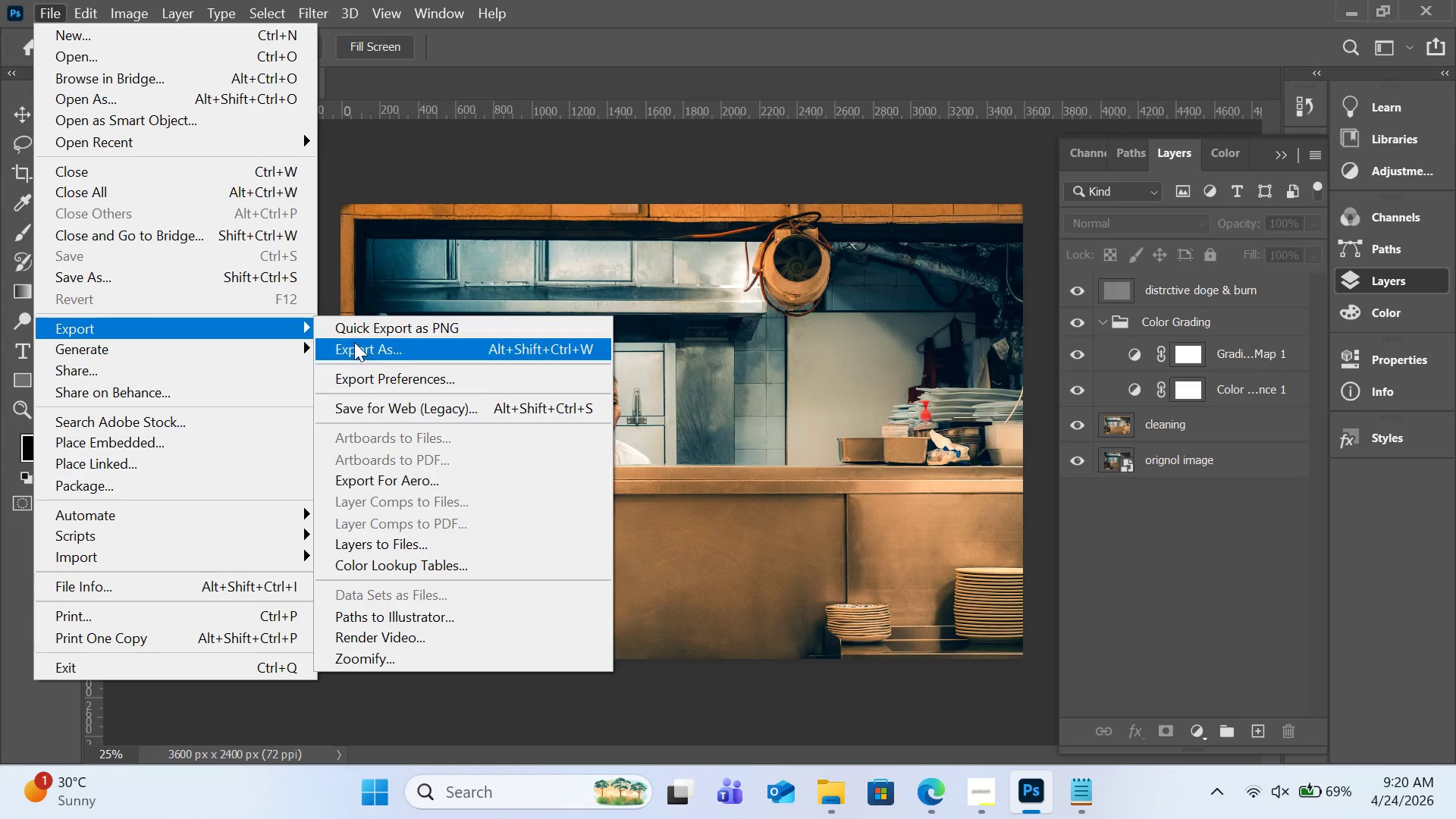 
left_click([58, 7])
 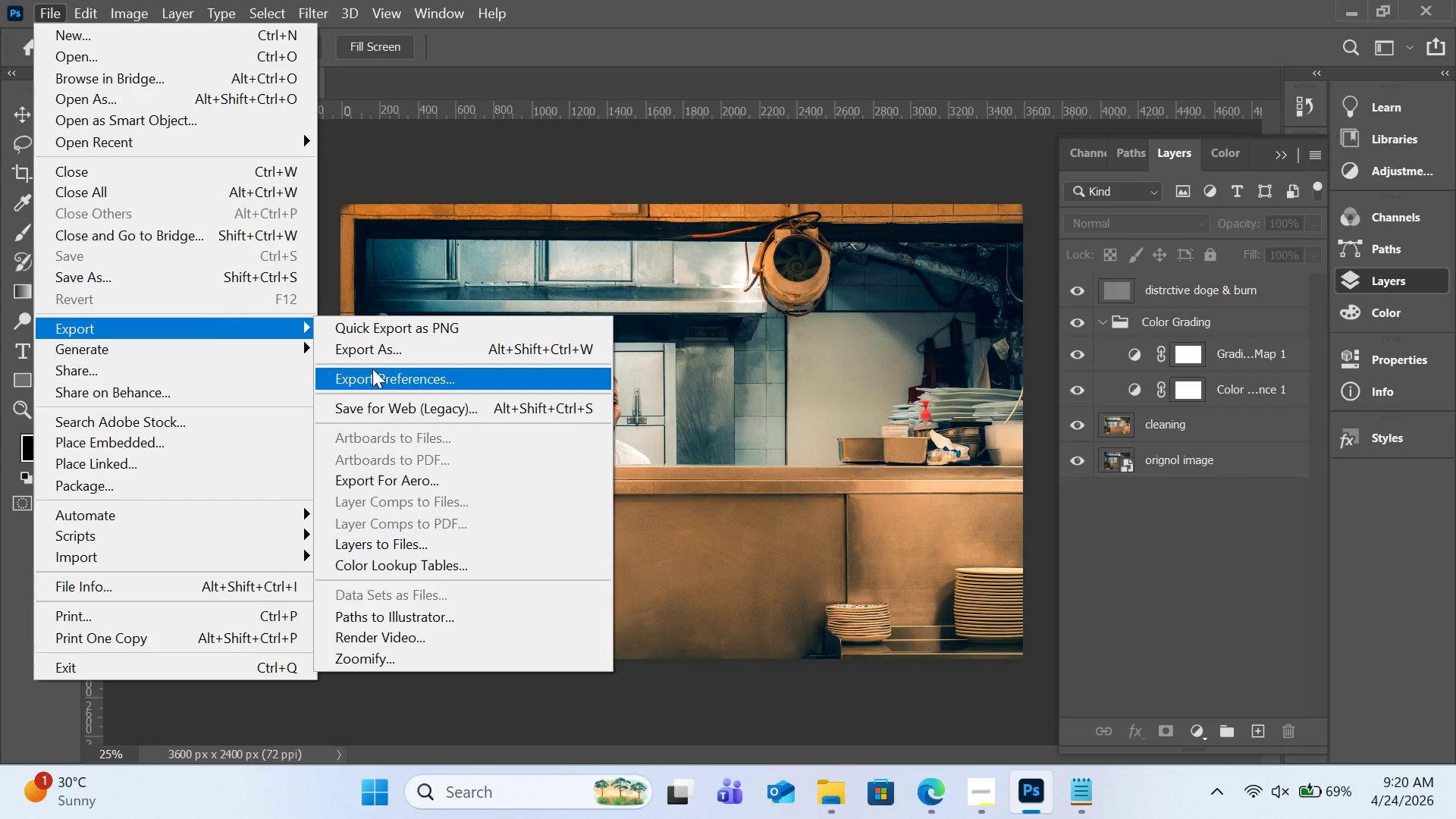 
left_click([384, 399])
 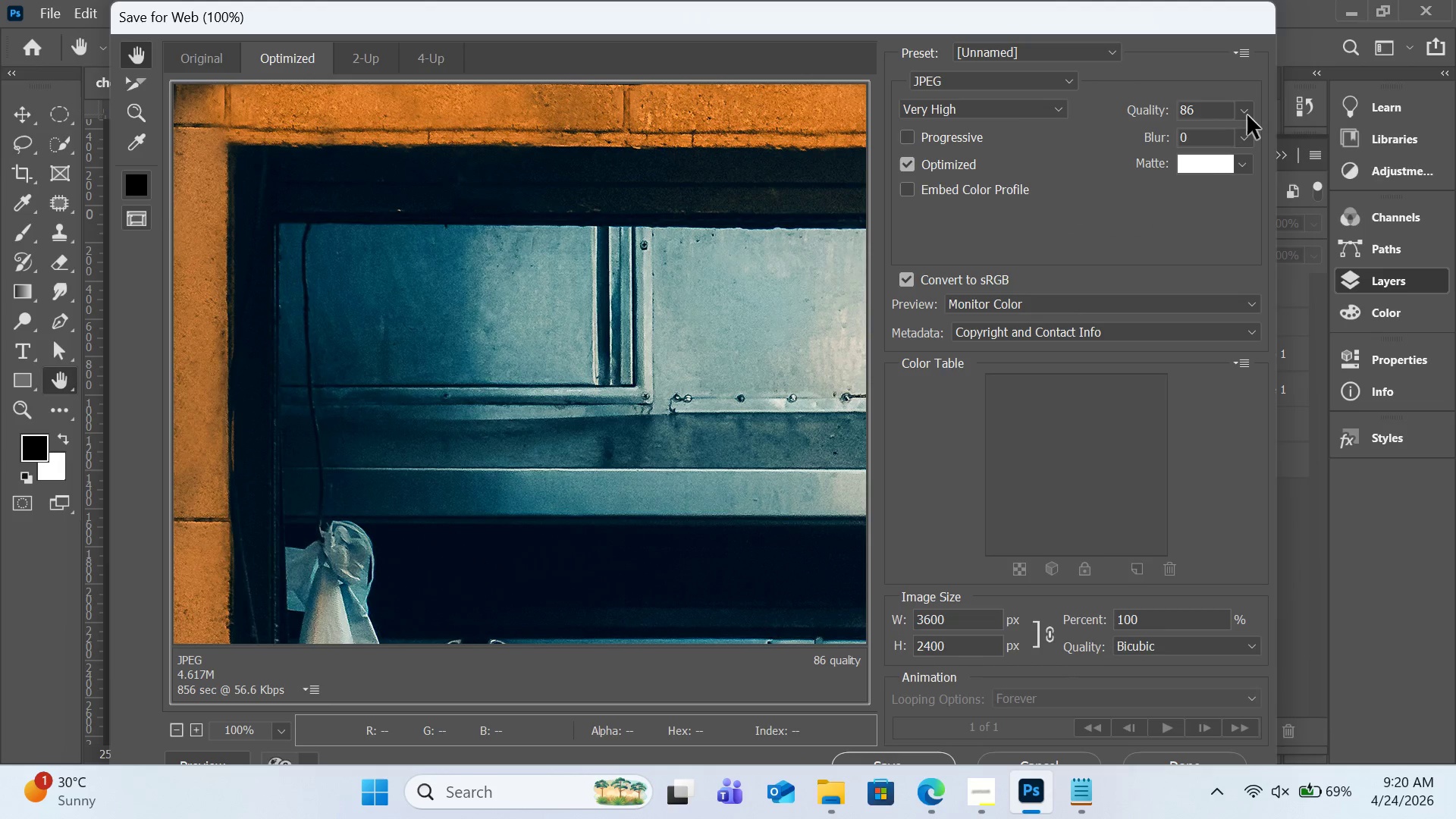 
left_click([1246, 158])
 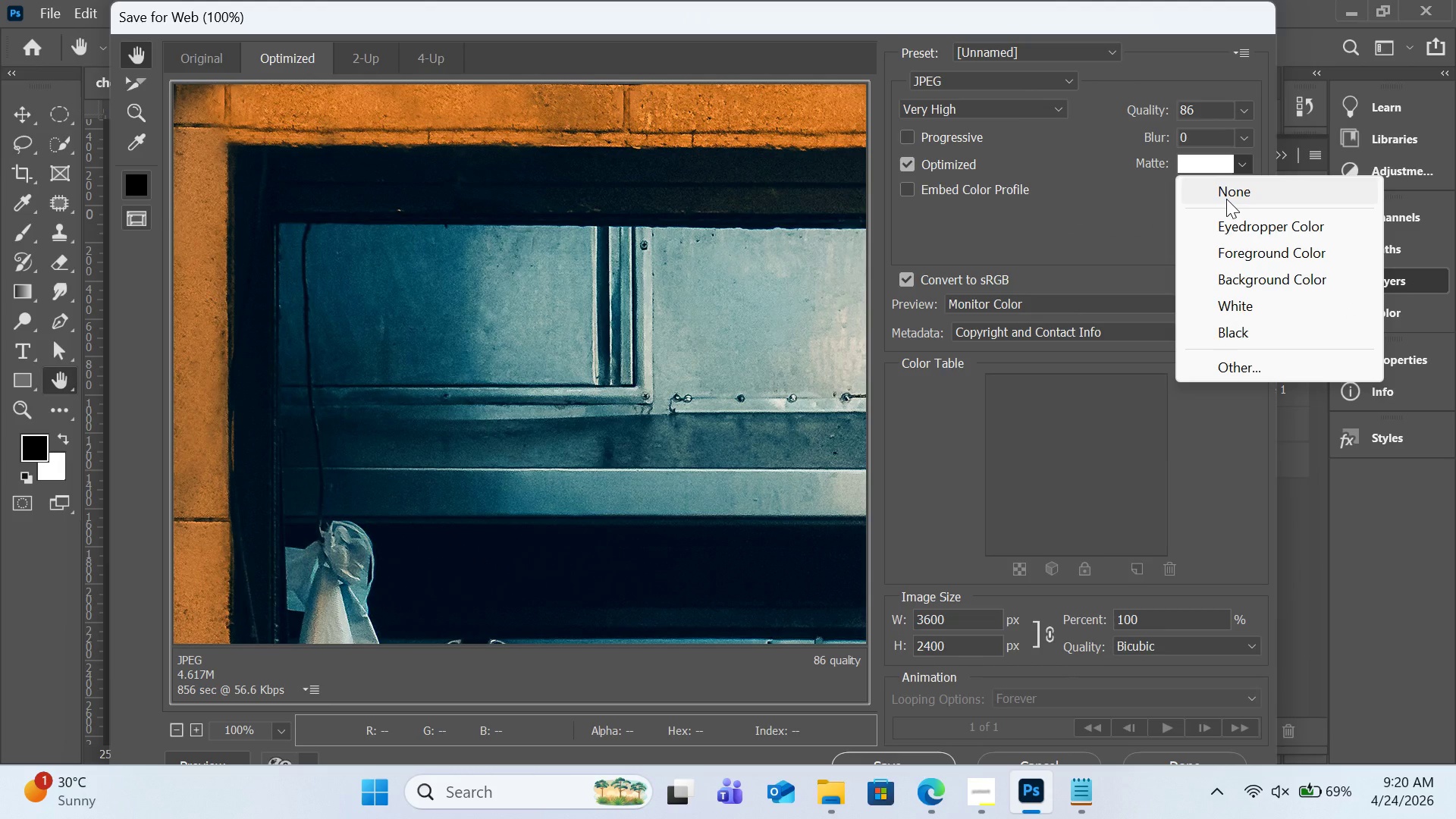 
left_click([1226, 199])
 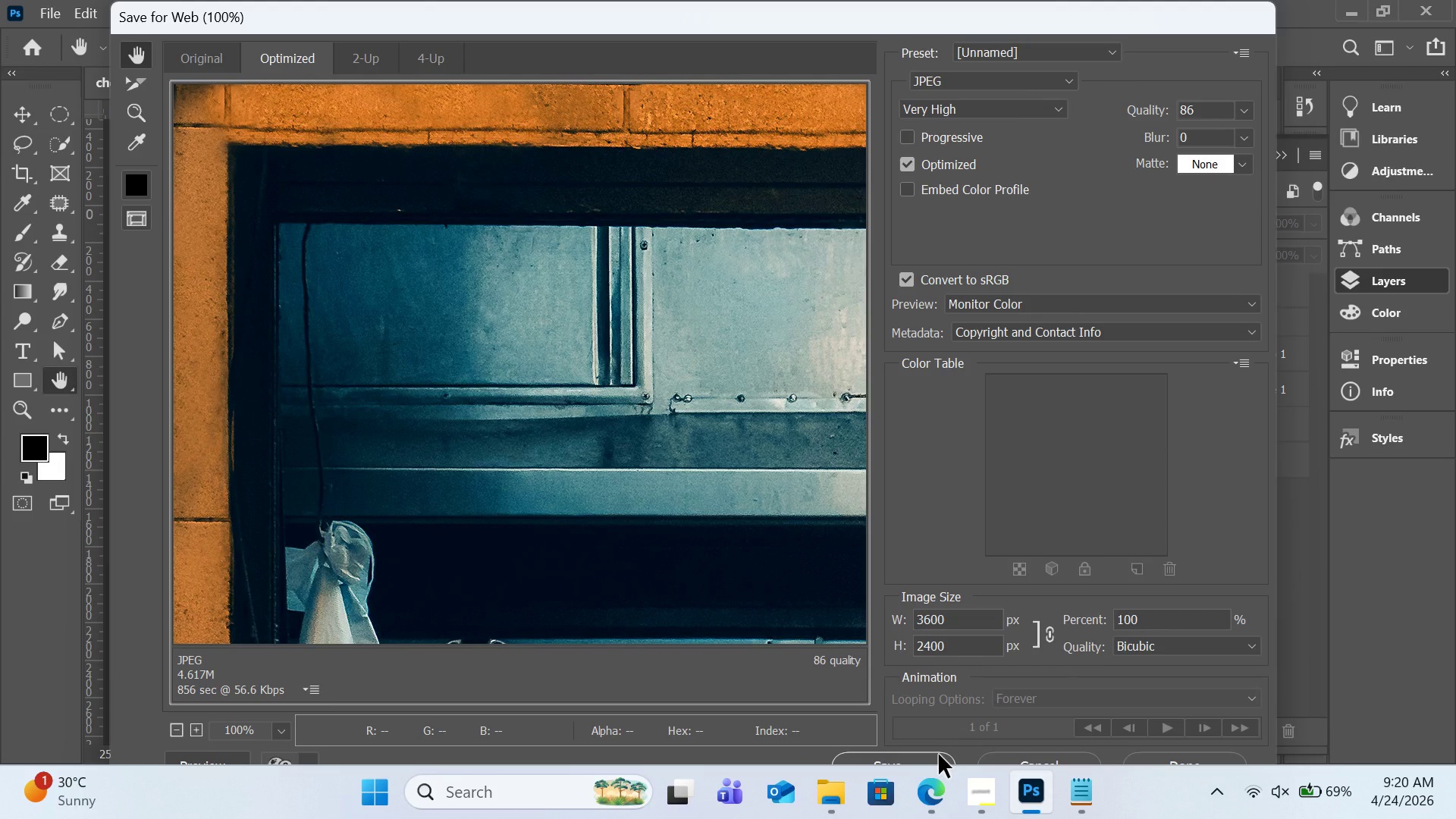 
wait(5.38)
 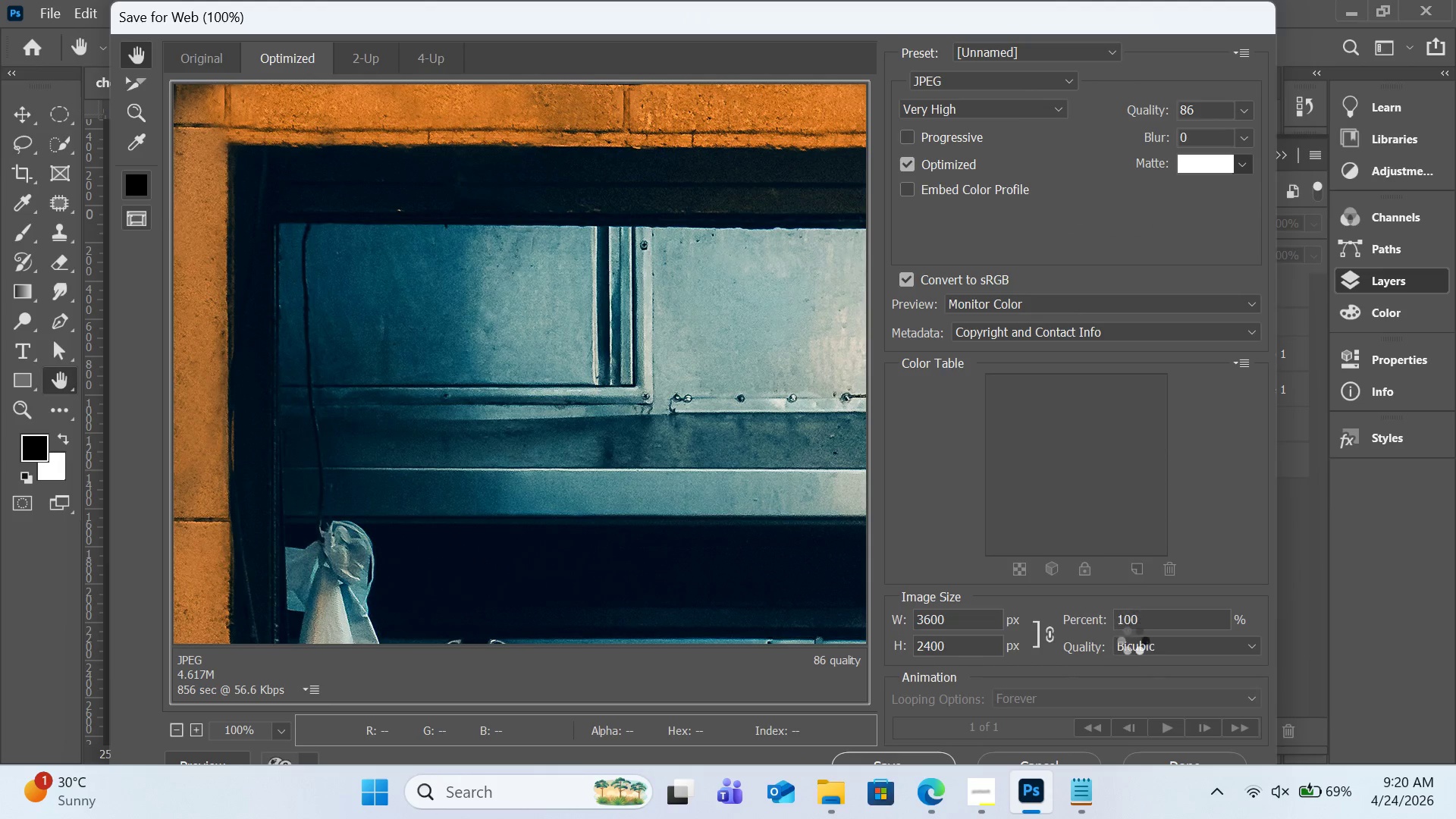 
left_click([939, 755])
 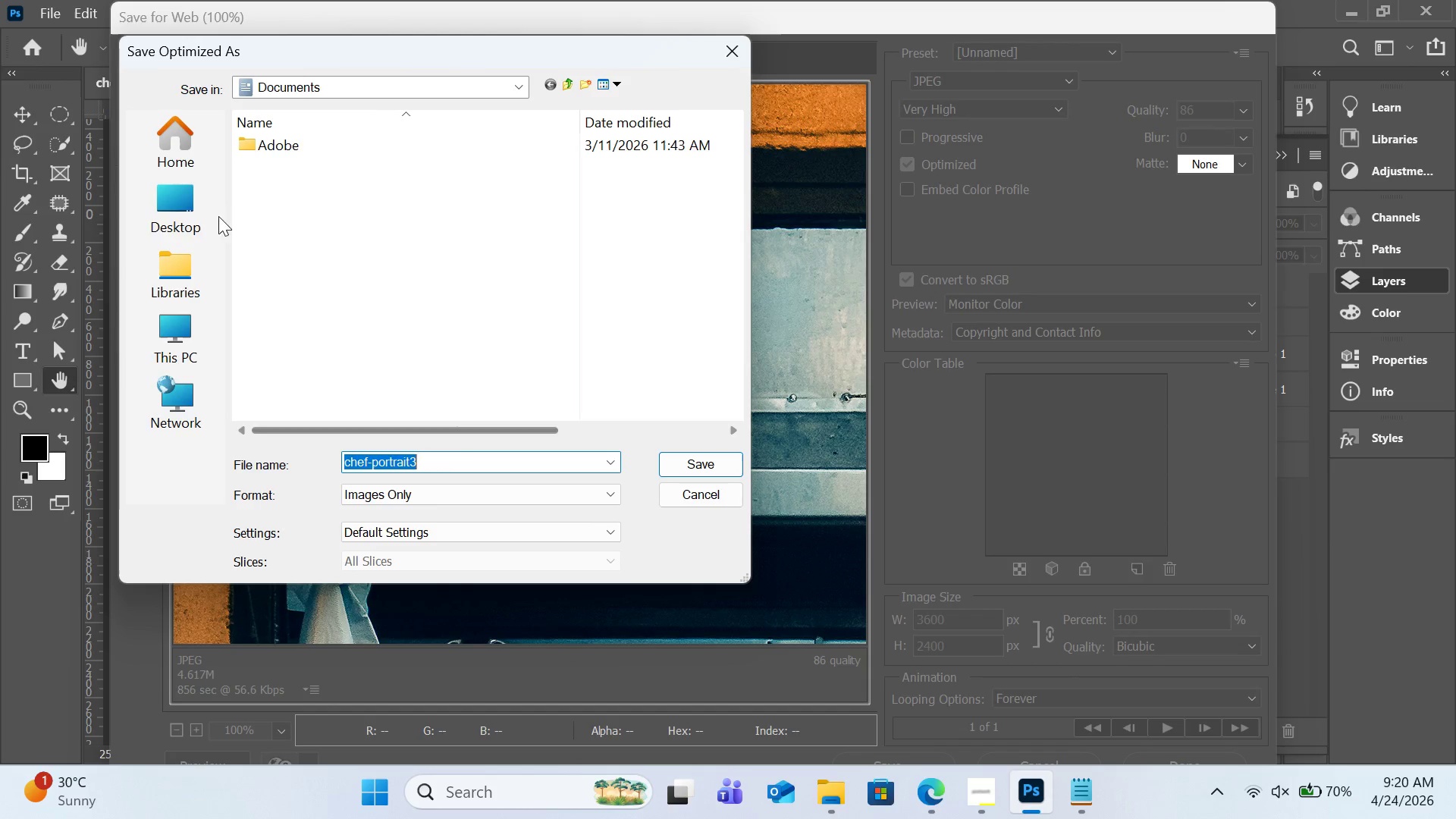 
left_click([178, 222])
 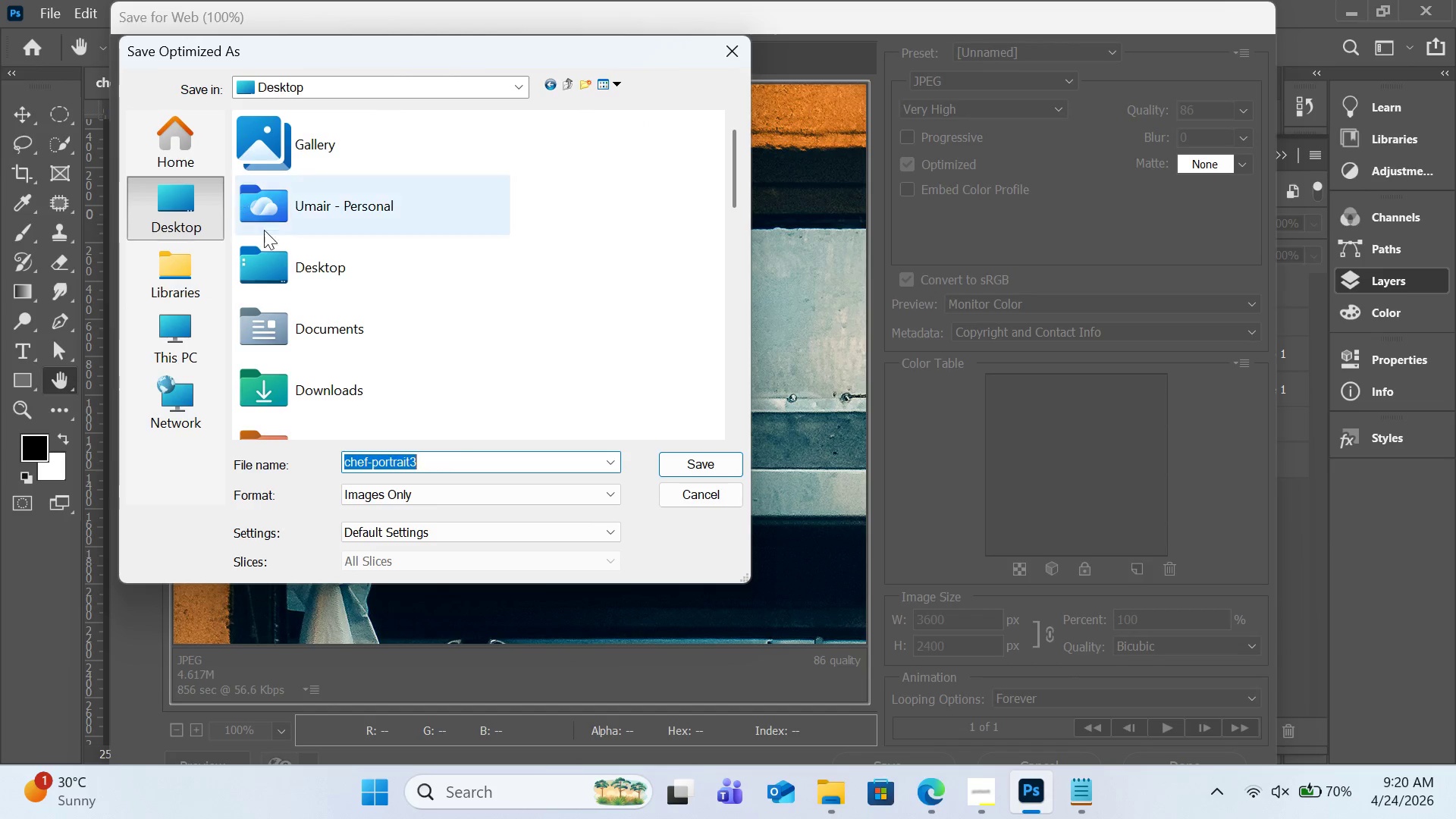 
scroll: coordinate [293, 275], scroll_direction: down, amount: 3.0
 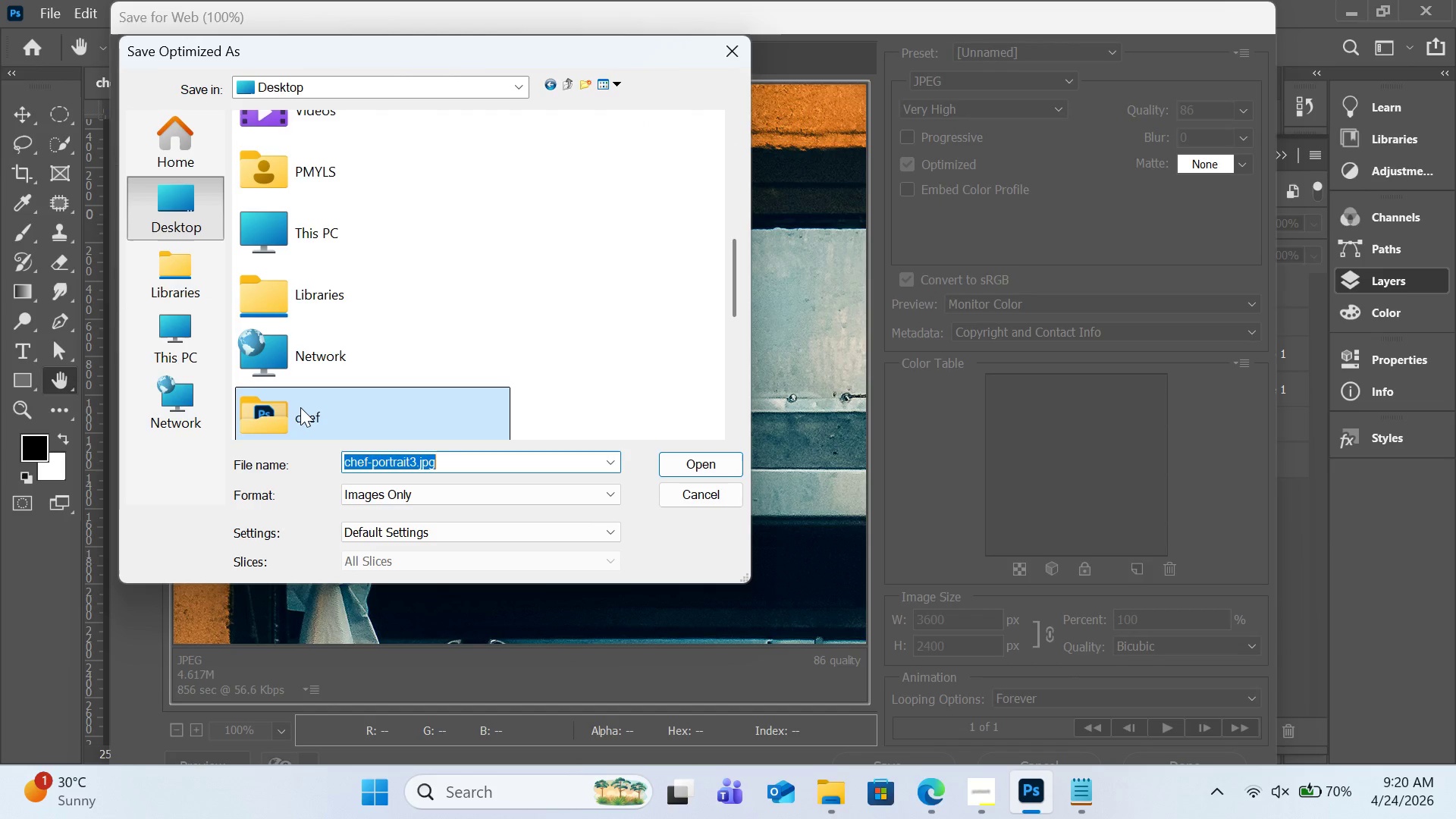 
double_click([300, 407])
 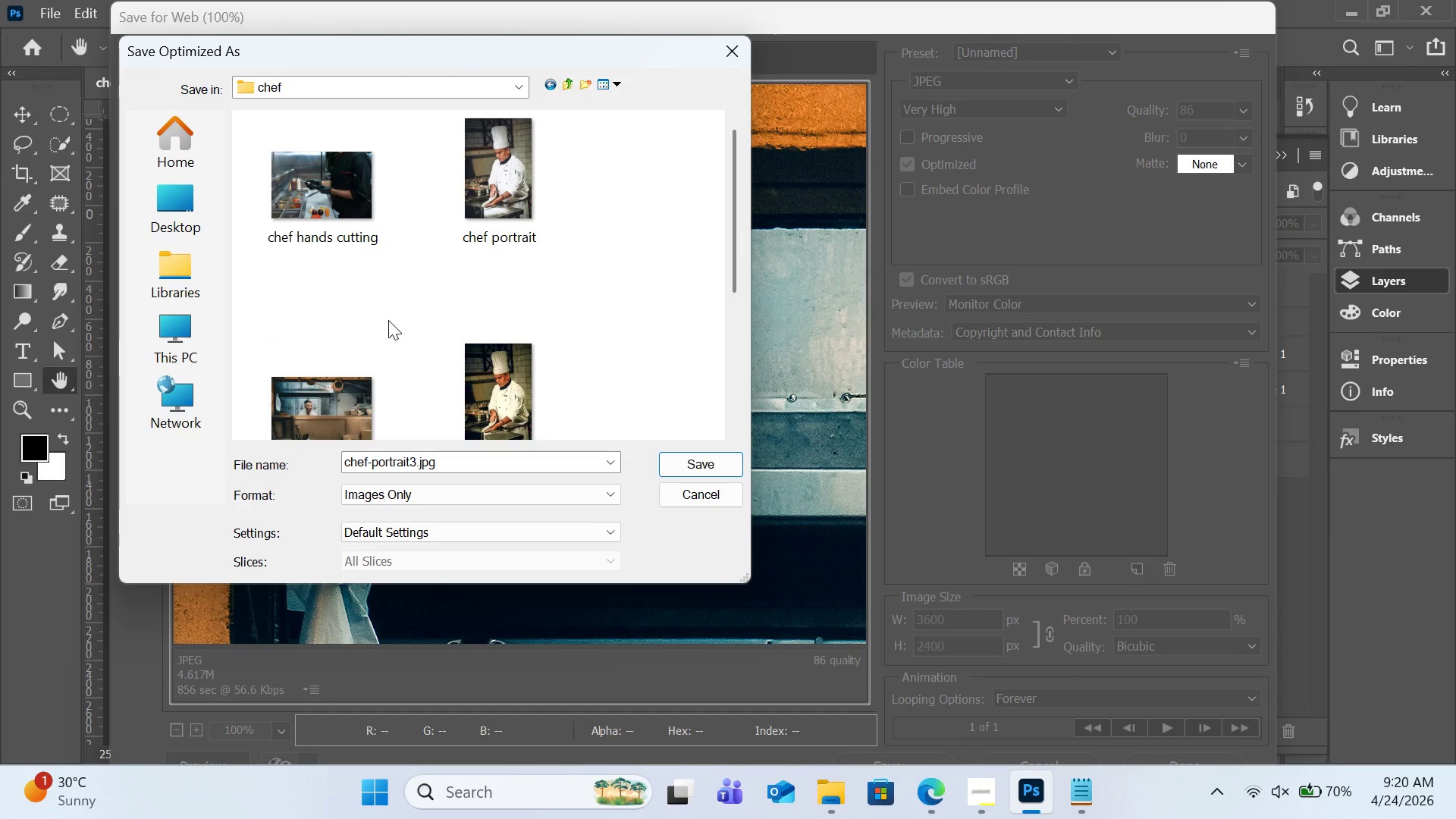 
scroll: coordinate [388, 320], scroll_direction: down, amount: 3.0
 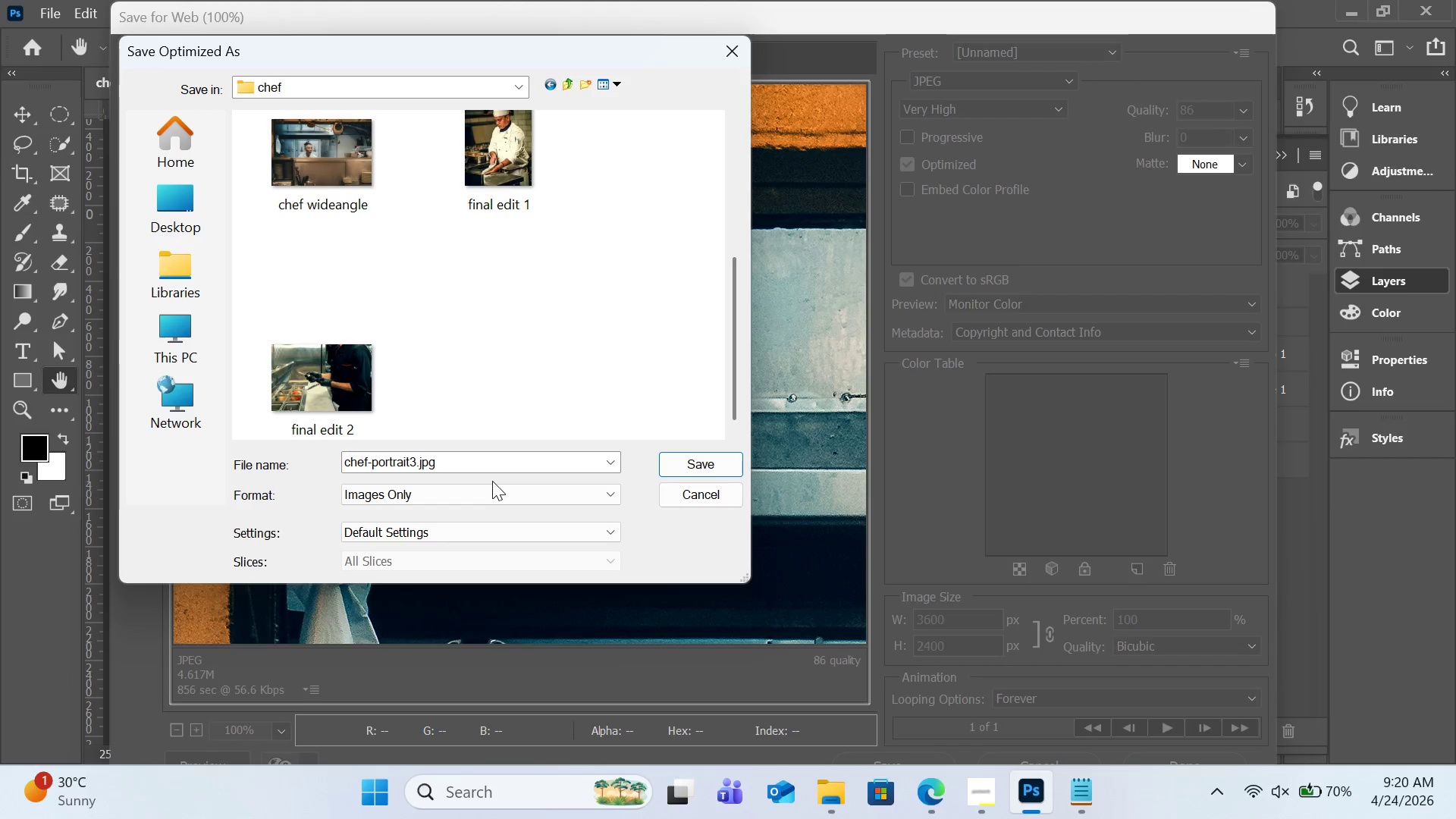 
left_click([493, 467])
 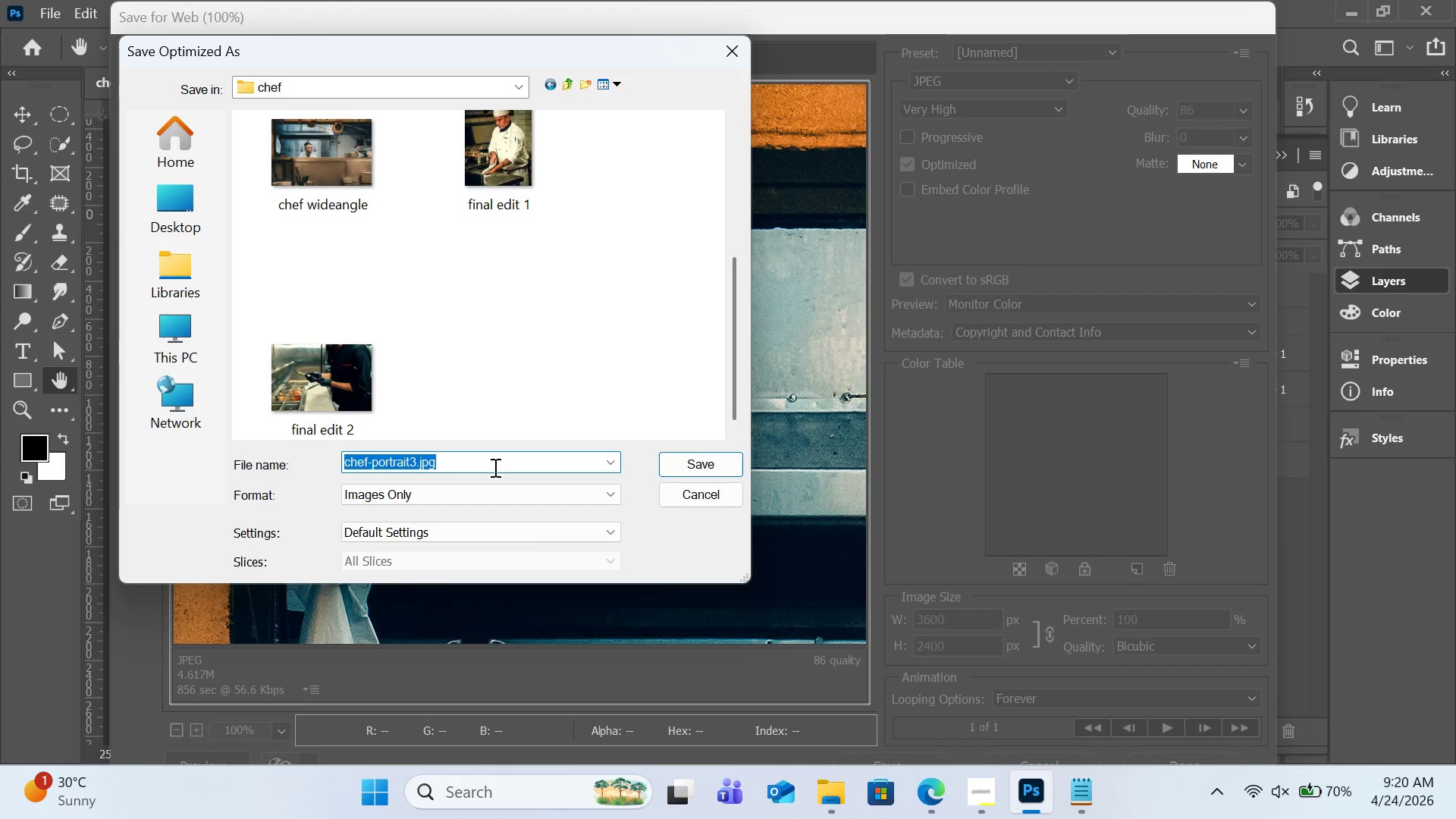 
type(fi)
 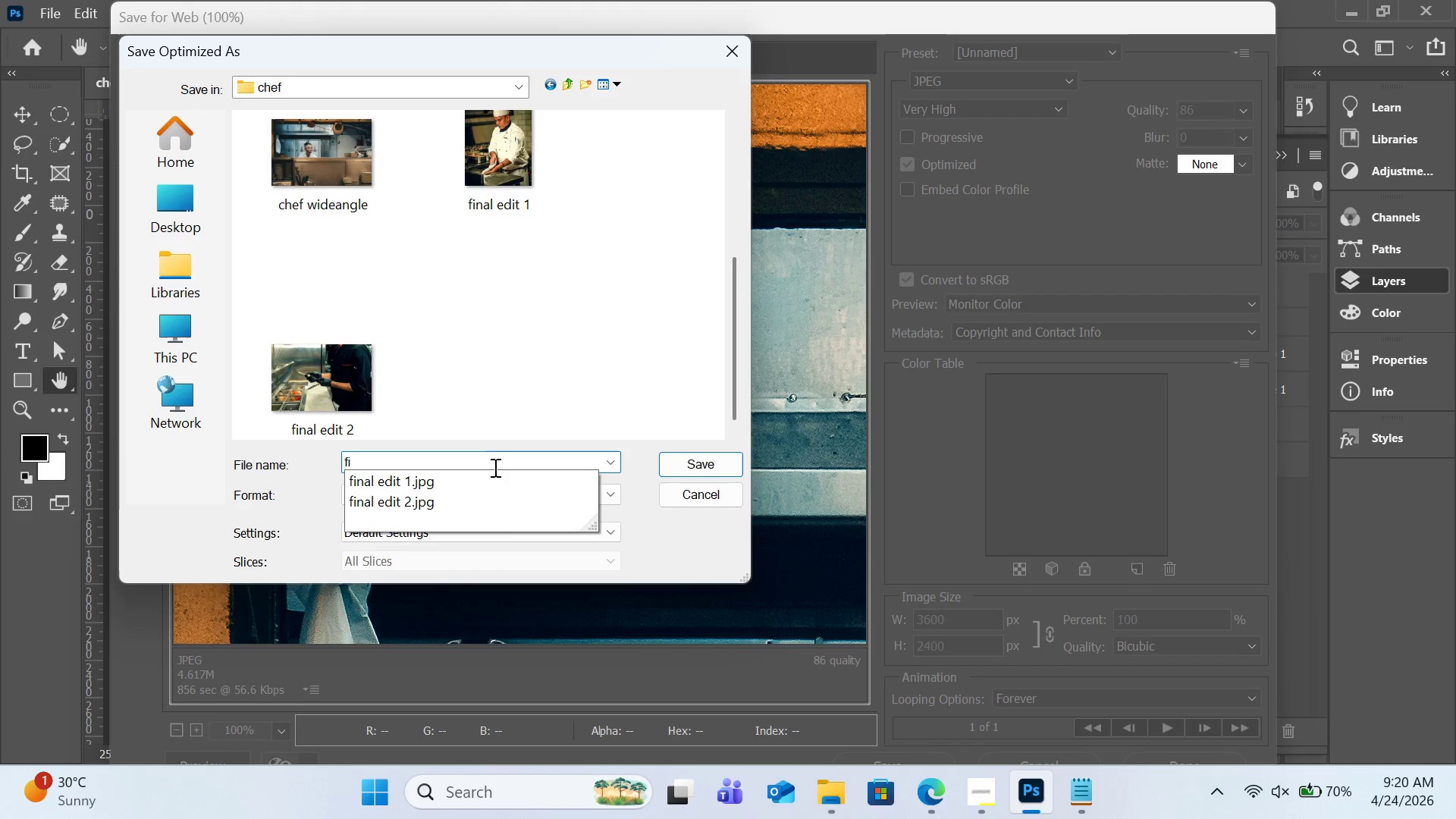 
key(ArrowUp)
 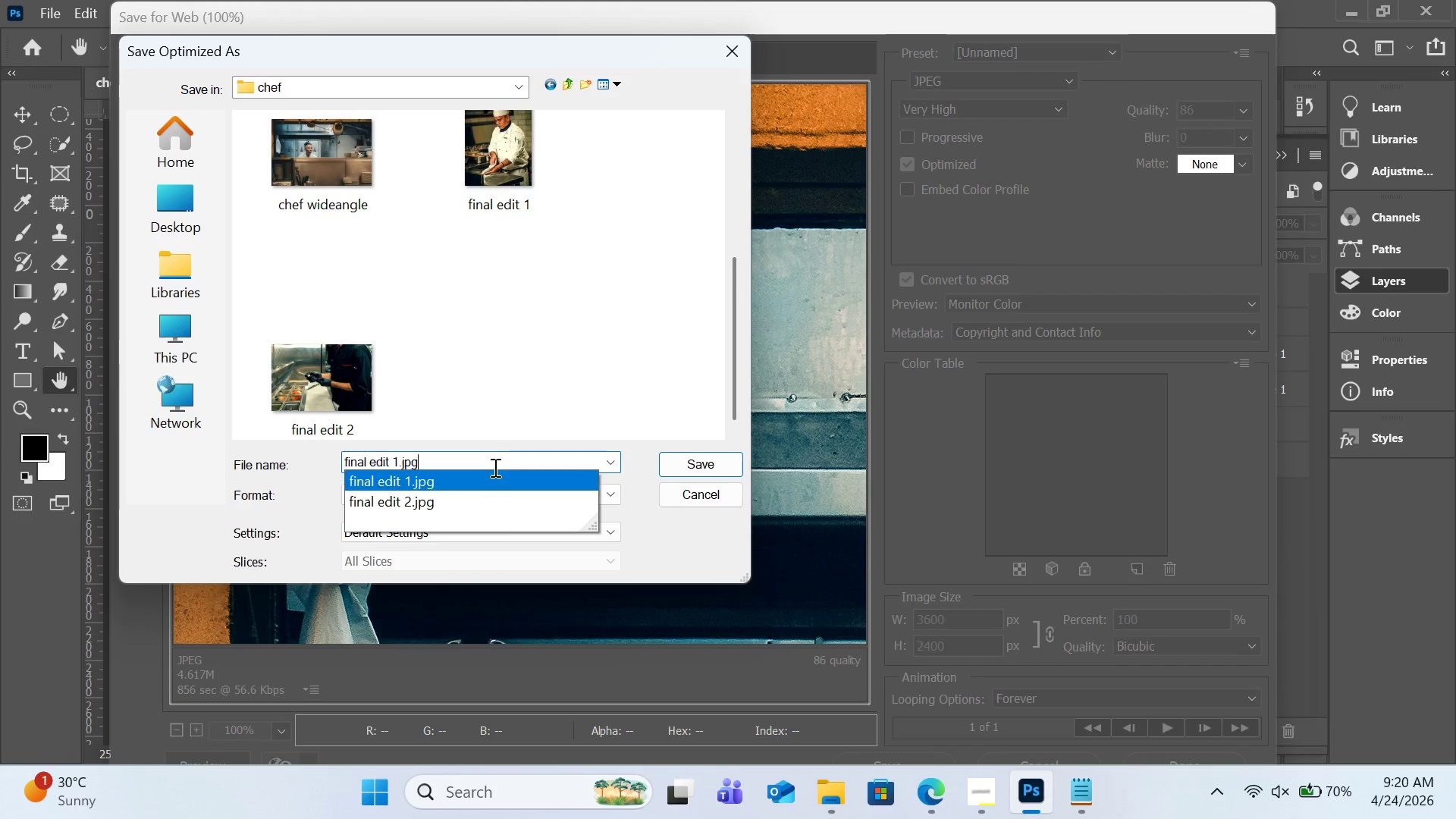 
key(ArrowDown)
 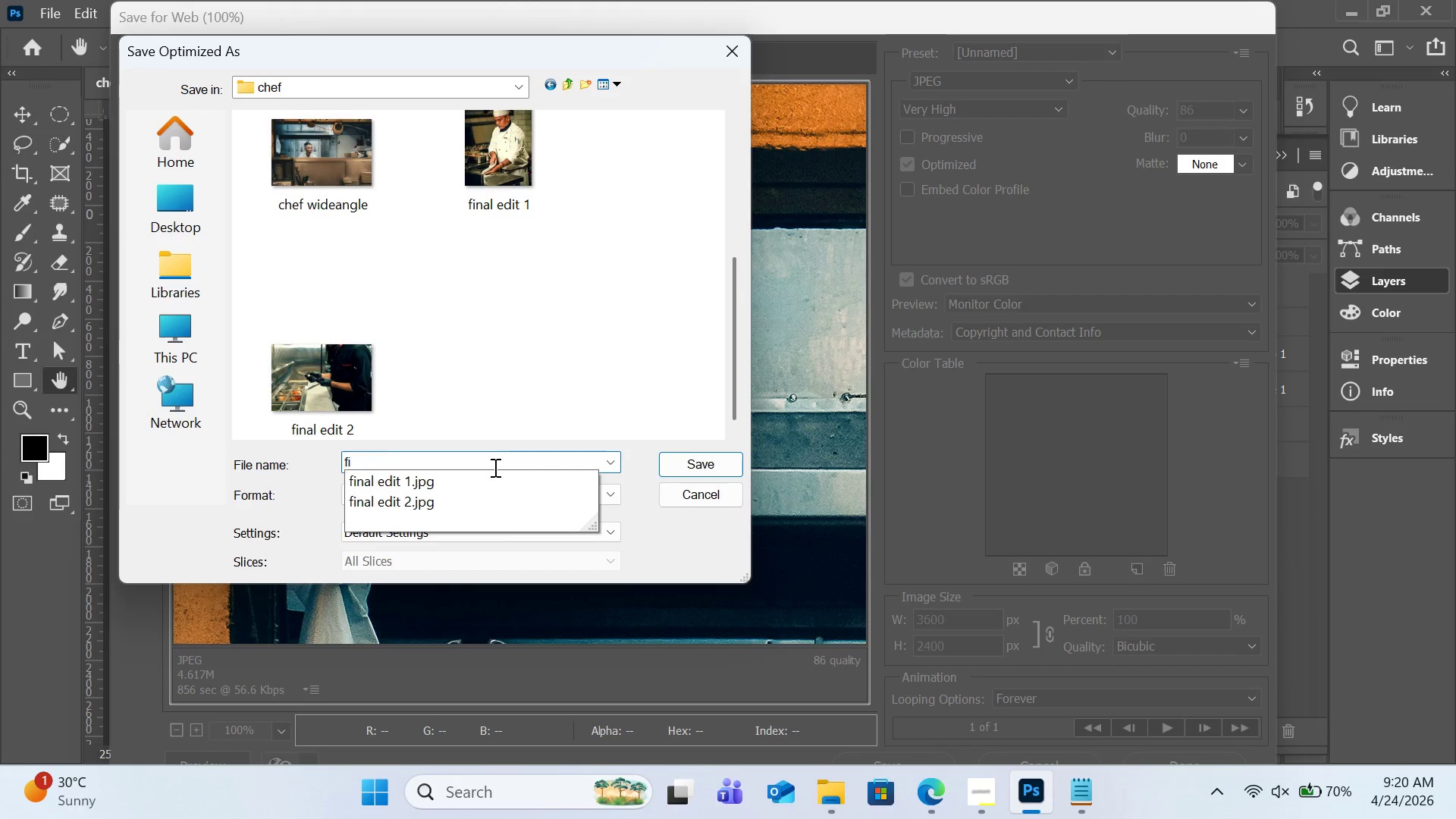 
key(ArrowDown)
 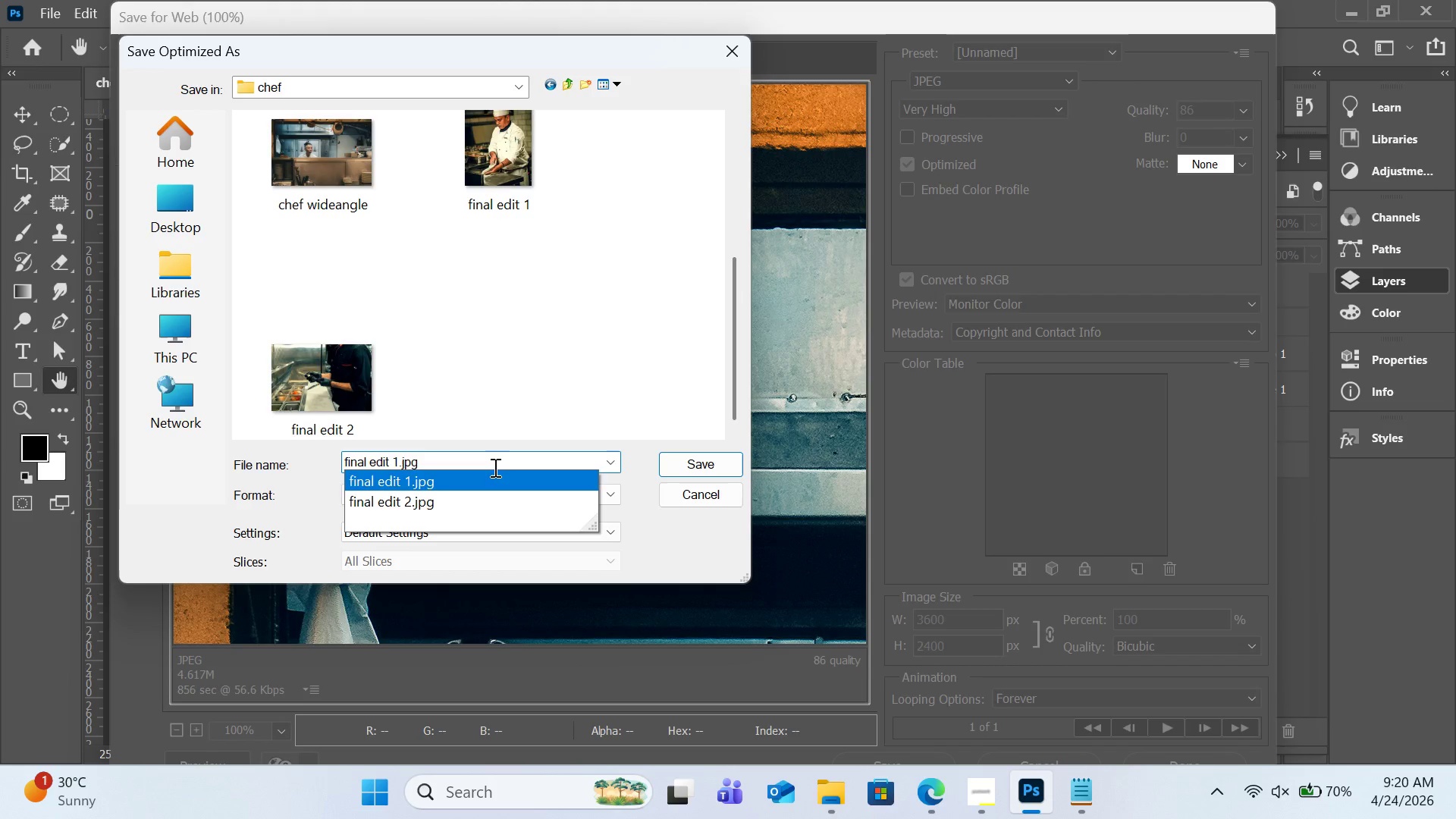 
key(Backspace)
 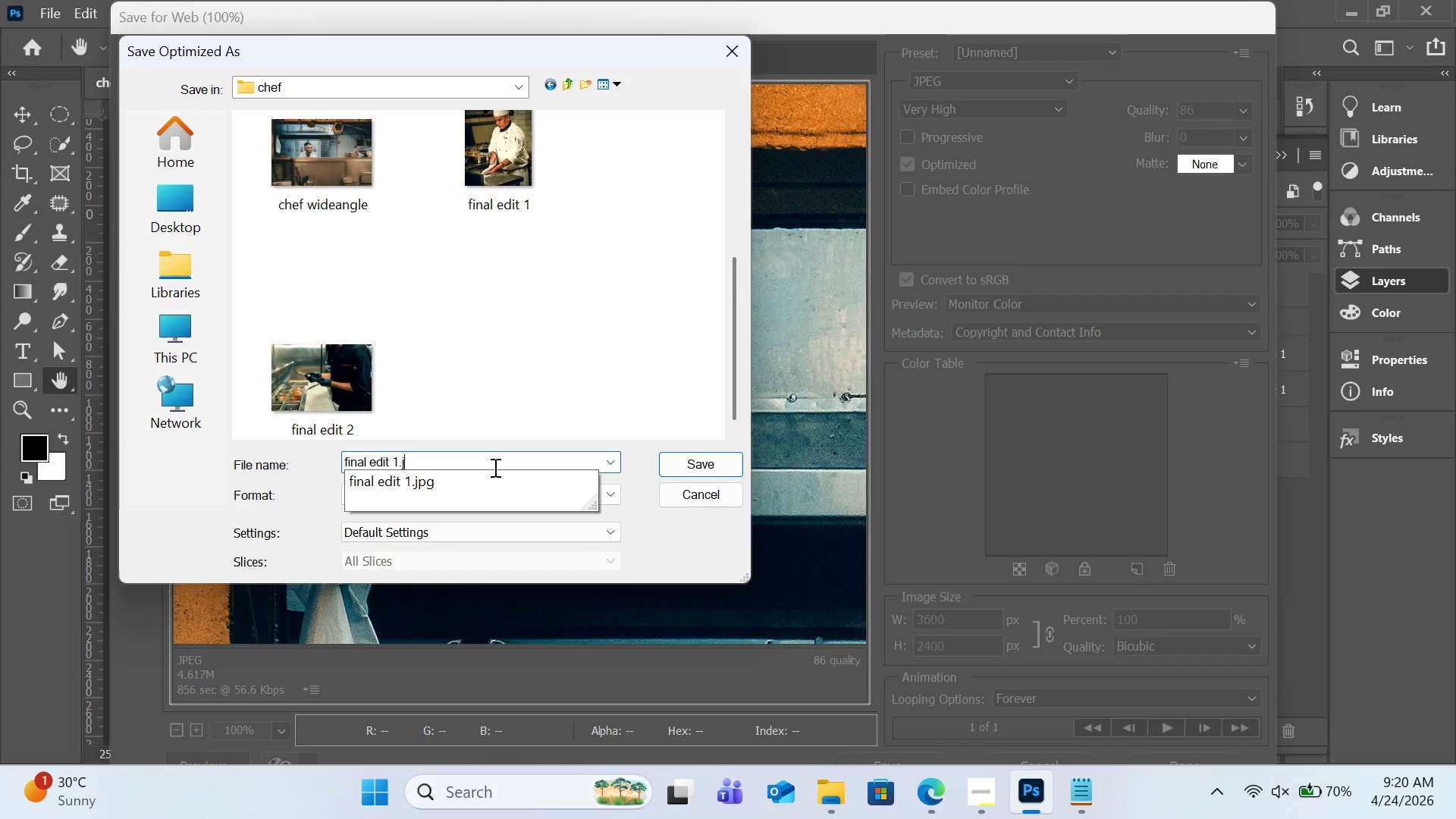 
key(Backspace)
 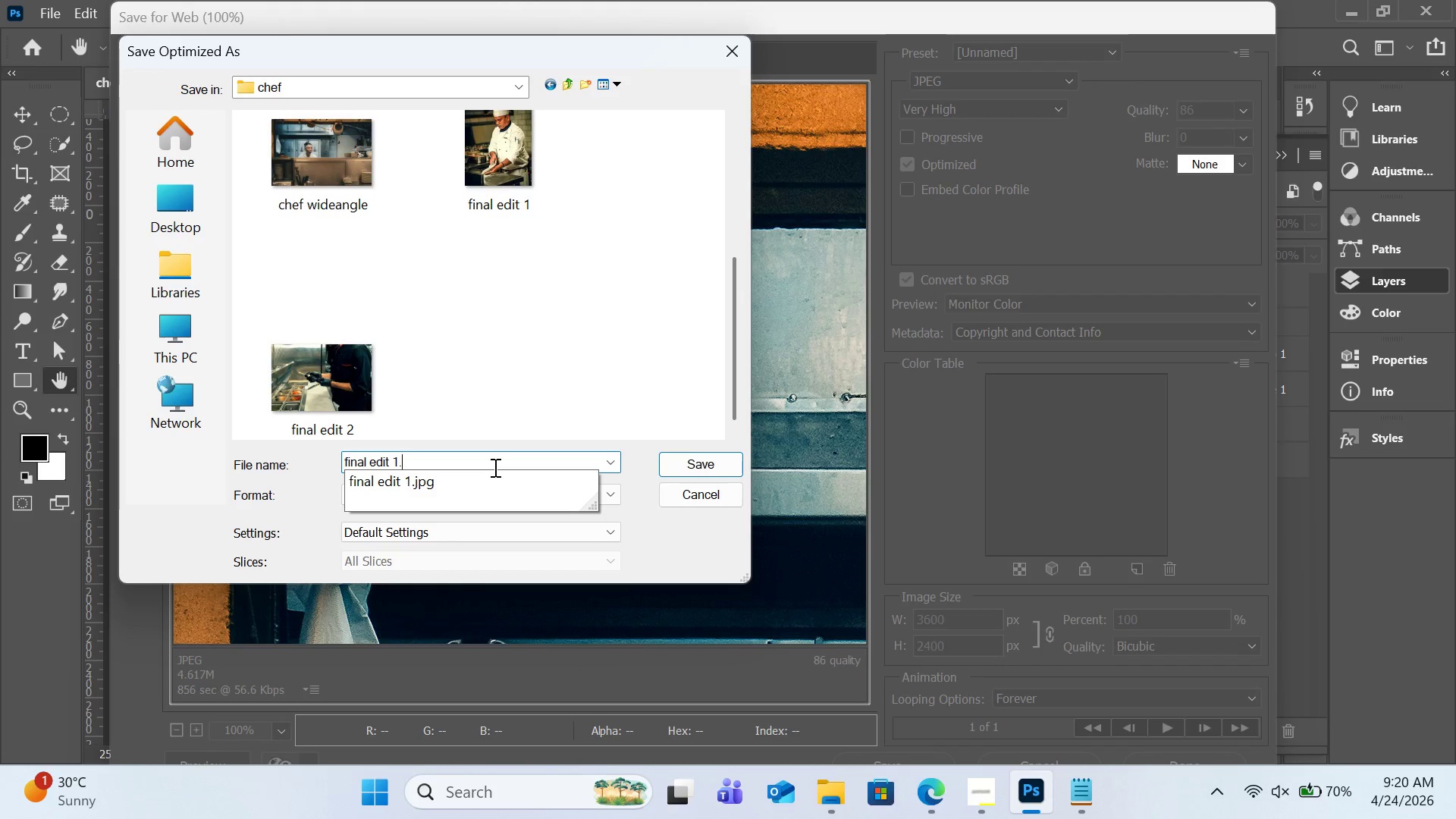 
key(Backspace)
 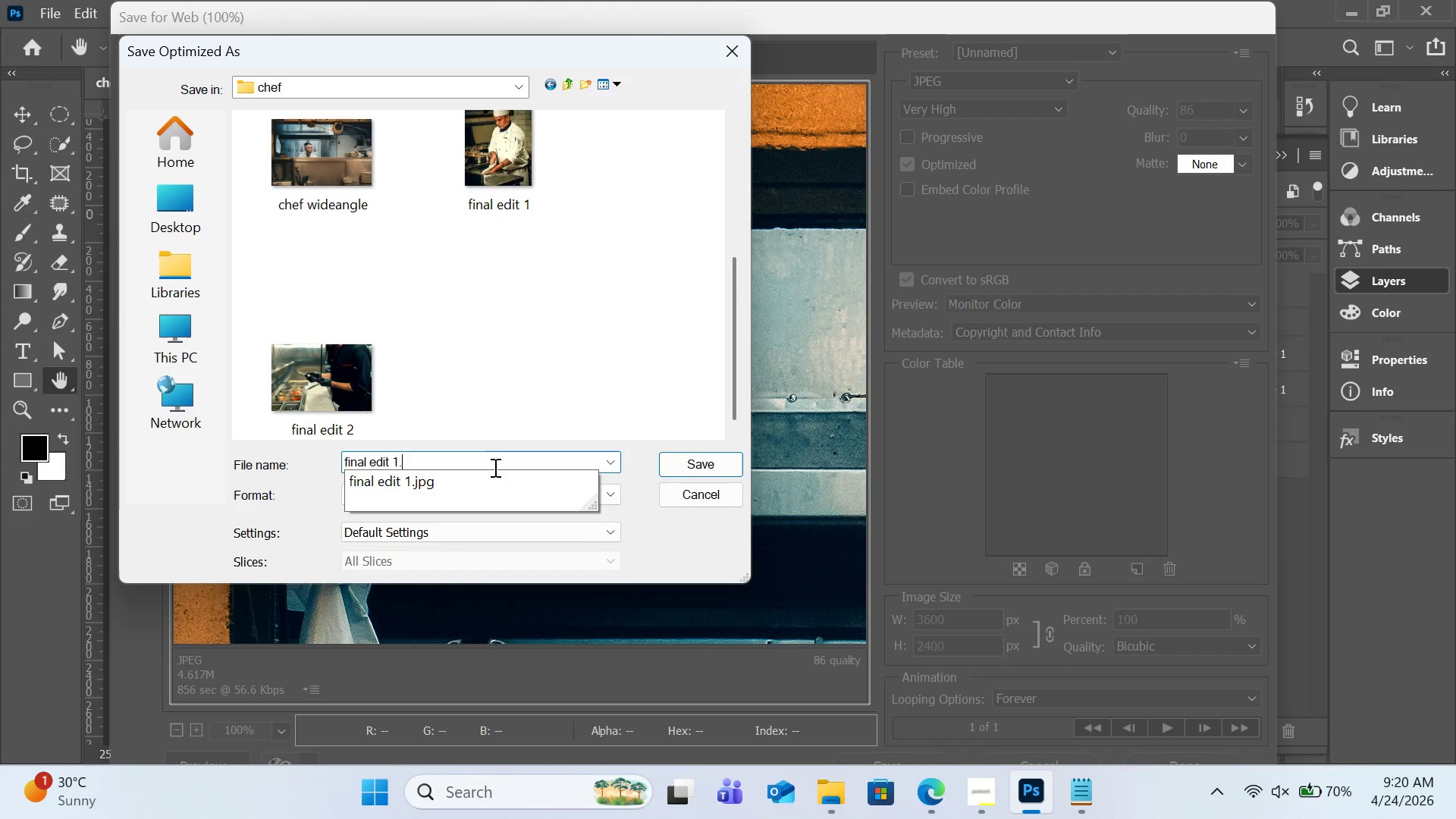 
key(Backspace)
 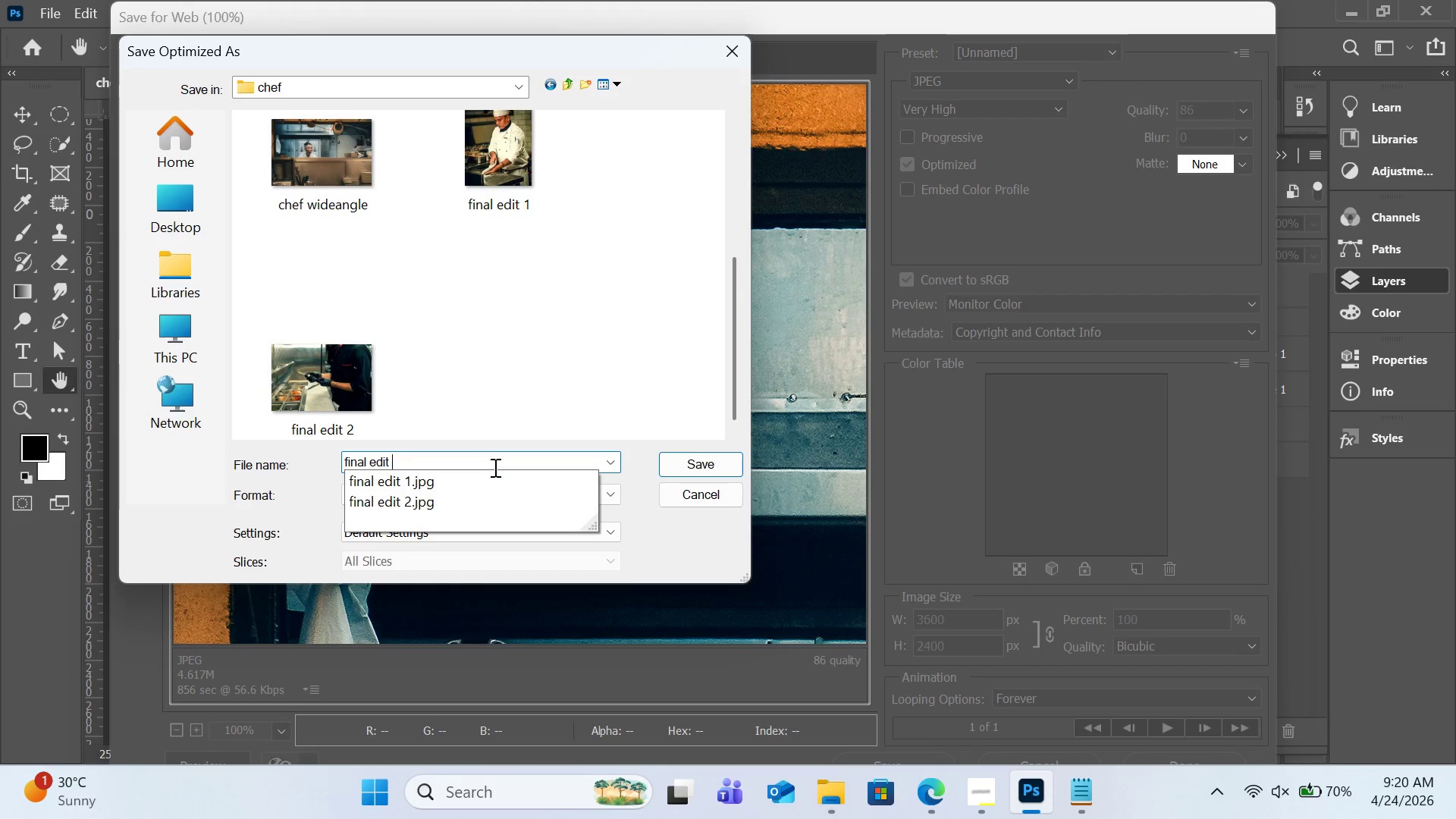 
key(Backspace)
 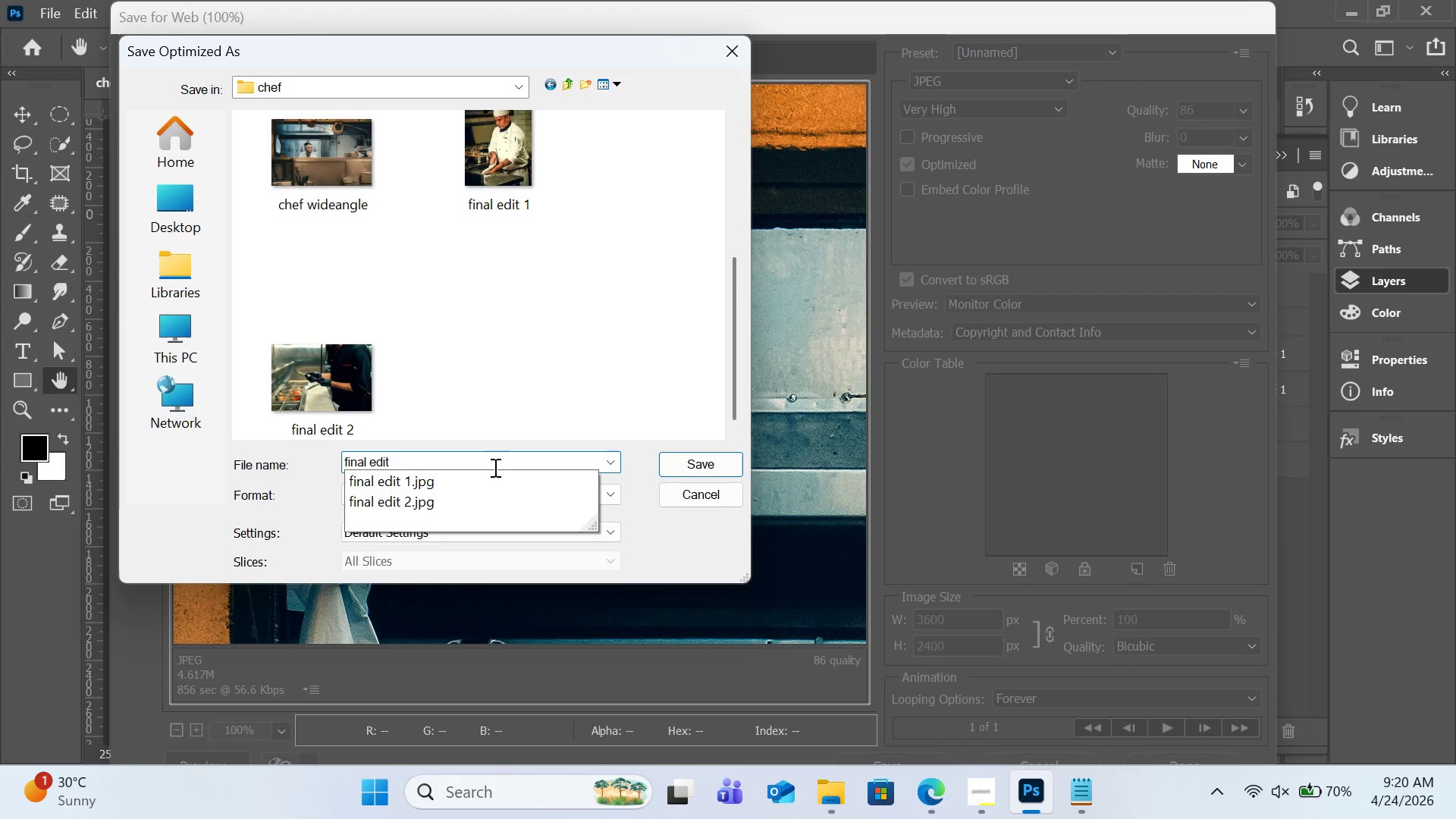 
key(3)
 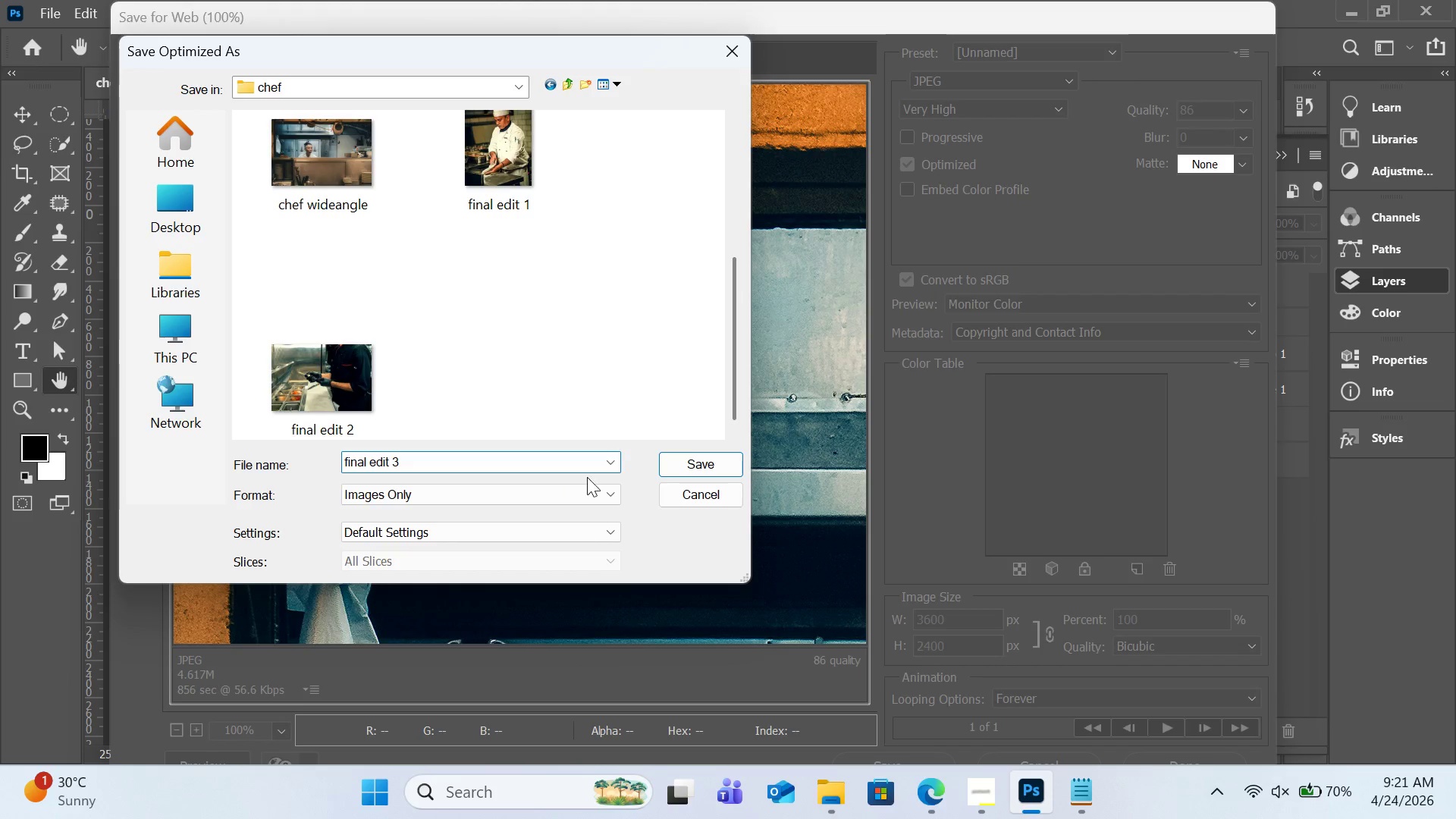 
left_click([667, 474])
 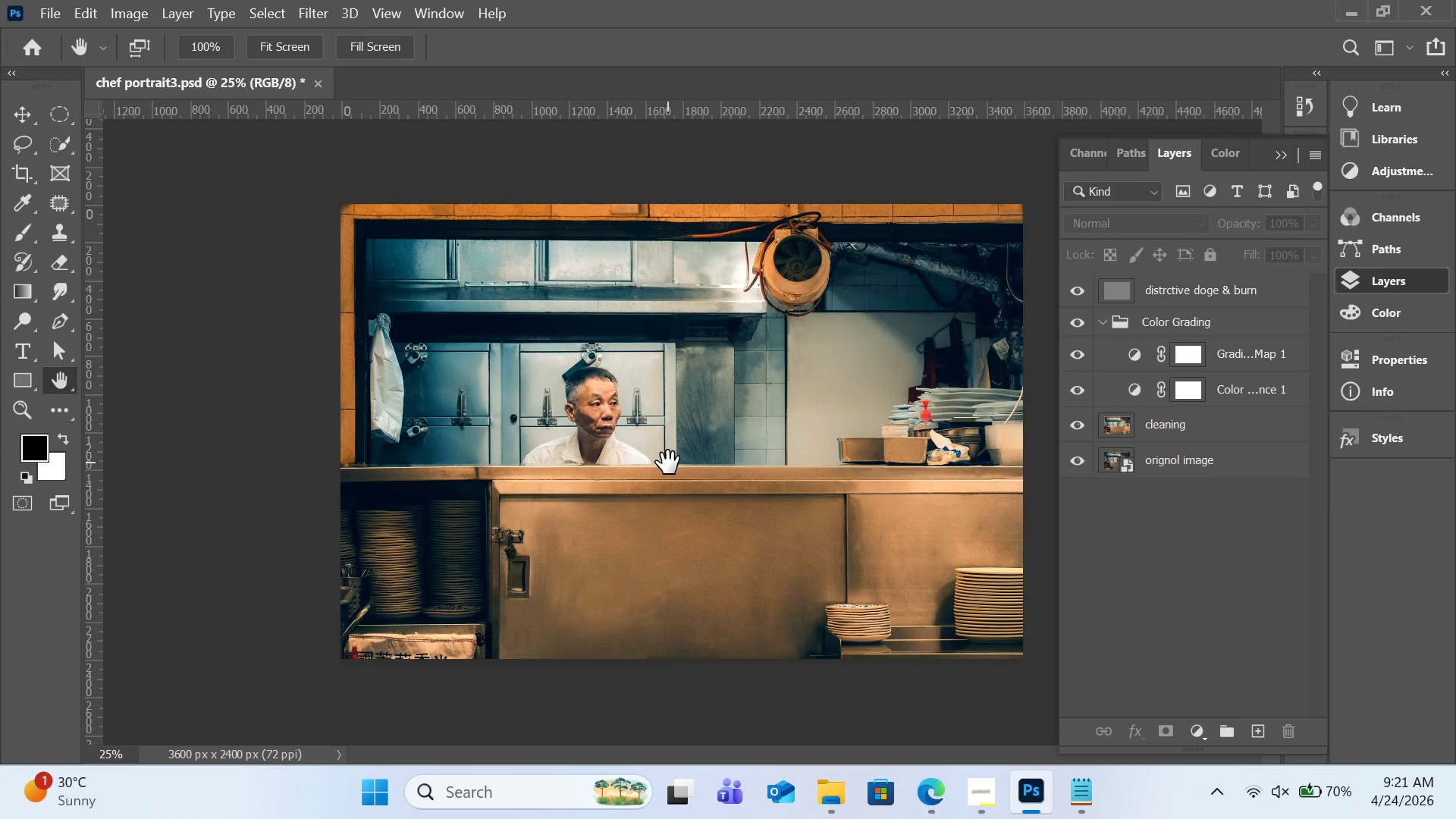 
wait(21.09)
 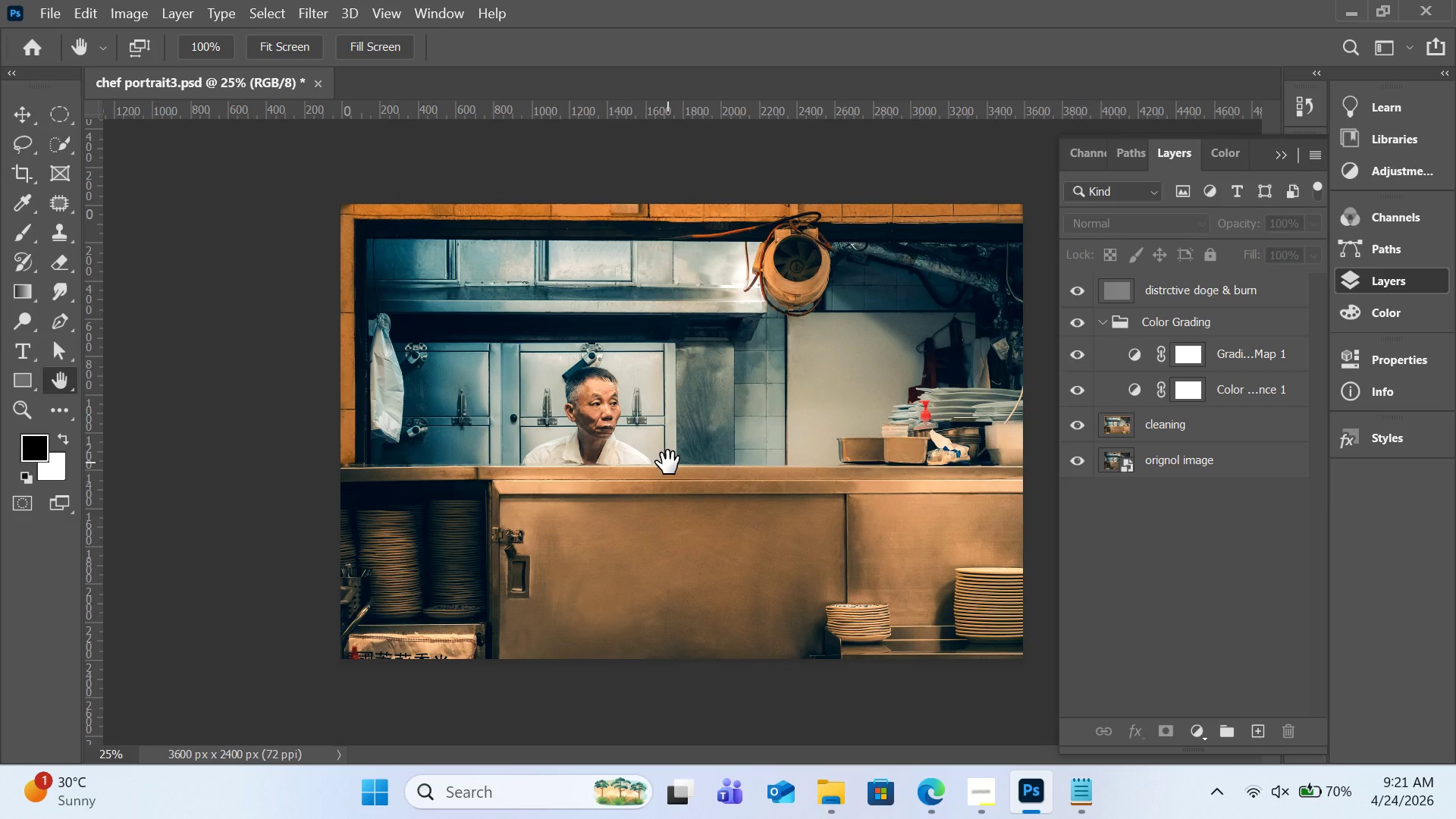 
left_click([49, 11])
 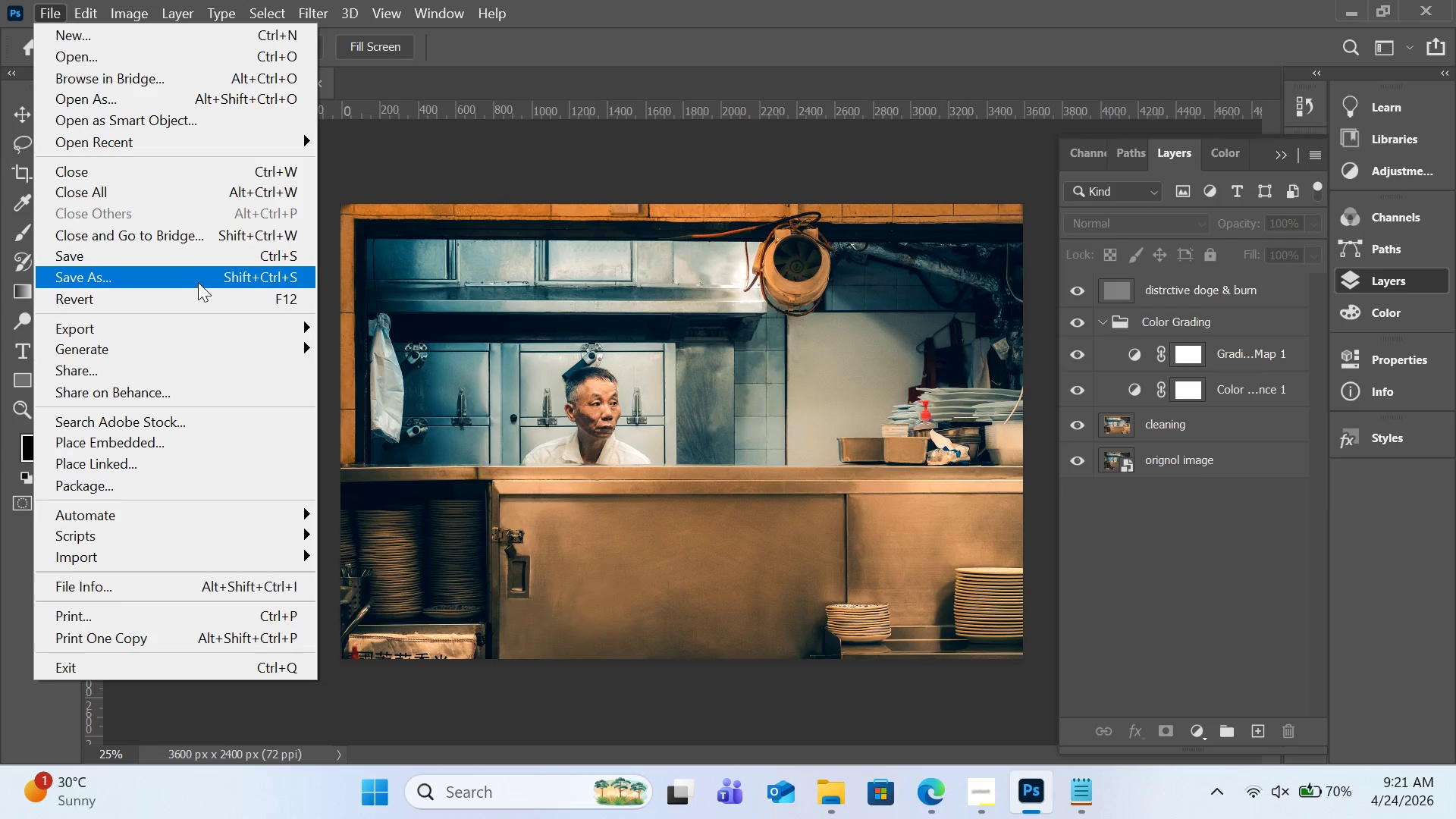 
left_click([198, 282])
 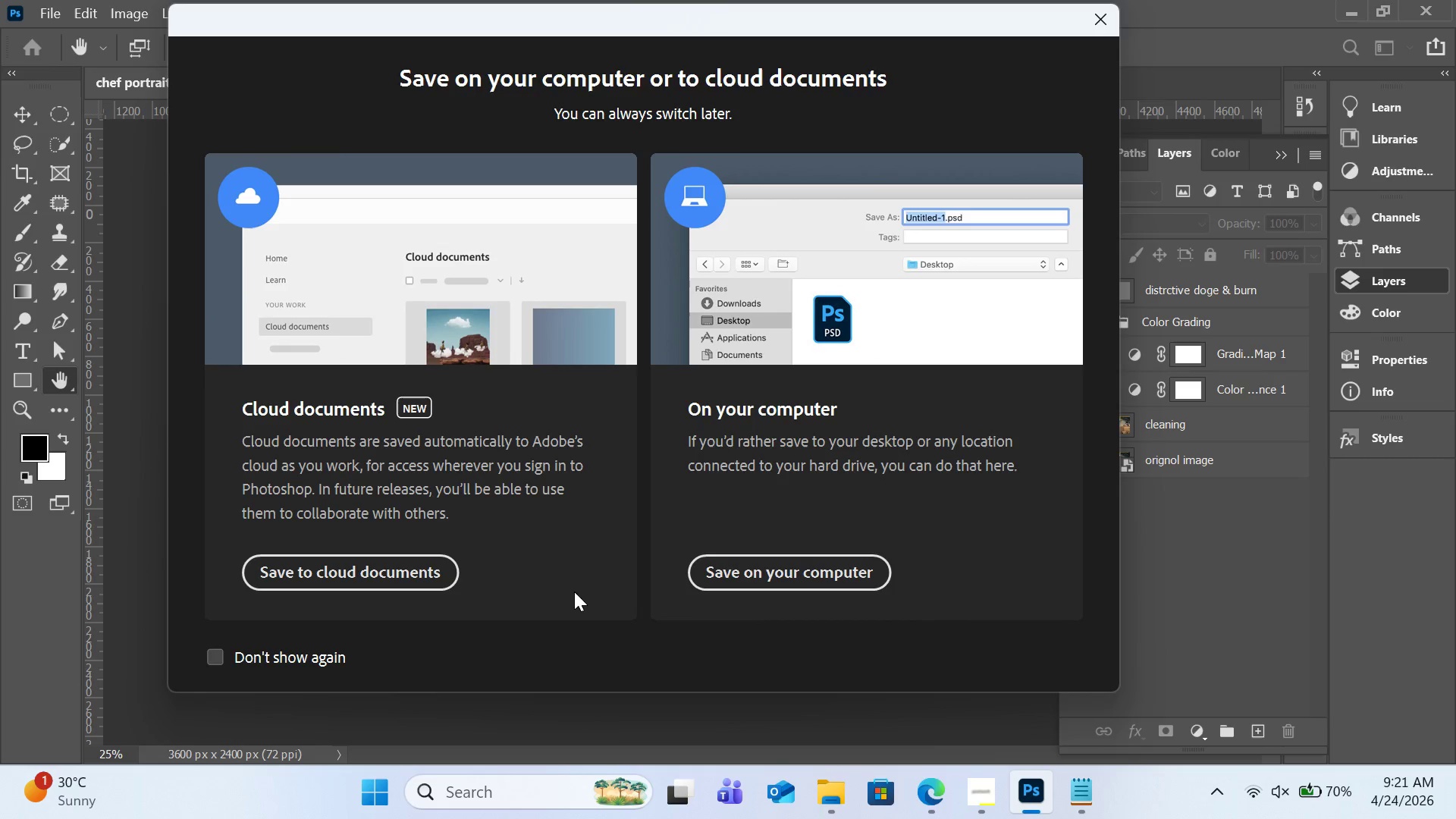 
left_click([698, 570])
 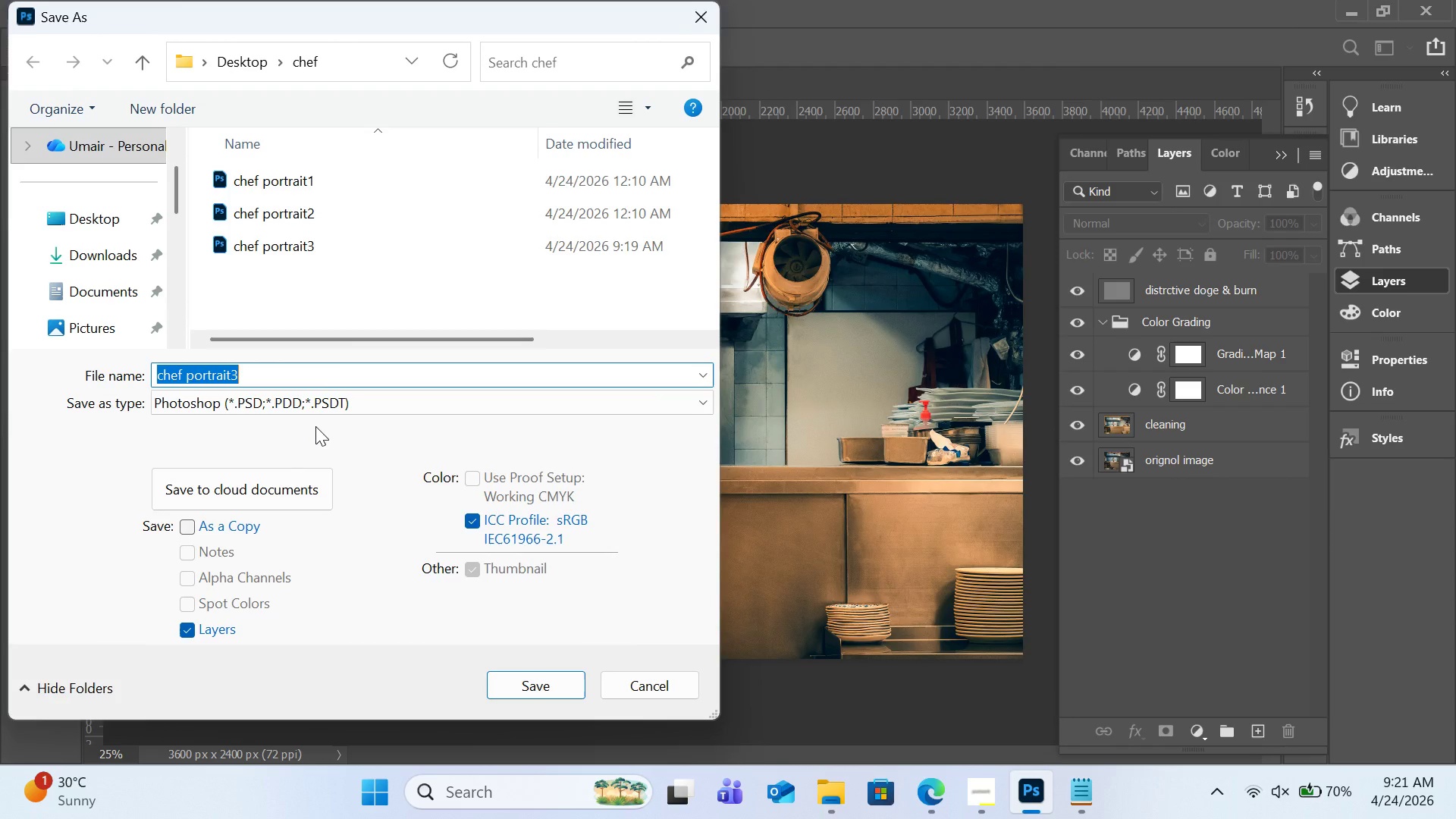 
wait(5.56)
 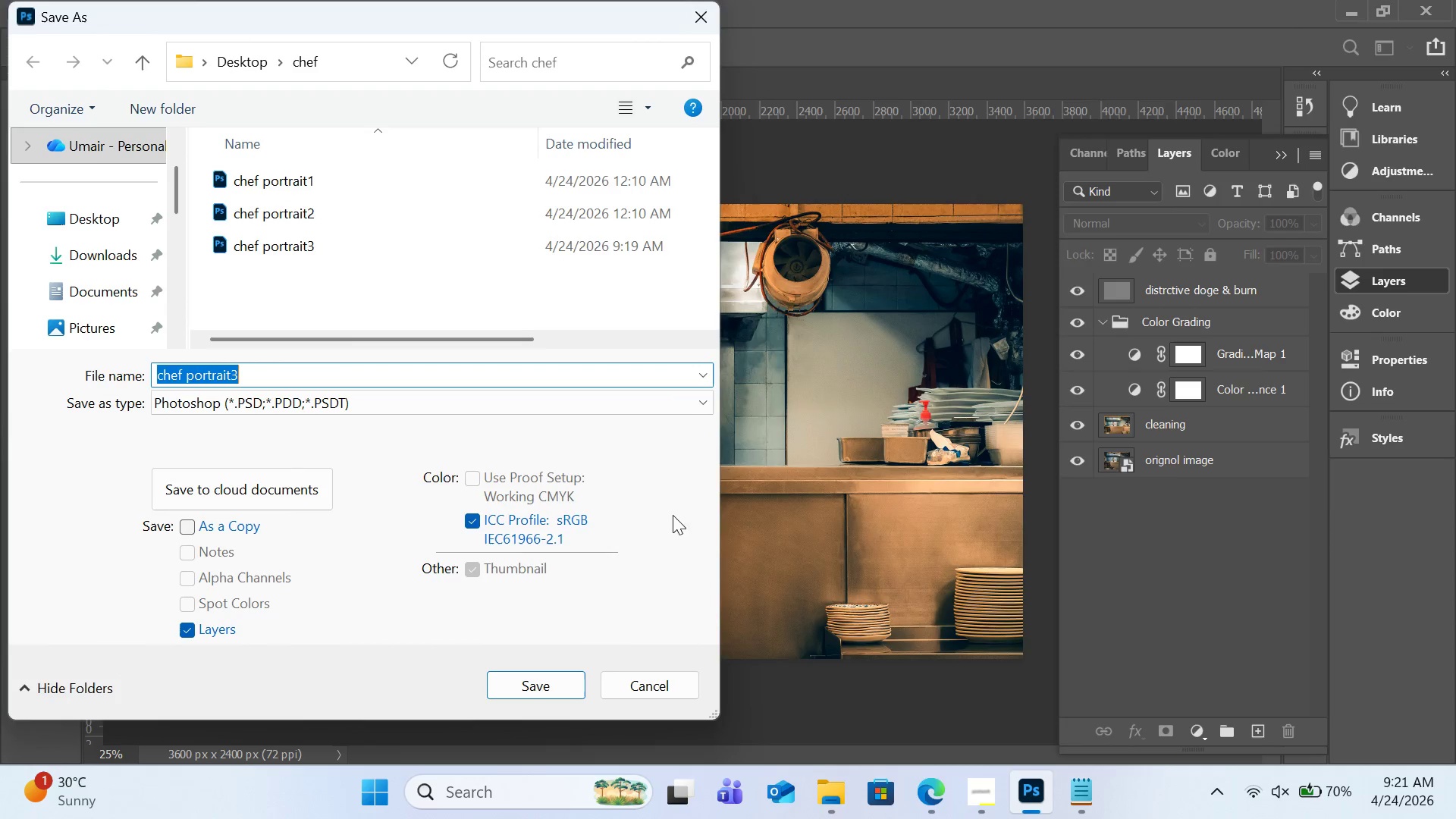 
left_click([600, 681])
 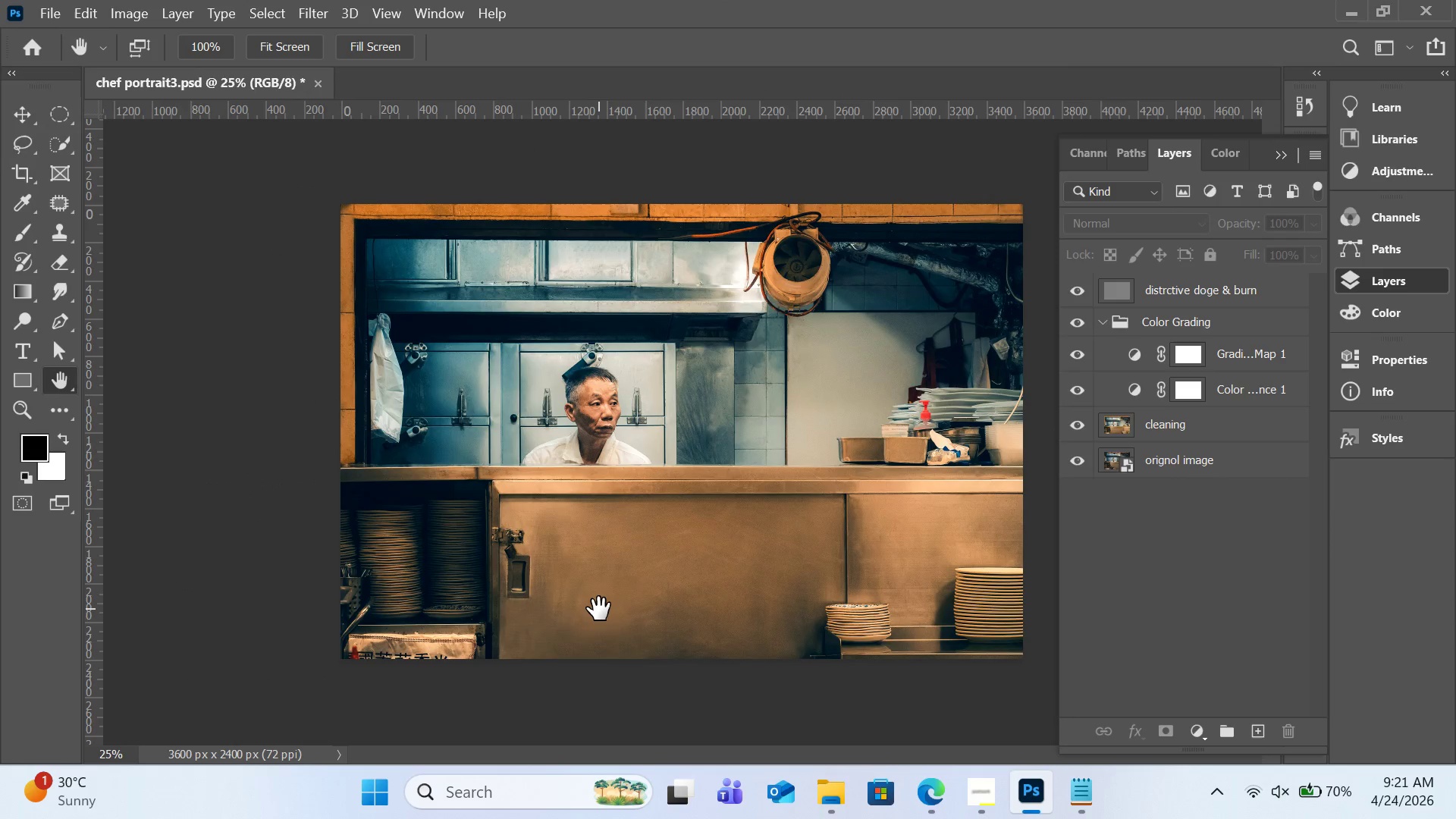 
key(Control+S)
 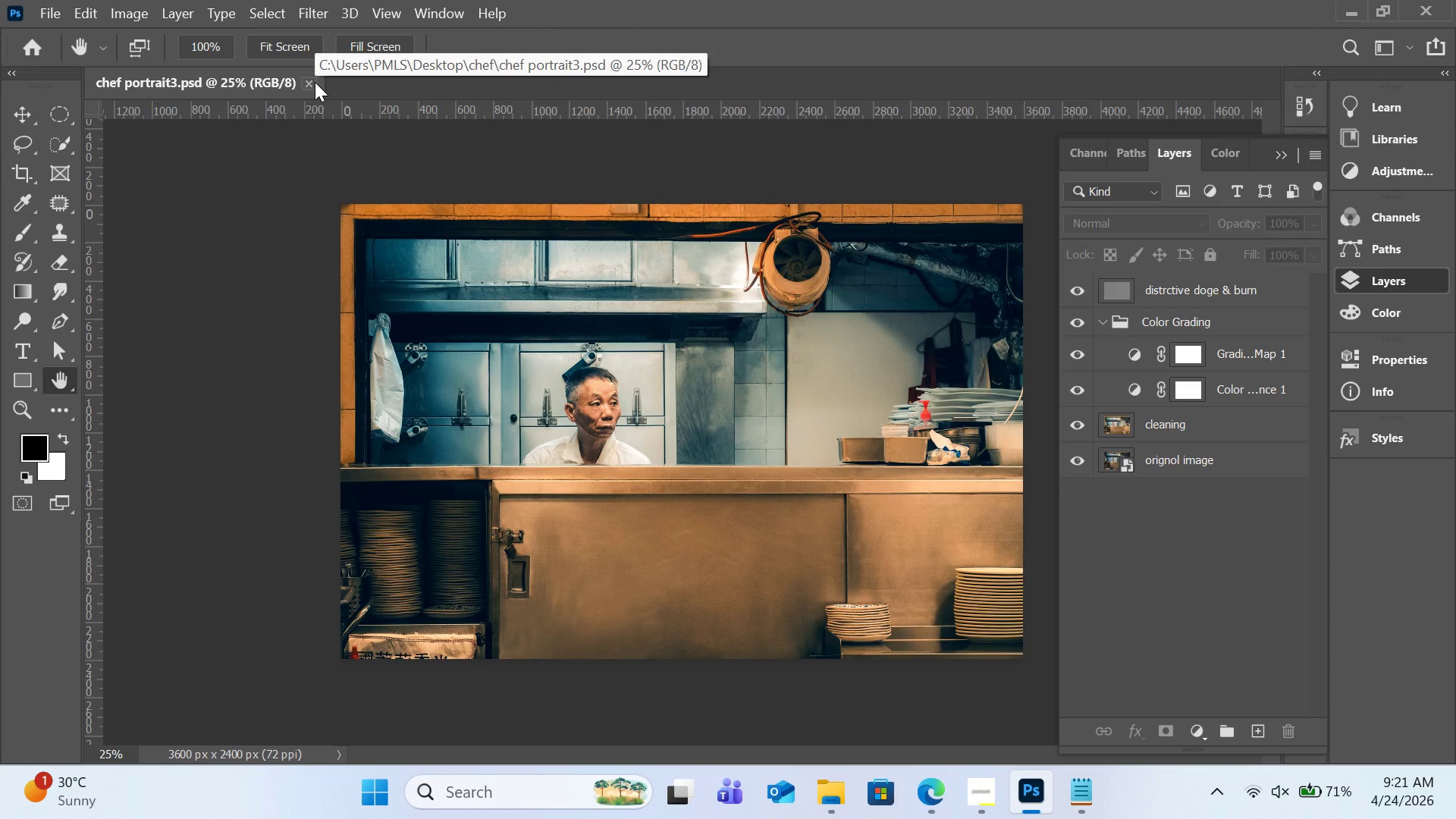 
wait(5.78)
 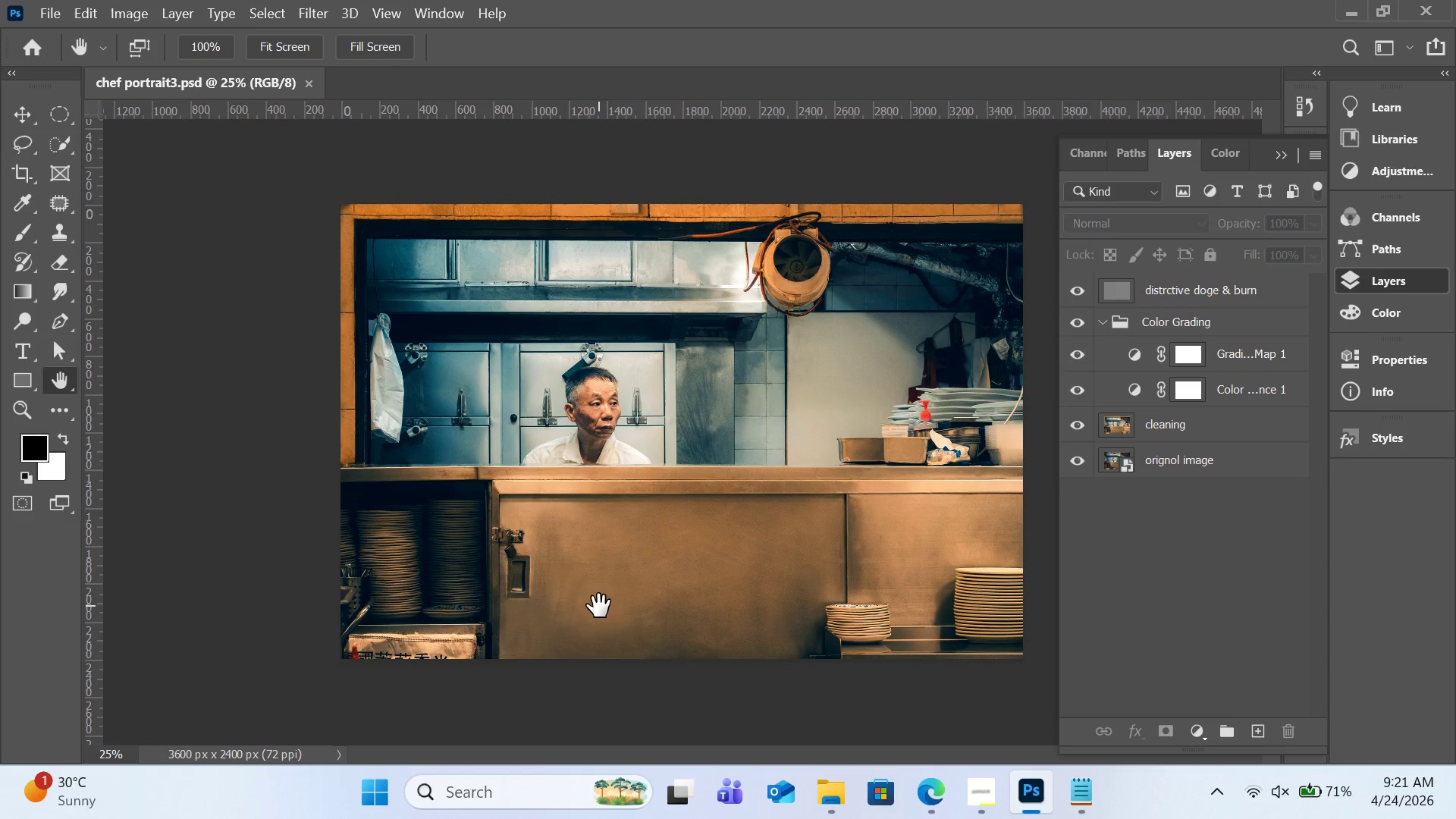 
left_click([315, 82])
 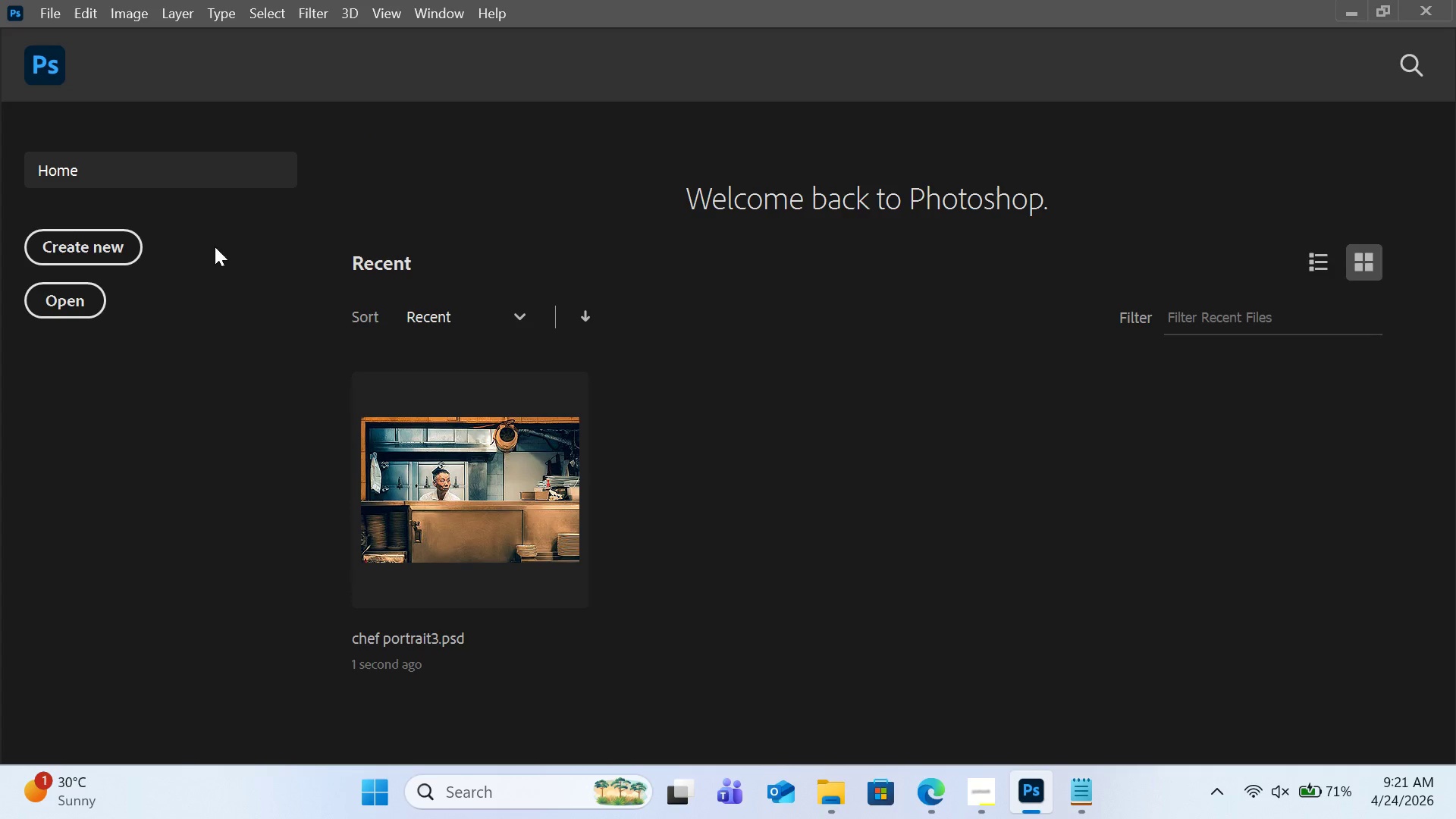 
left_click([114, 249])
 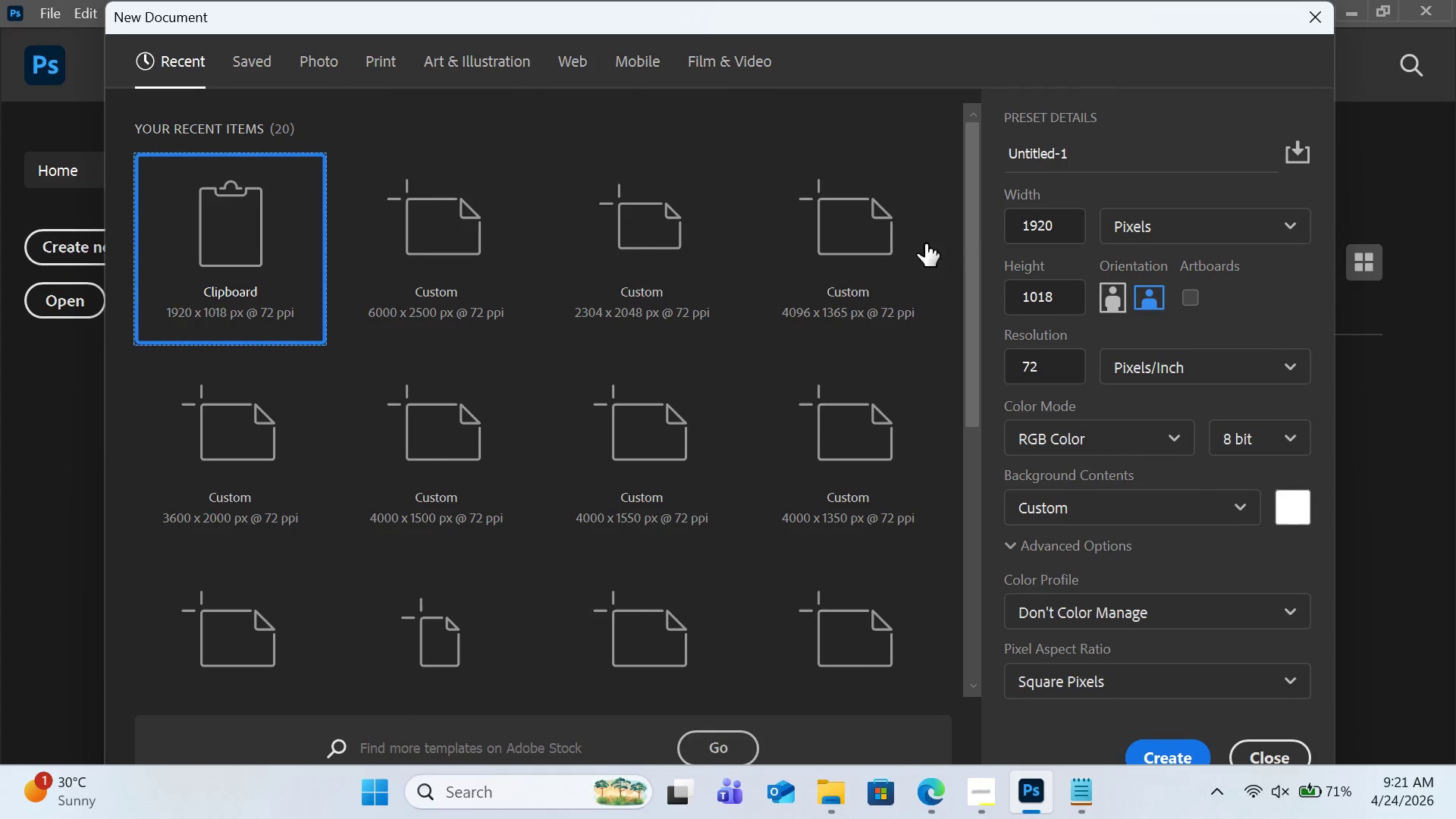 
left_click([1059, 237])
 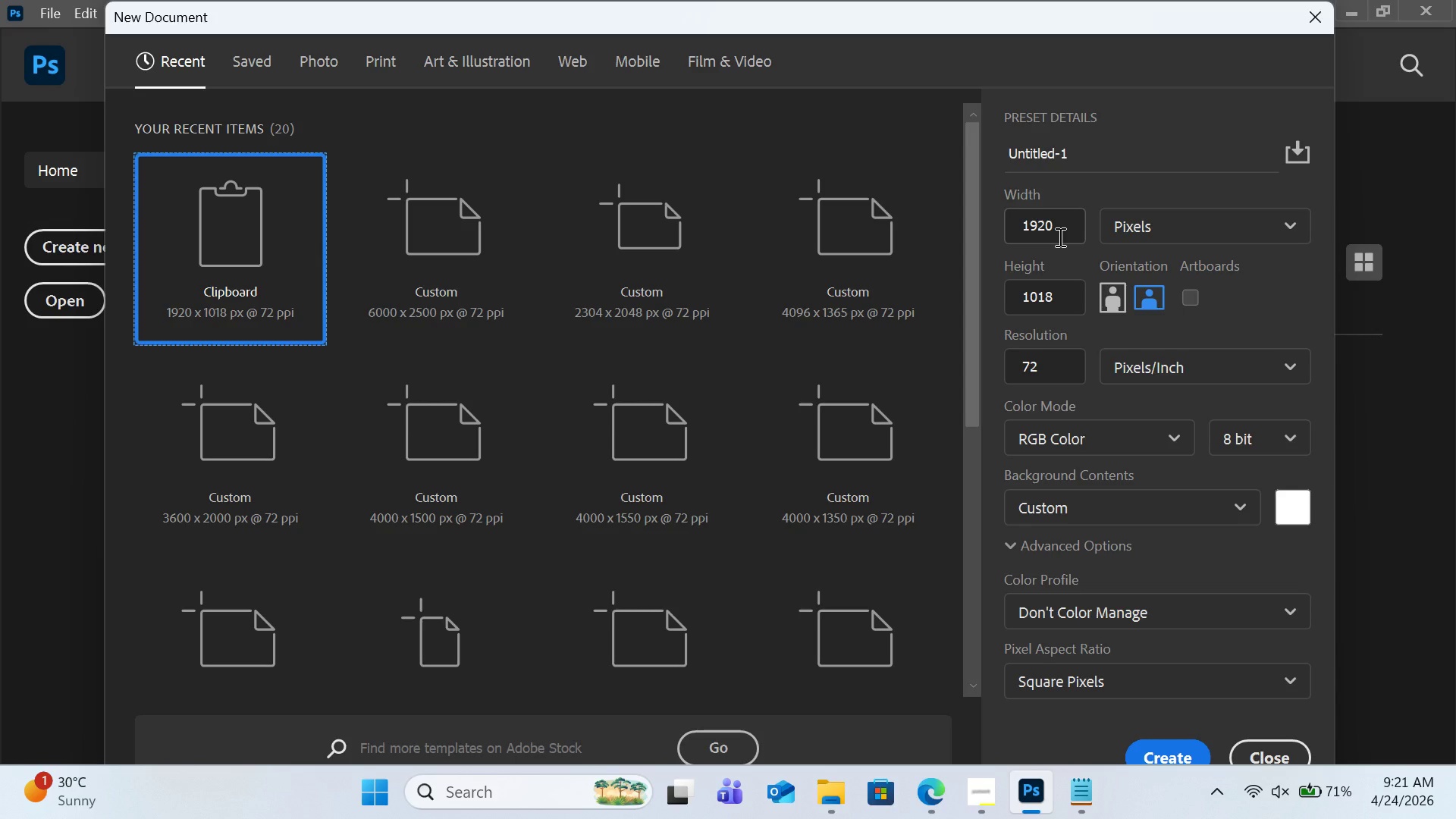 
type(4004000)
 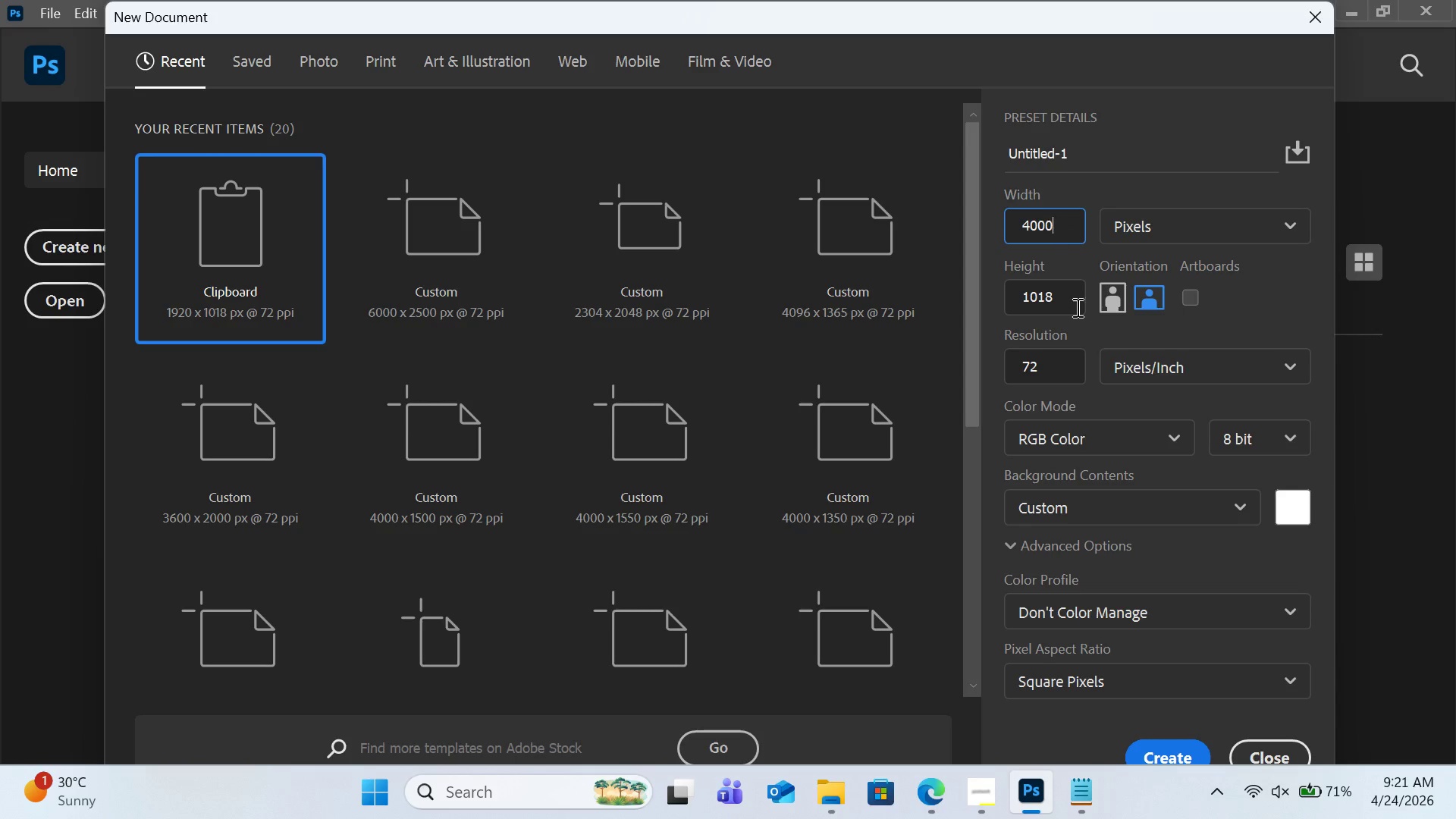 
left_click([1279, 745])
 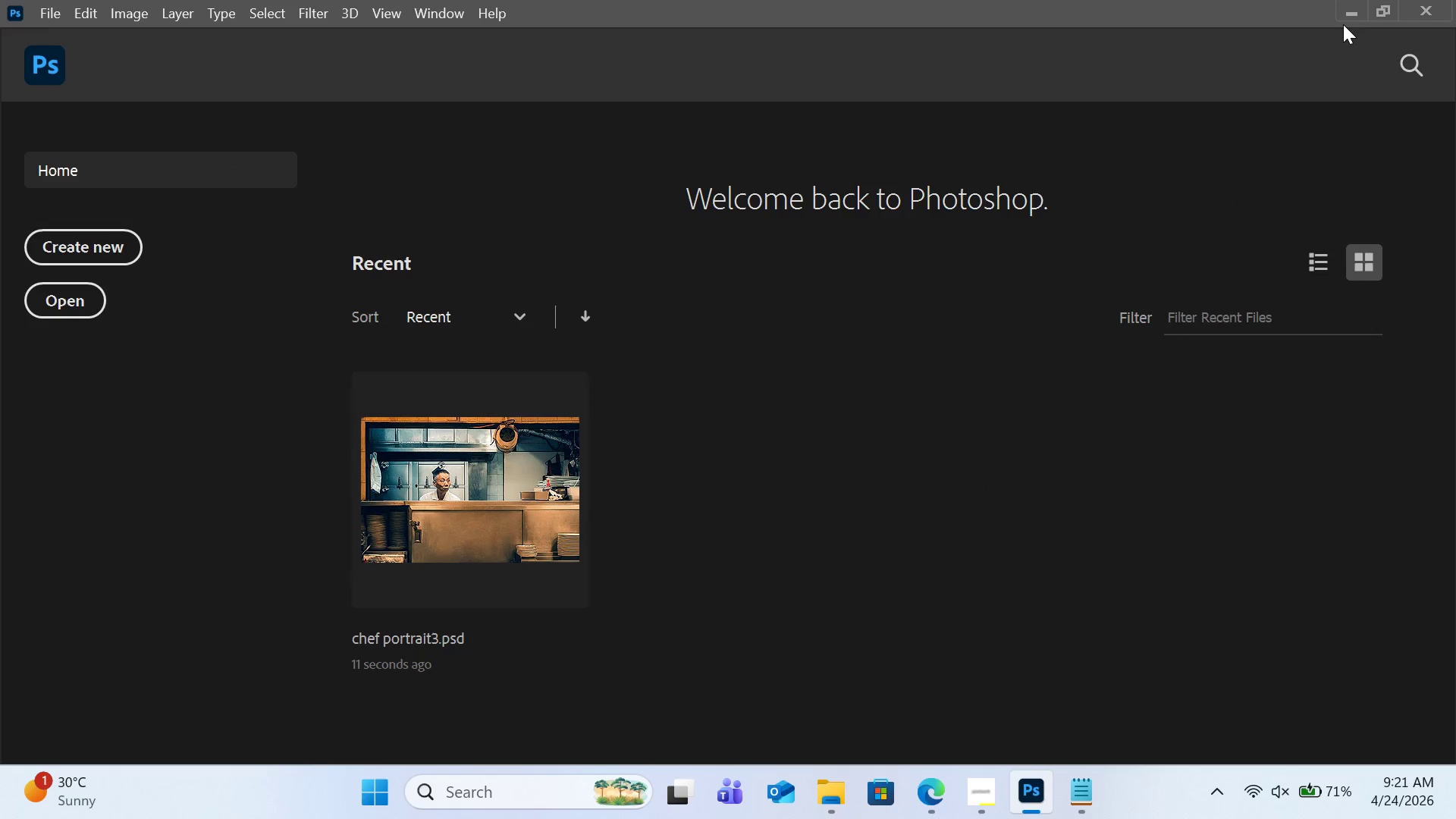 
double_click([1344, 20])
 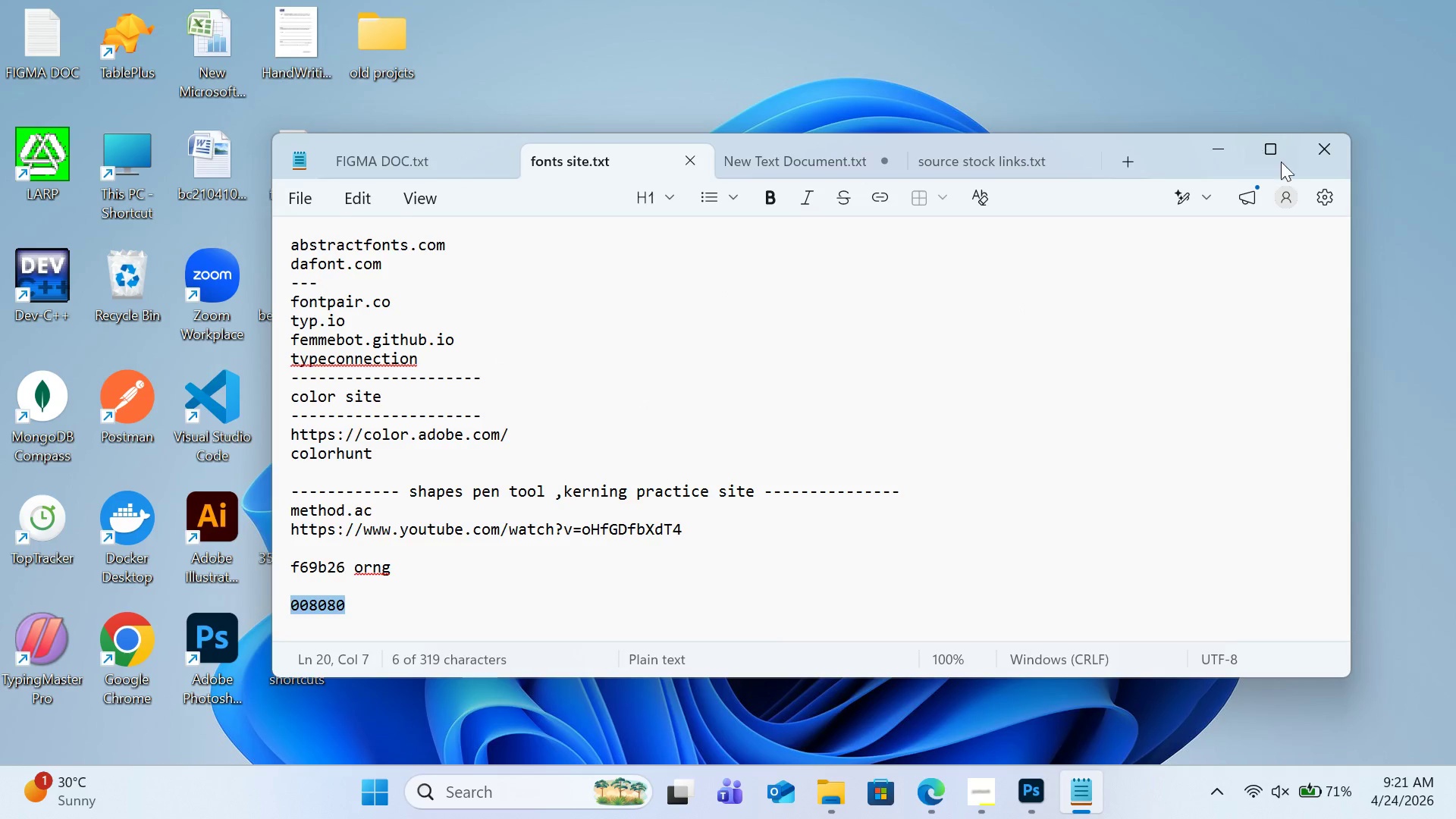 
left_click([1313, 161])
 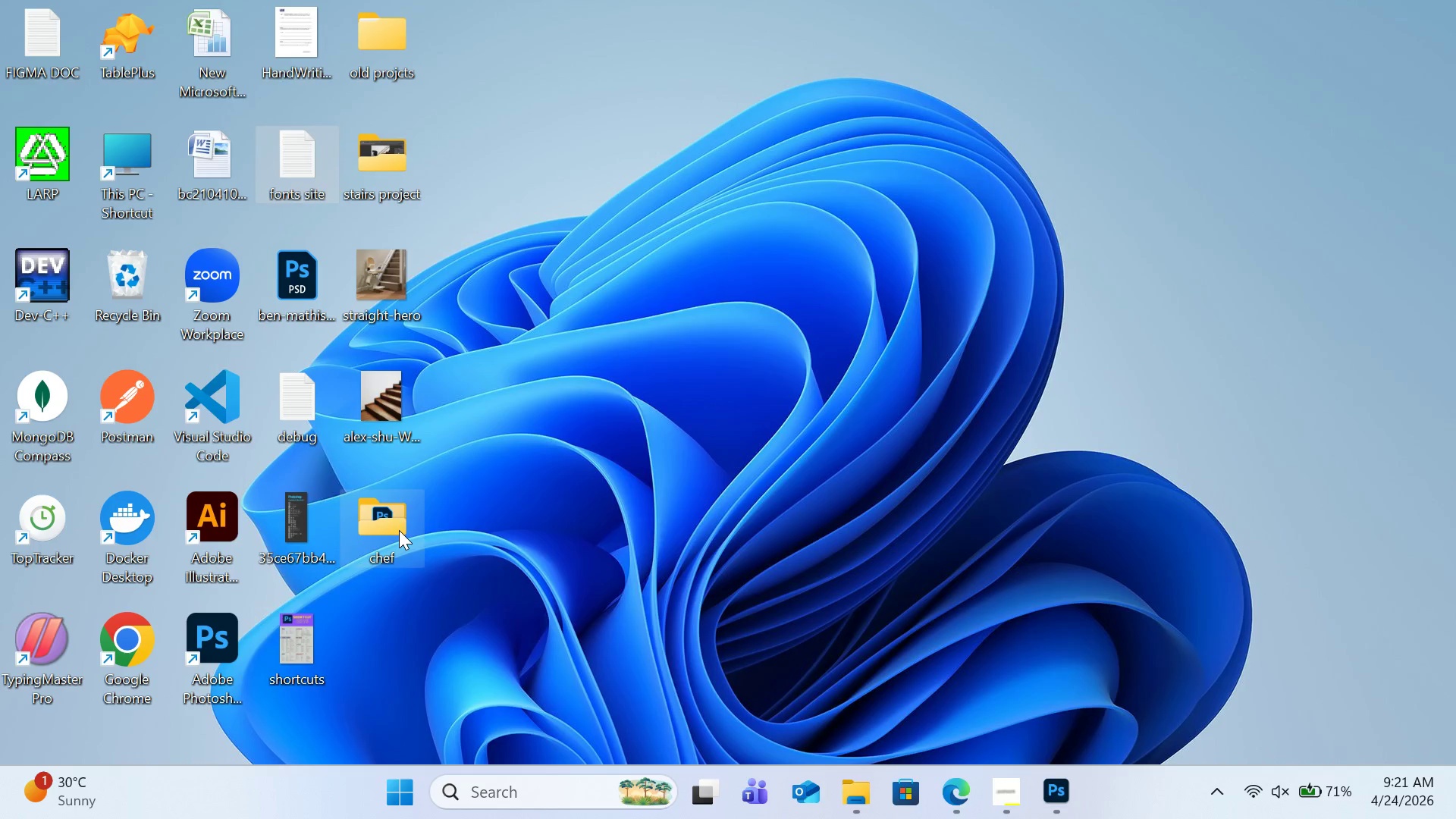 
double_click([399, 530])
 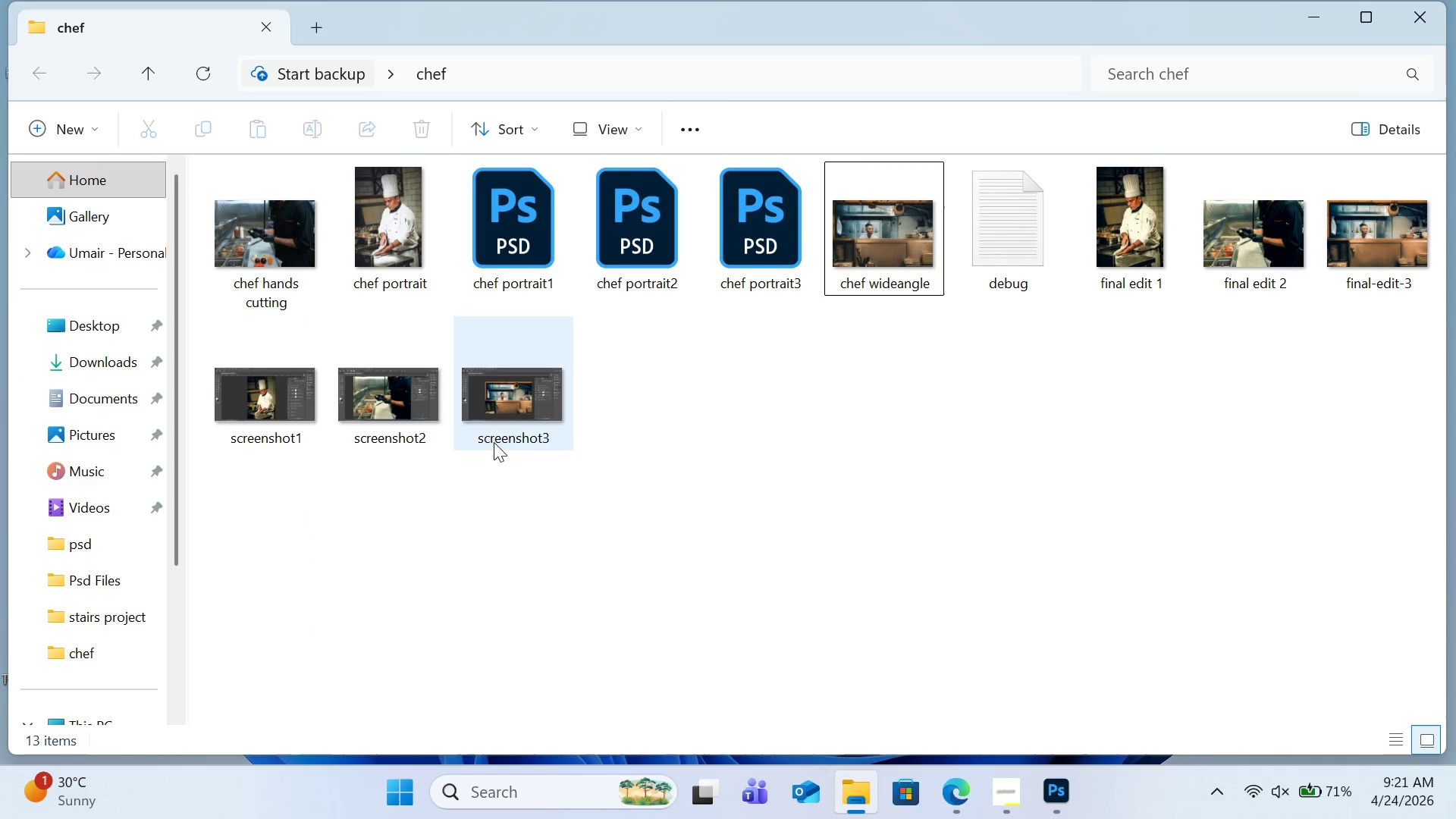 
mouse_move([519, 439])
 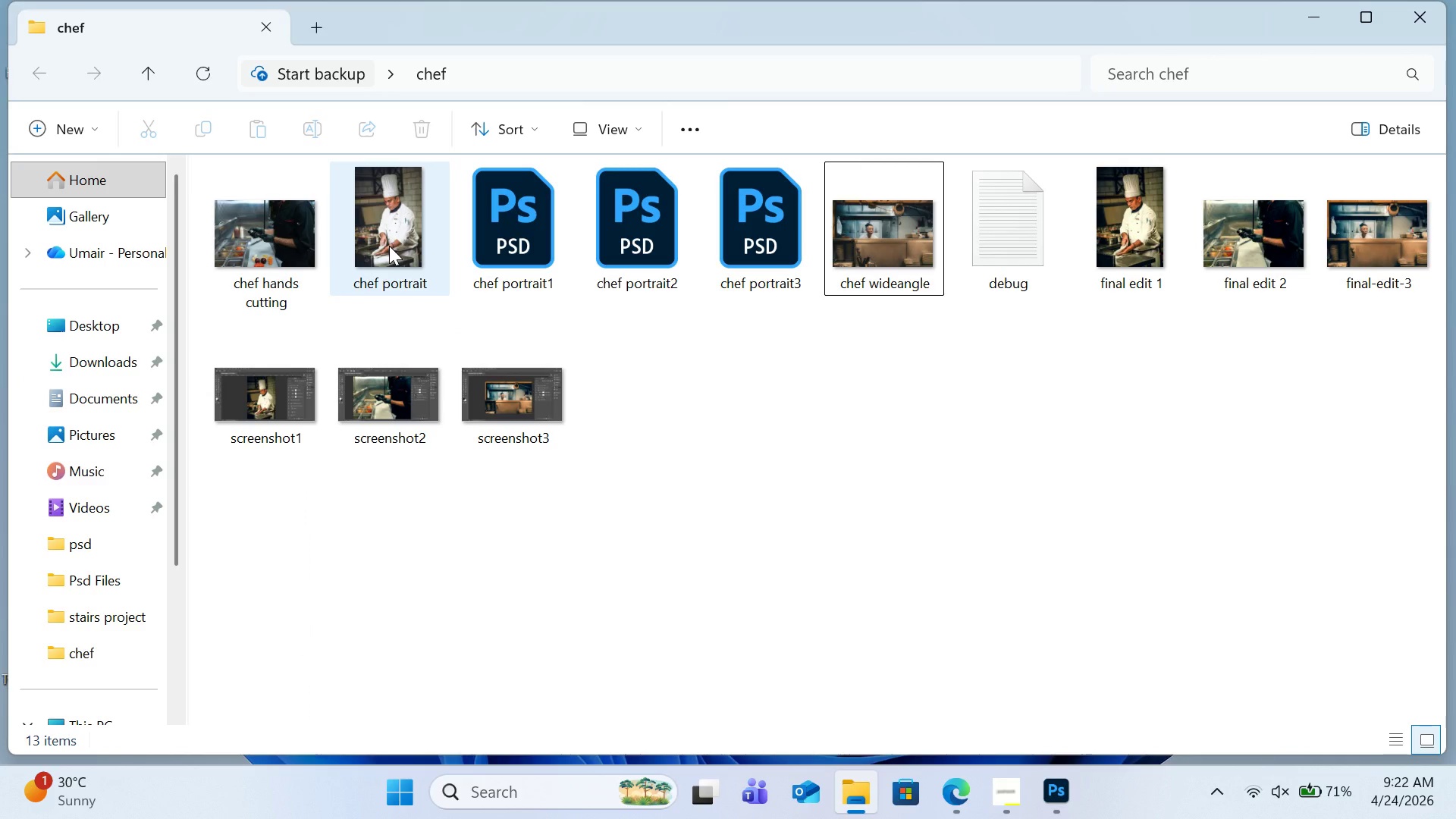 
left_click_drag(start_coordinate=[389, 246], to_coordinate=[478, 121])
 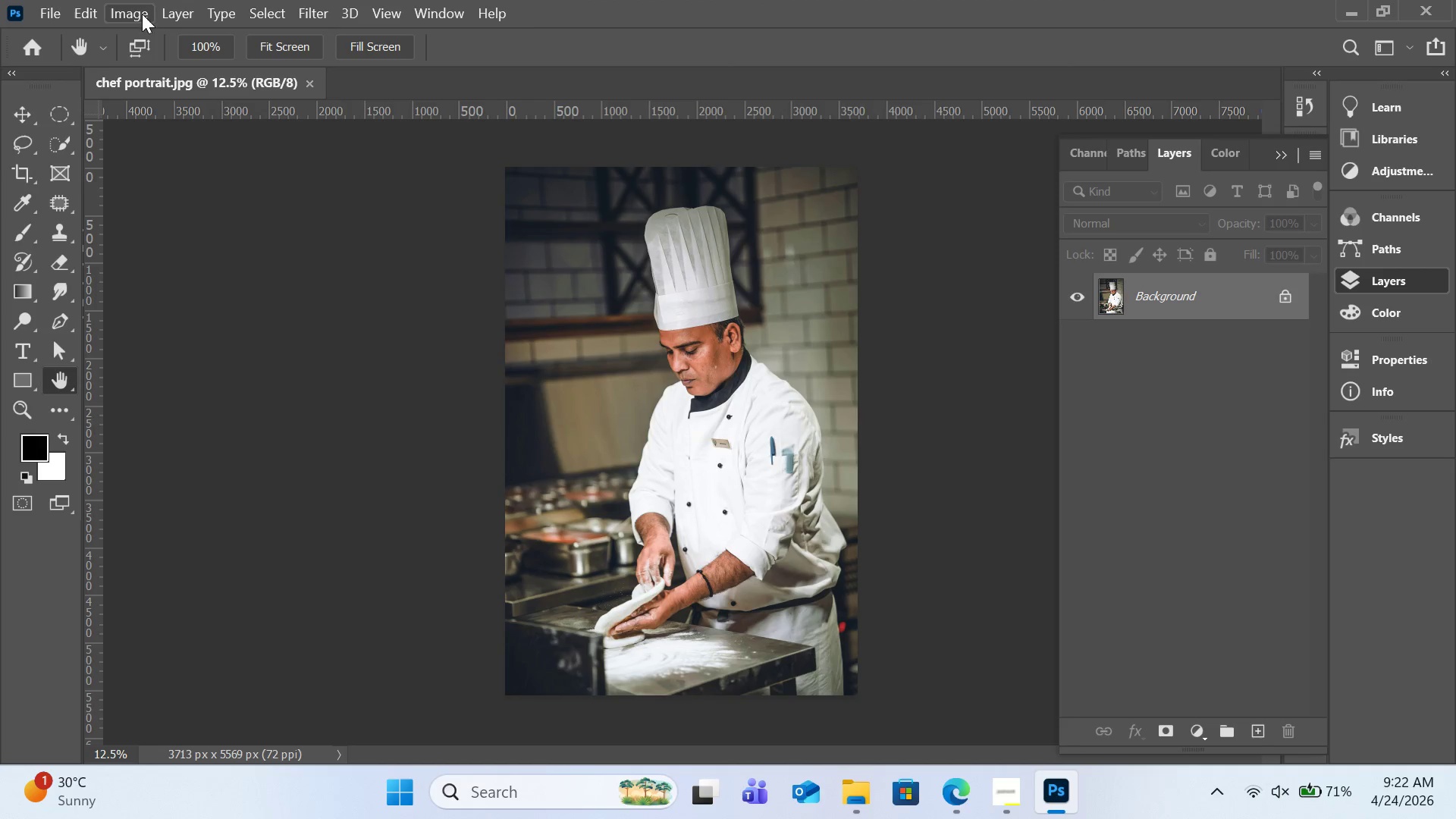 
wait(5.16)
 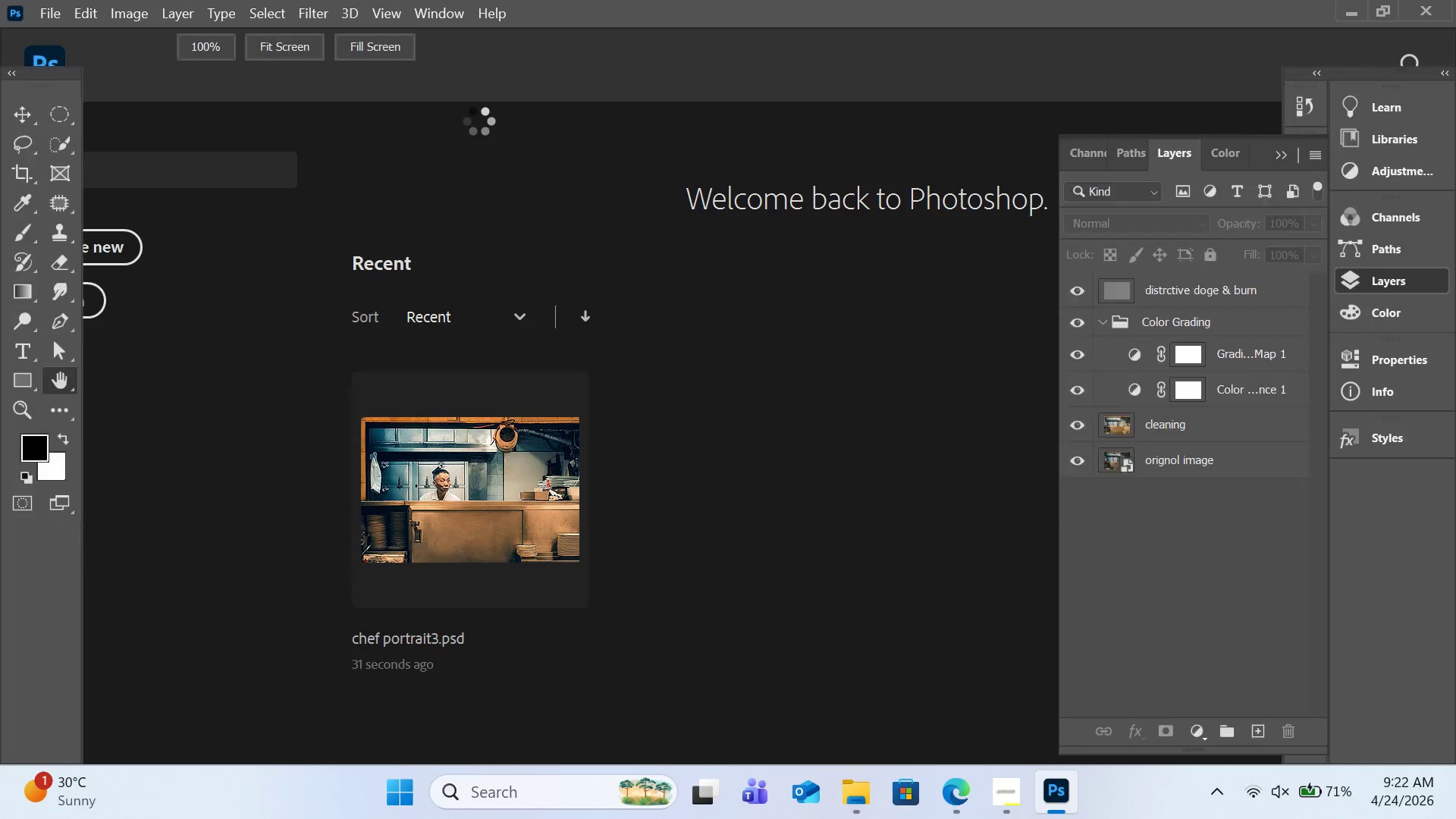 
left_click([133, 15])
 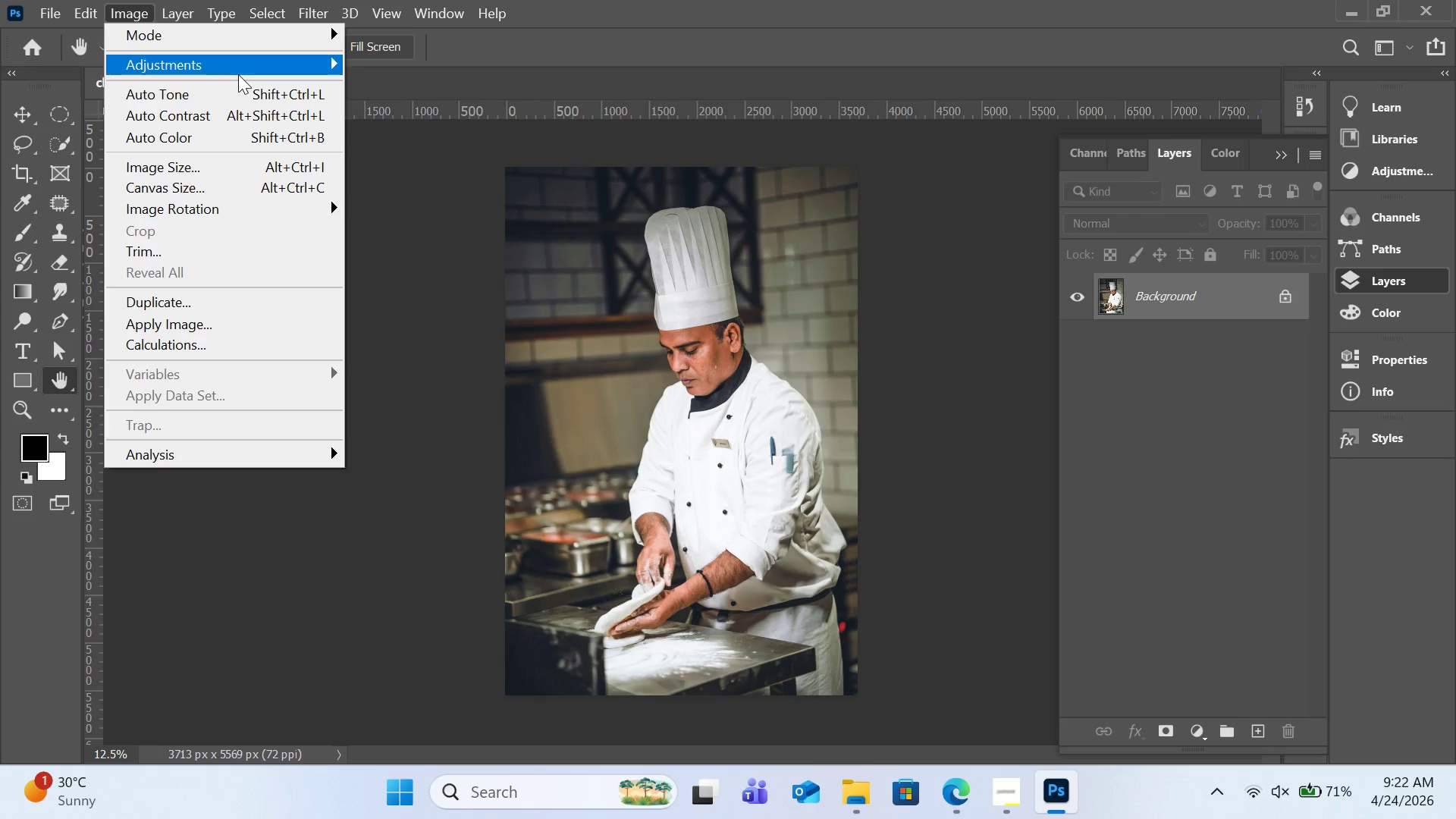 
left_click([253, 162])
 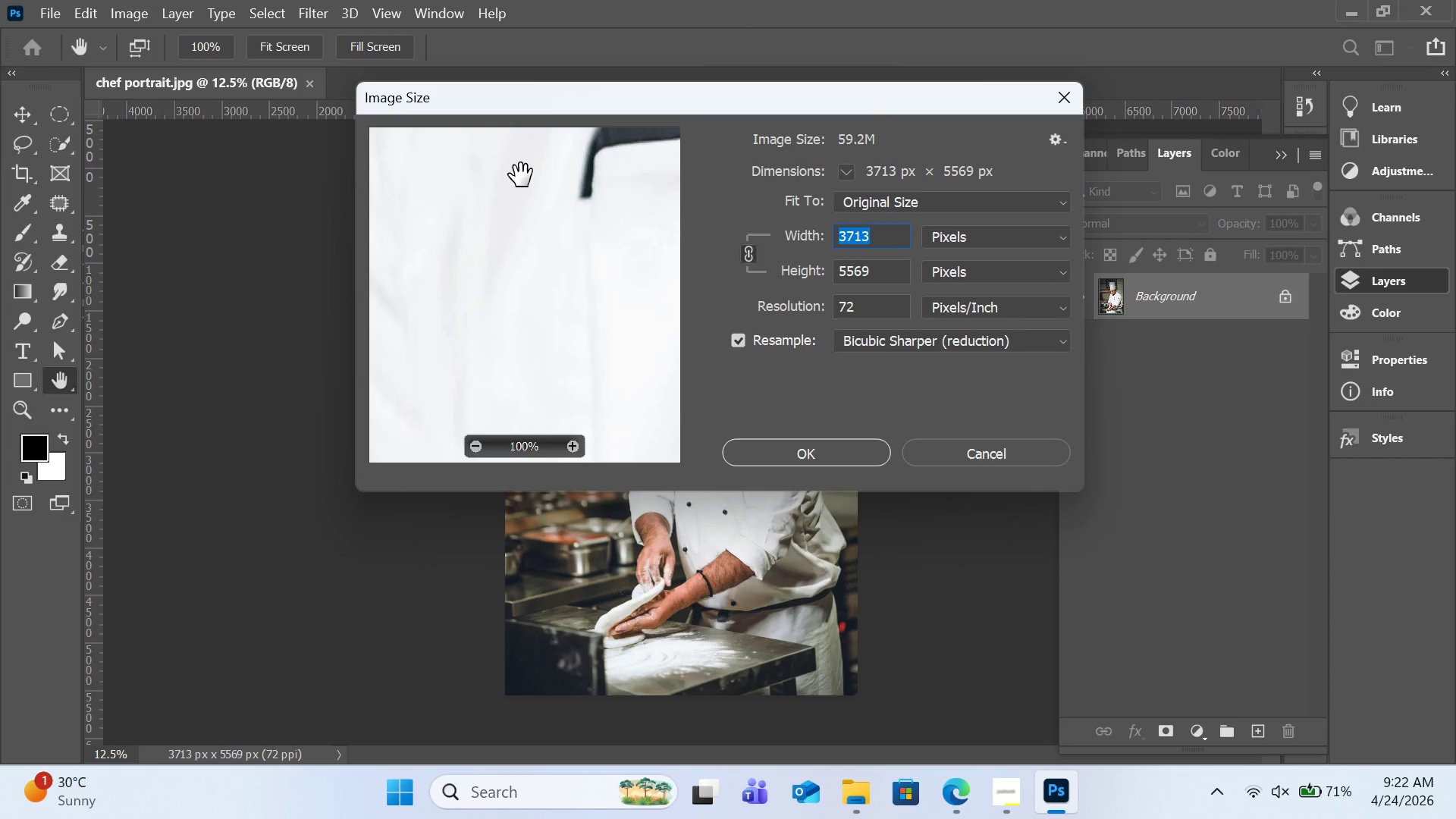 
type(2000)
 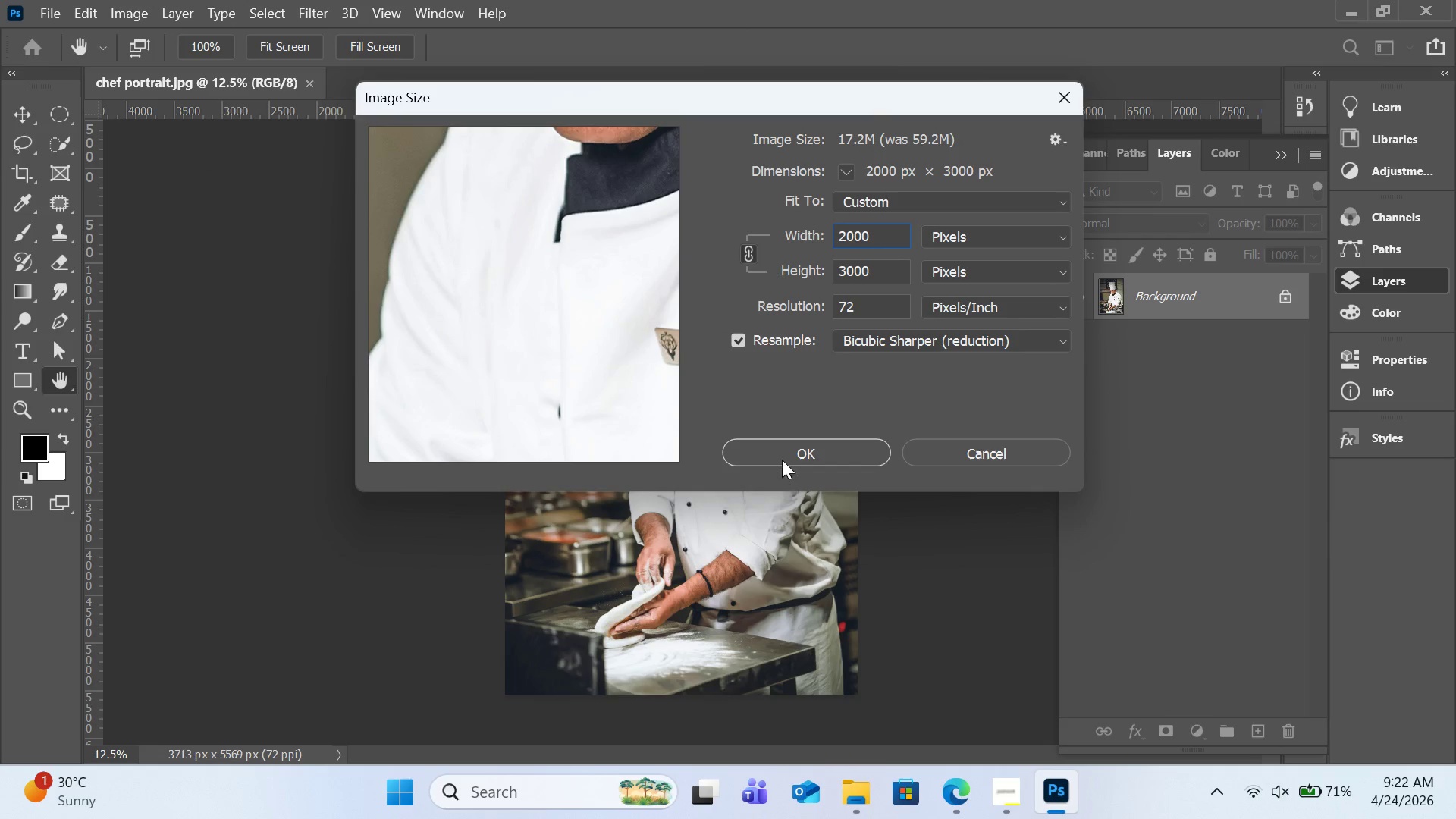 
left_click([782, 456])
 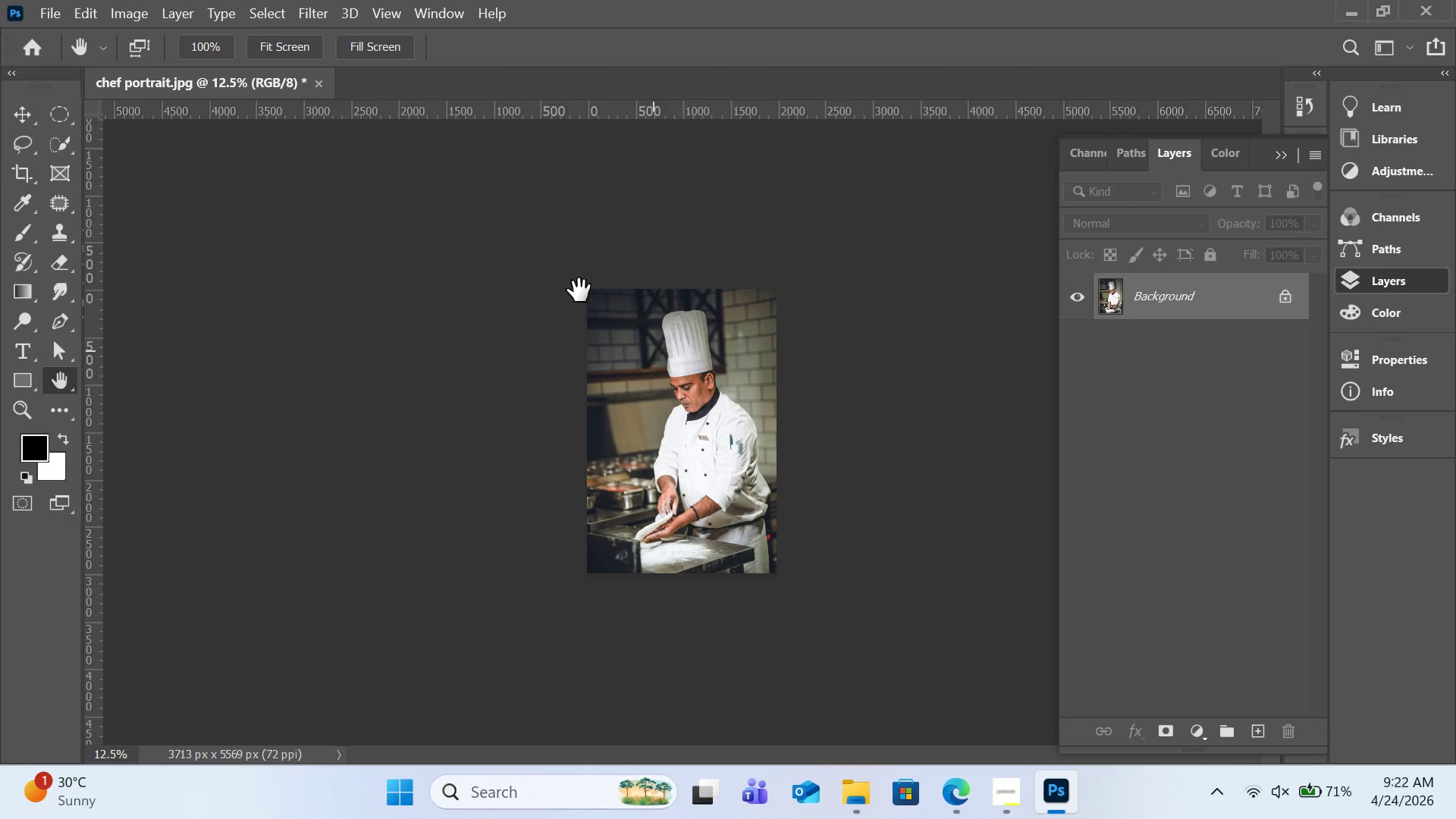 
left_click([58, 17])
 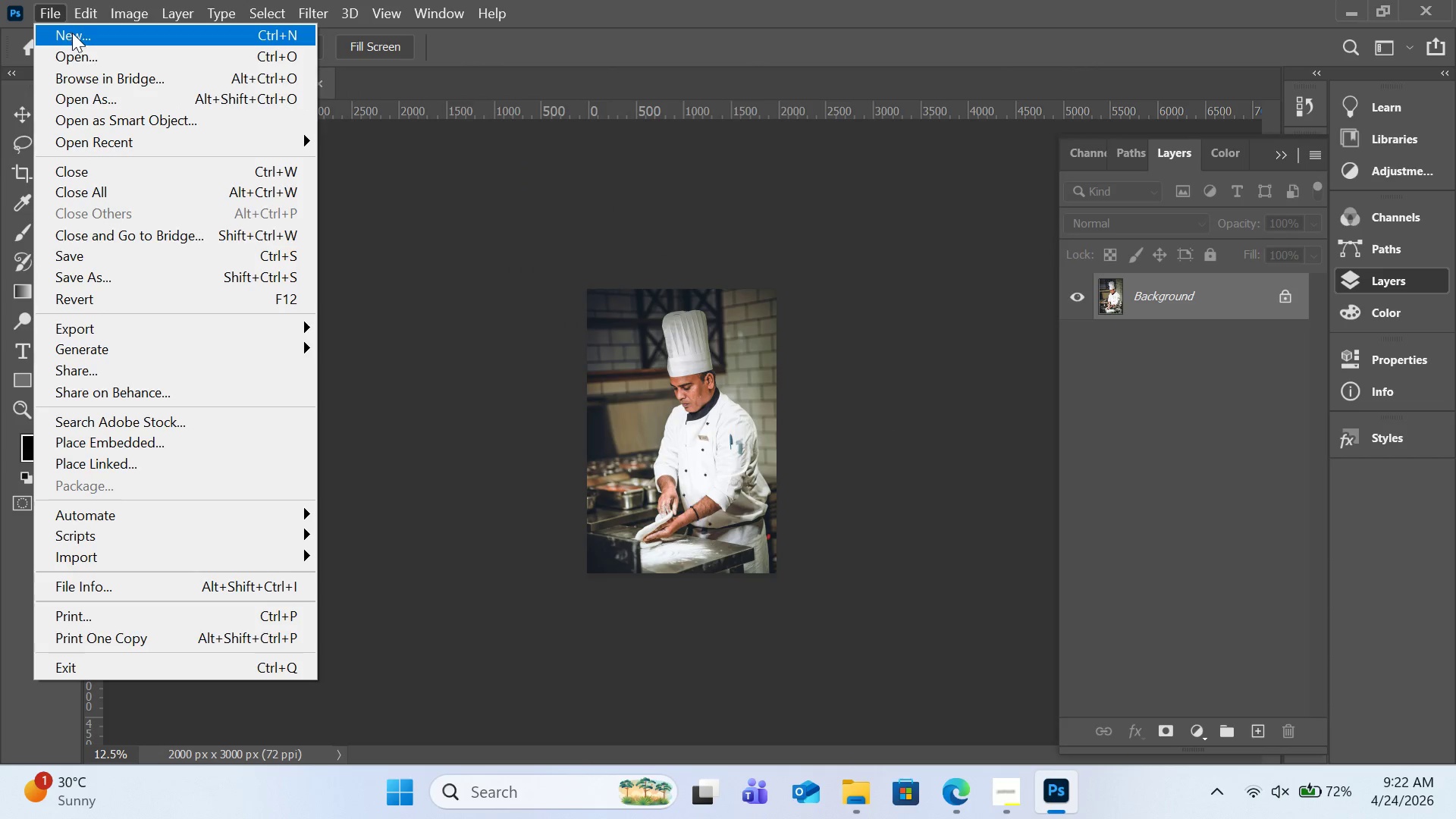 
left_click([72, 33])
 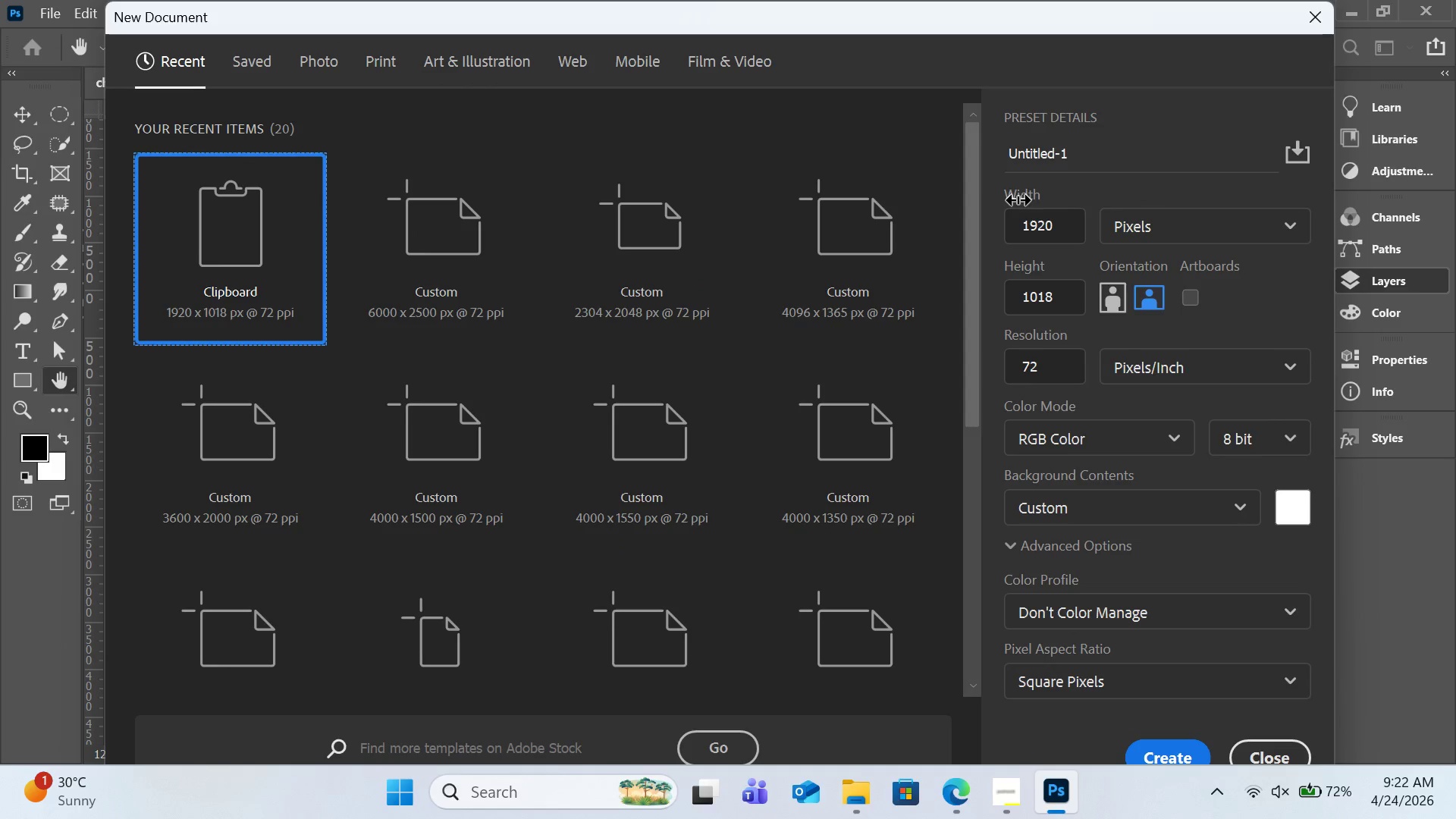 
left_click([1064, 223])
 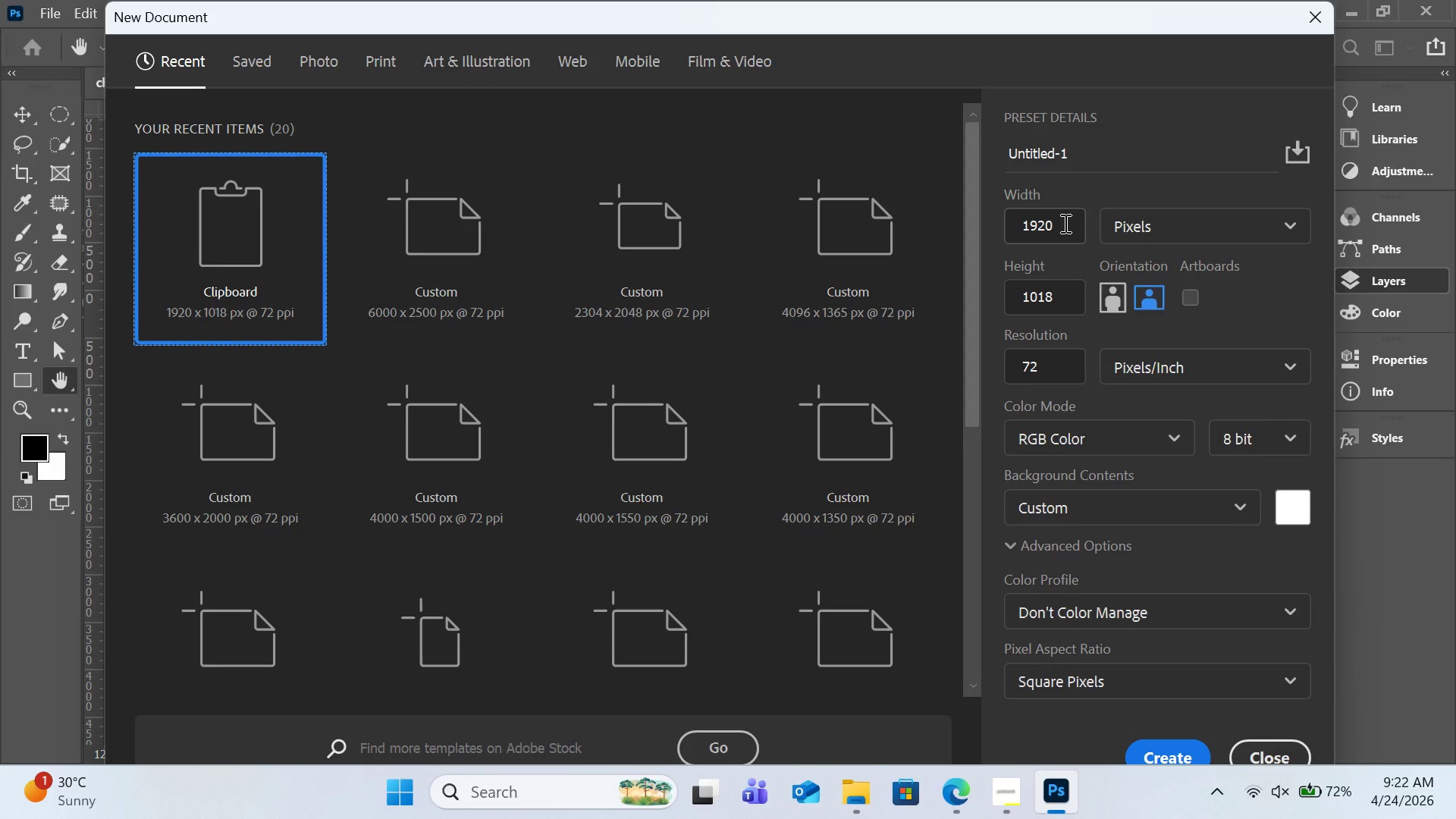 
key(Control+A)
 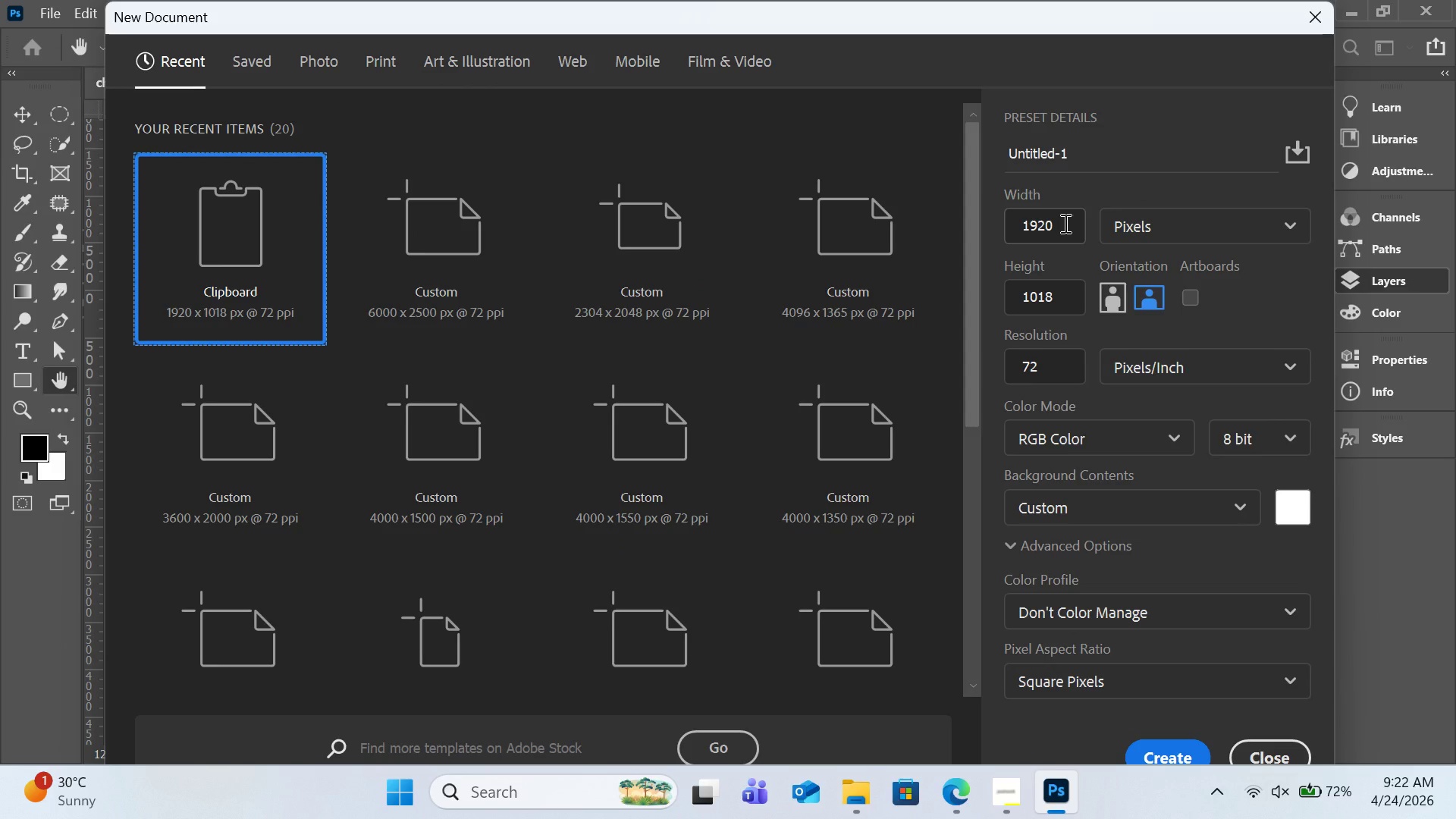 
key(4)
 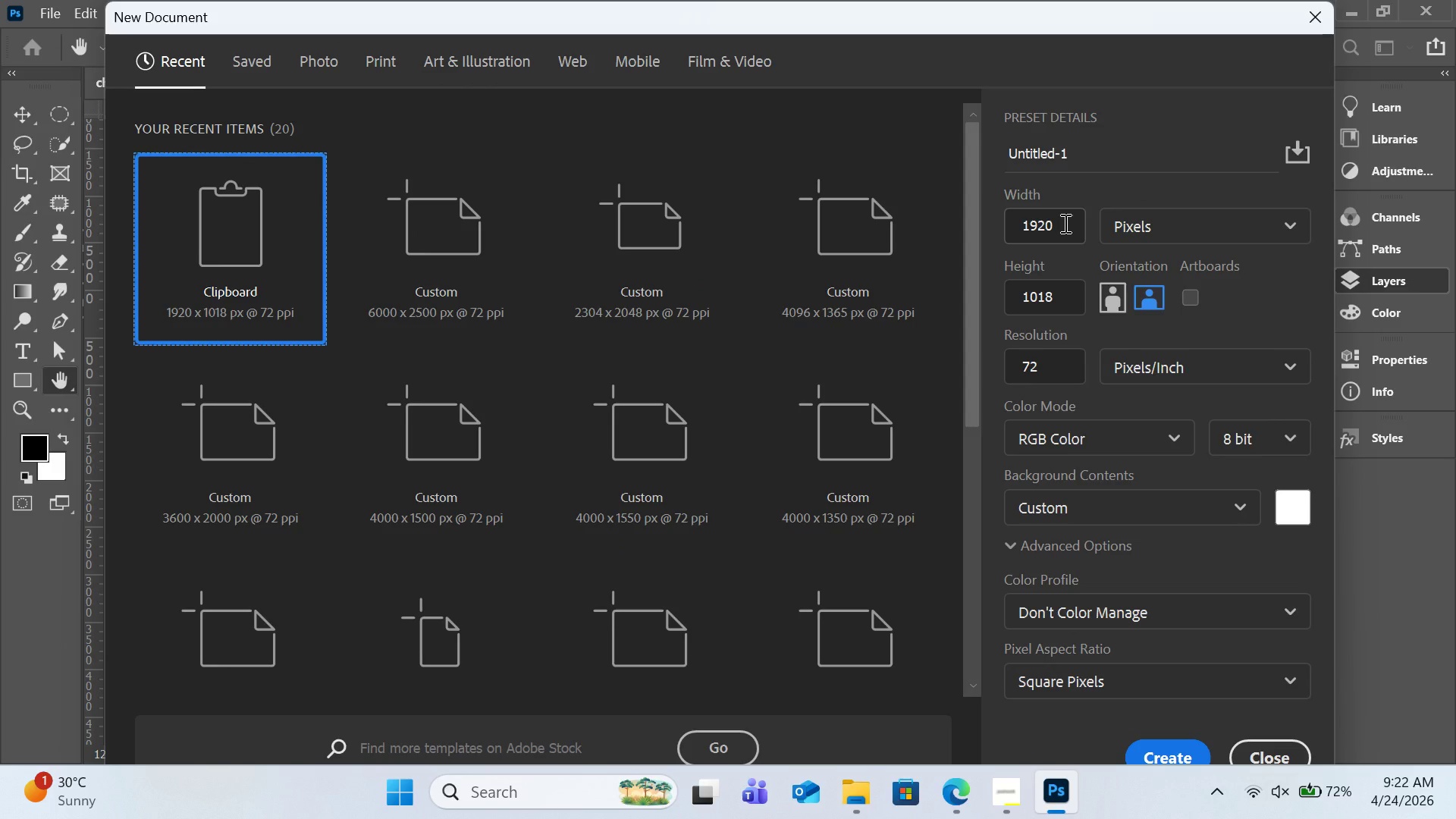 
left_click([1064, 223])
 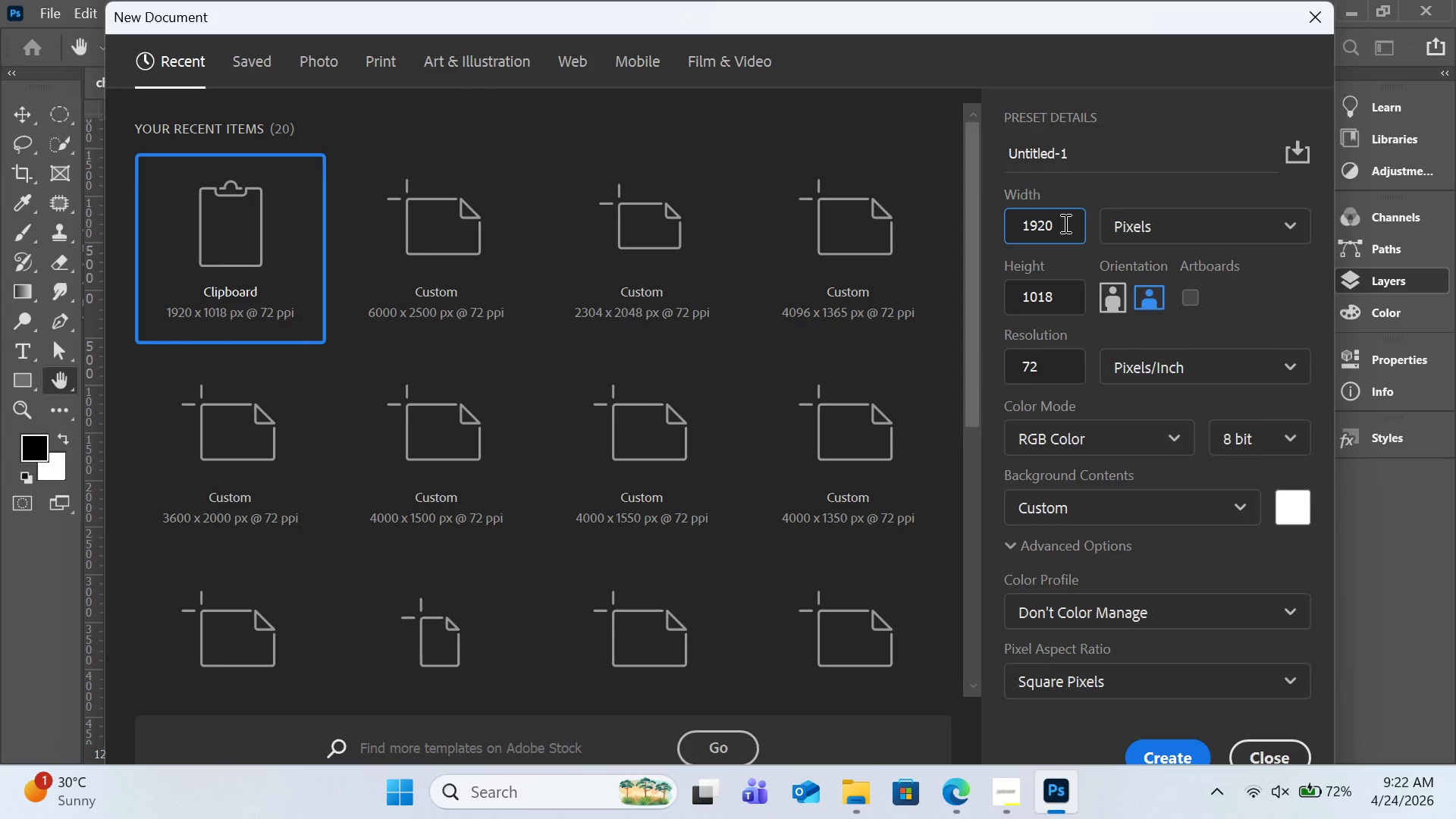 
key(Control+A)
 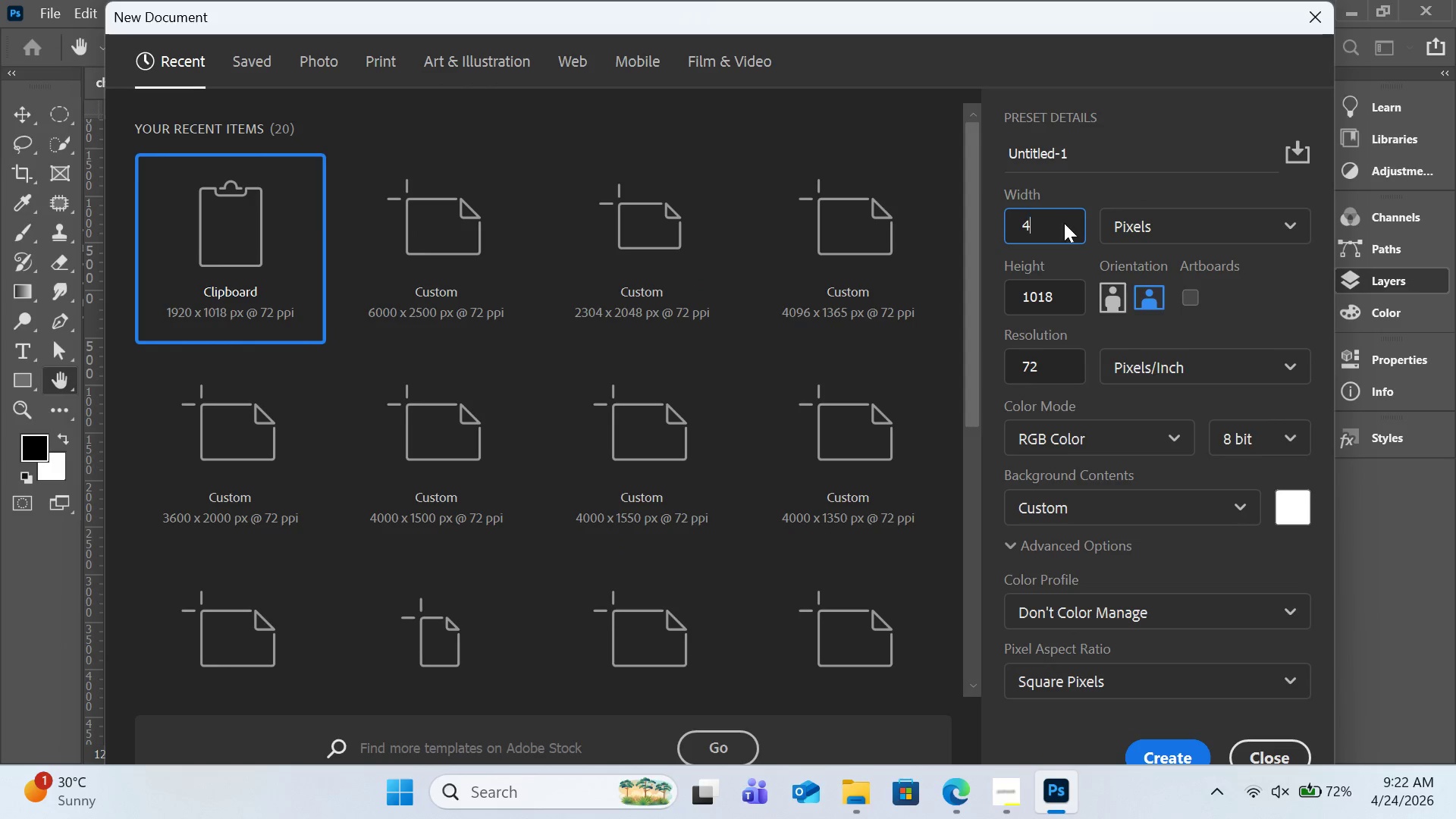 
type(4000)
 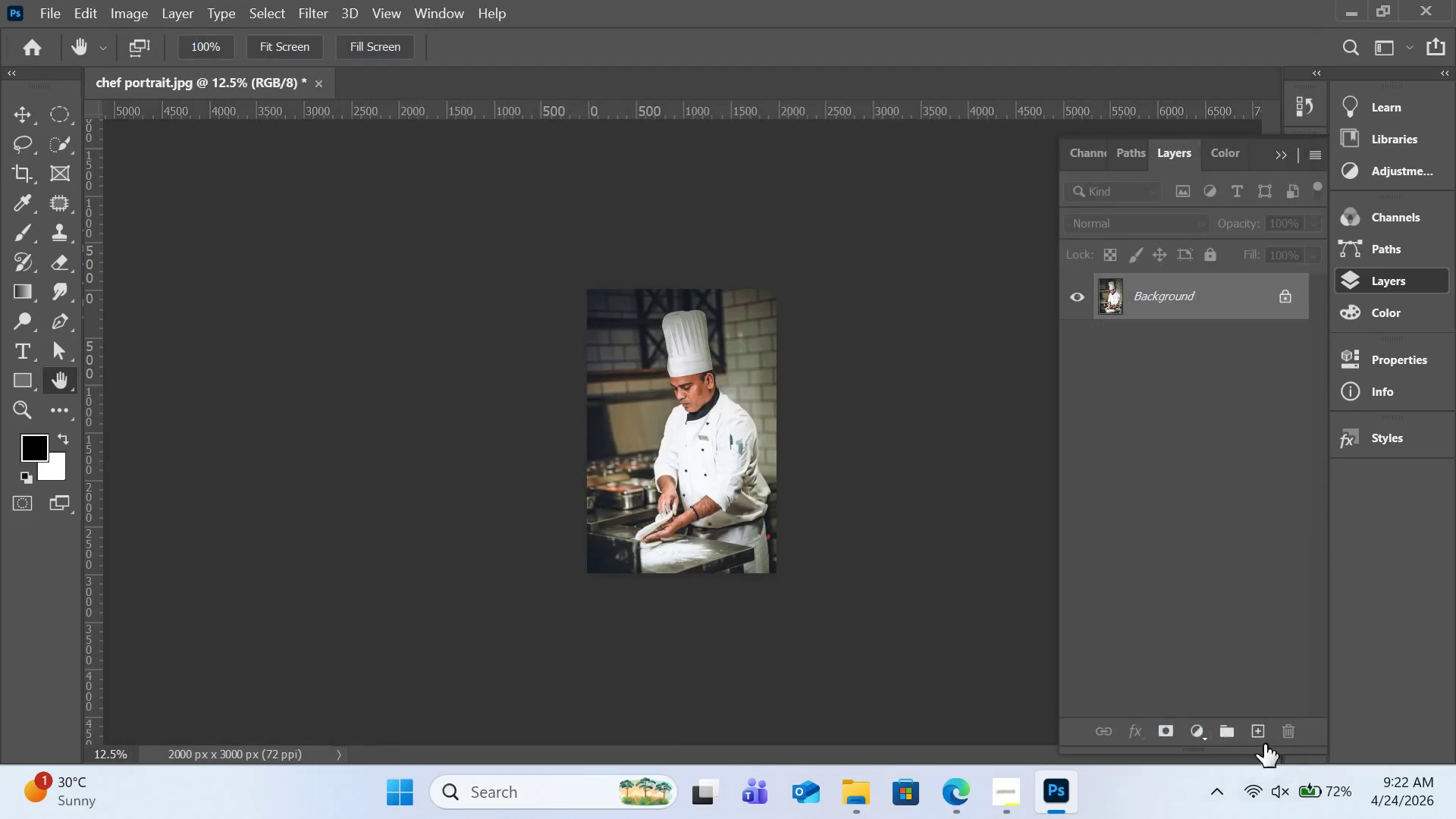 
wait(7.72)
 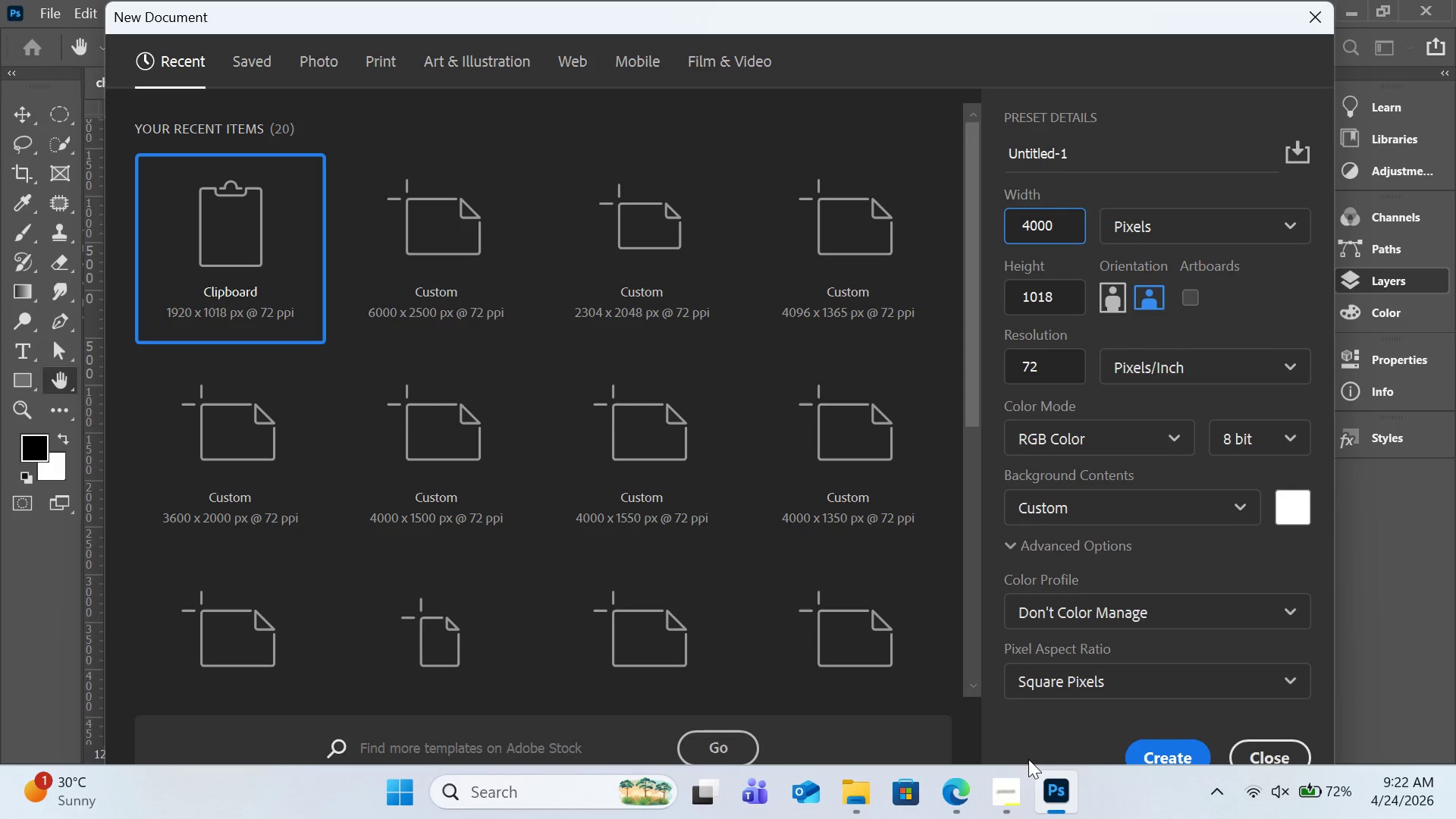 
left_click([107, 11])
 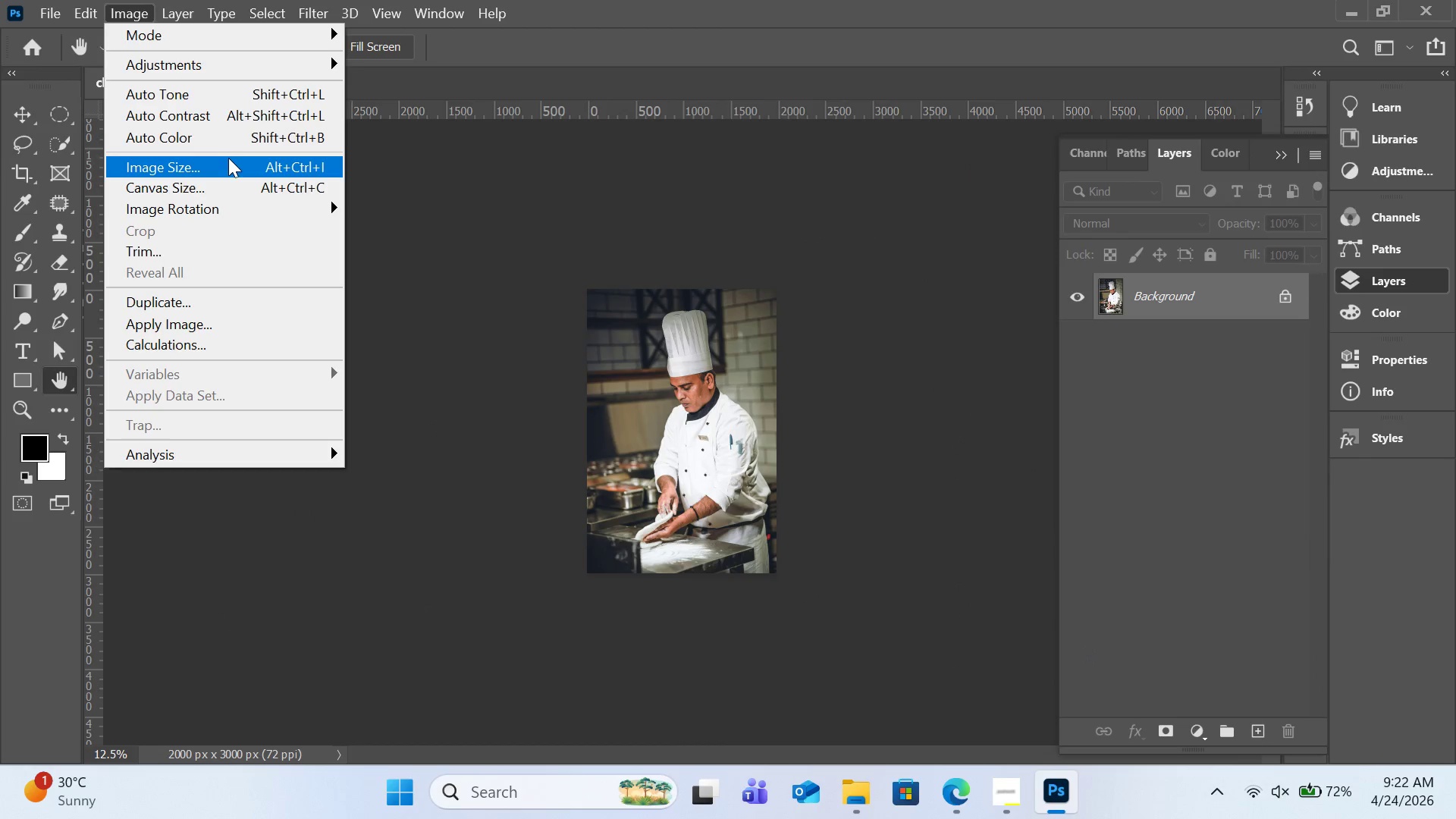 
left_click([229, 161])
 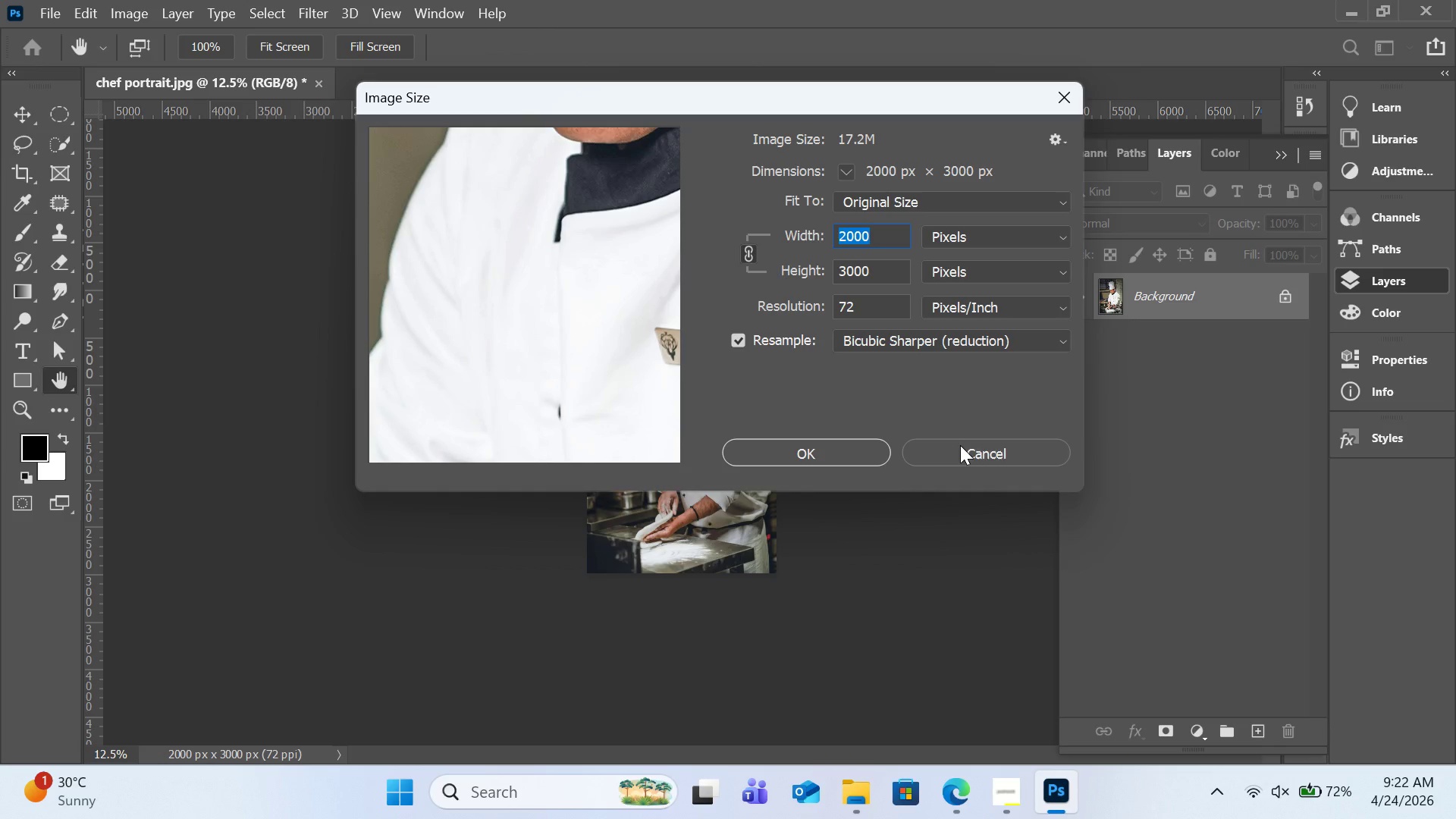 
left_click([960, 445])
 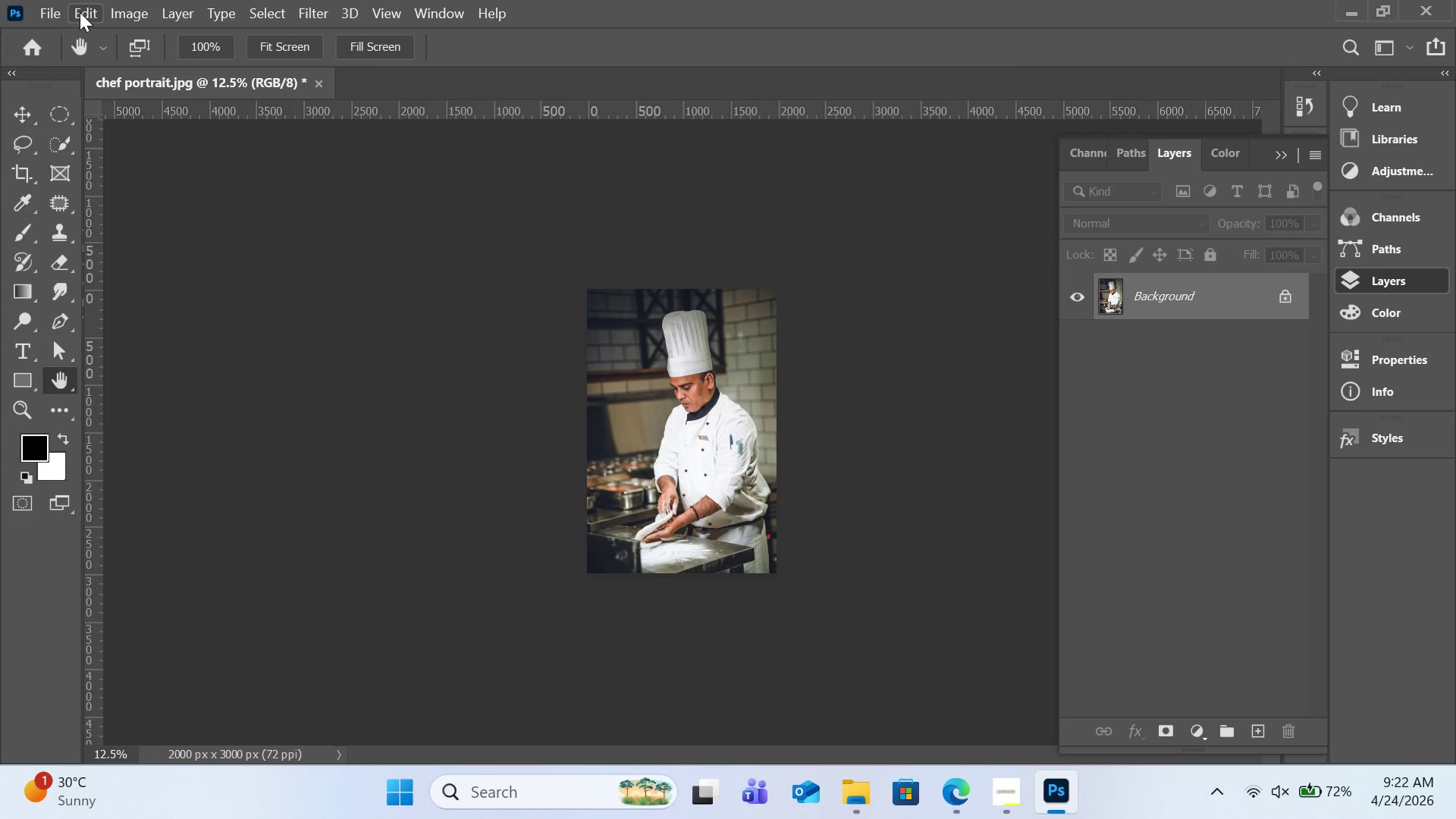 
left_click([52, 11])
 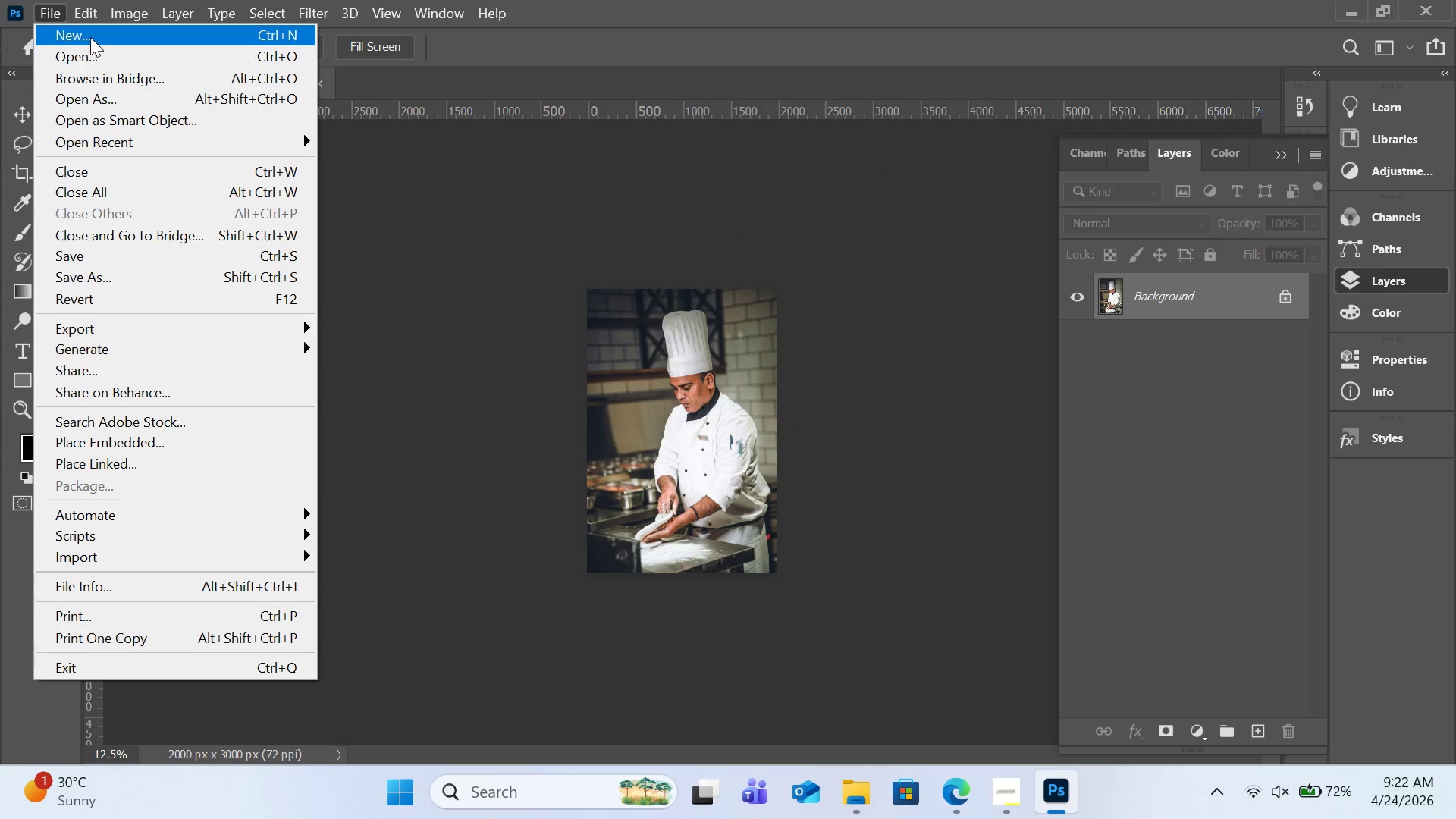 
left_click([91, 37])
 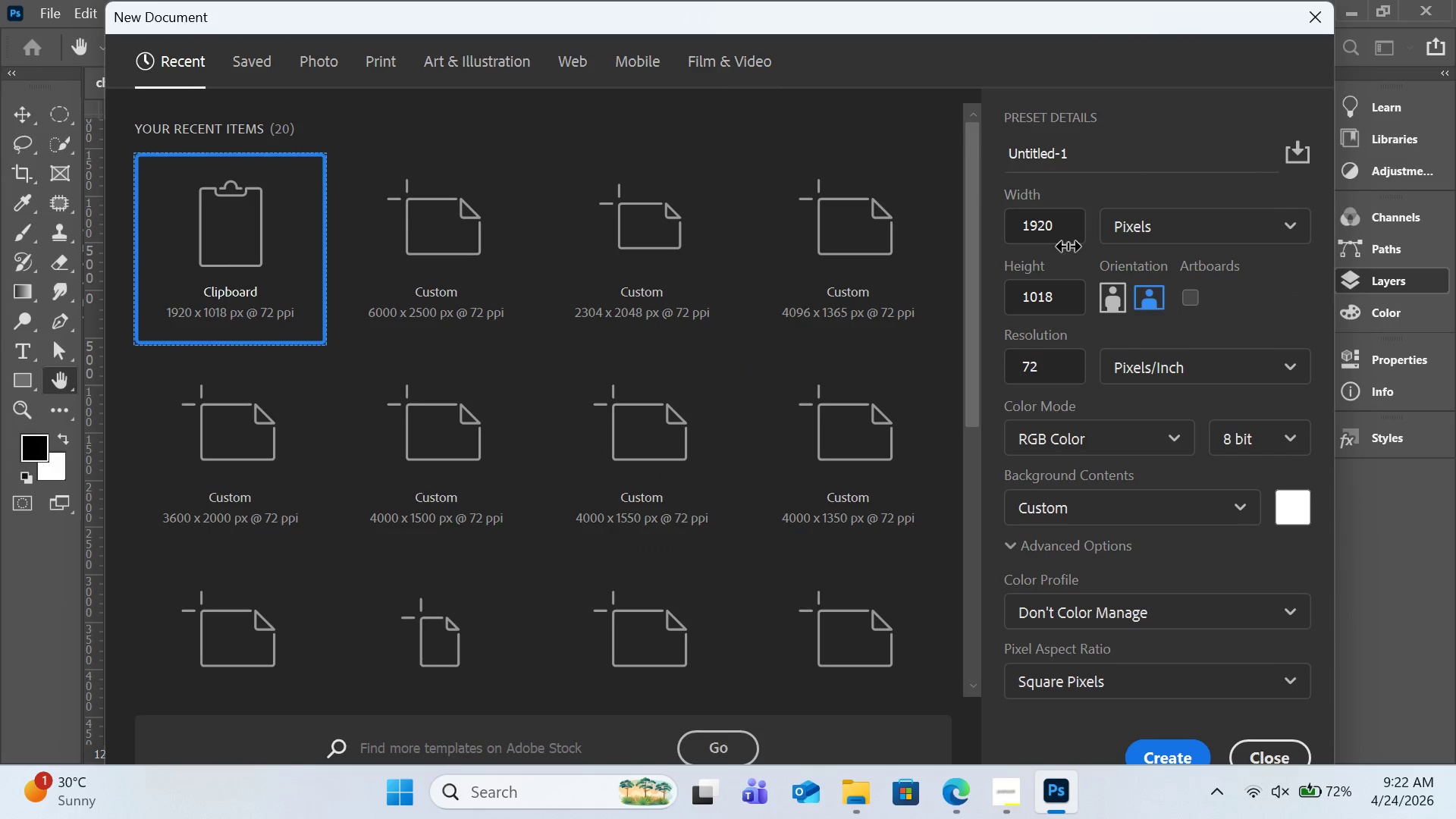 
double_click([1063, 224])
 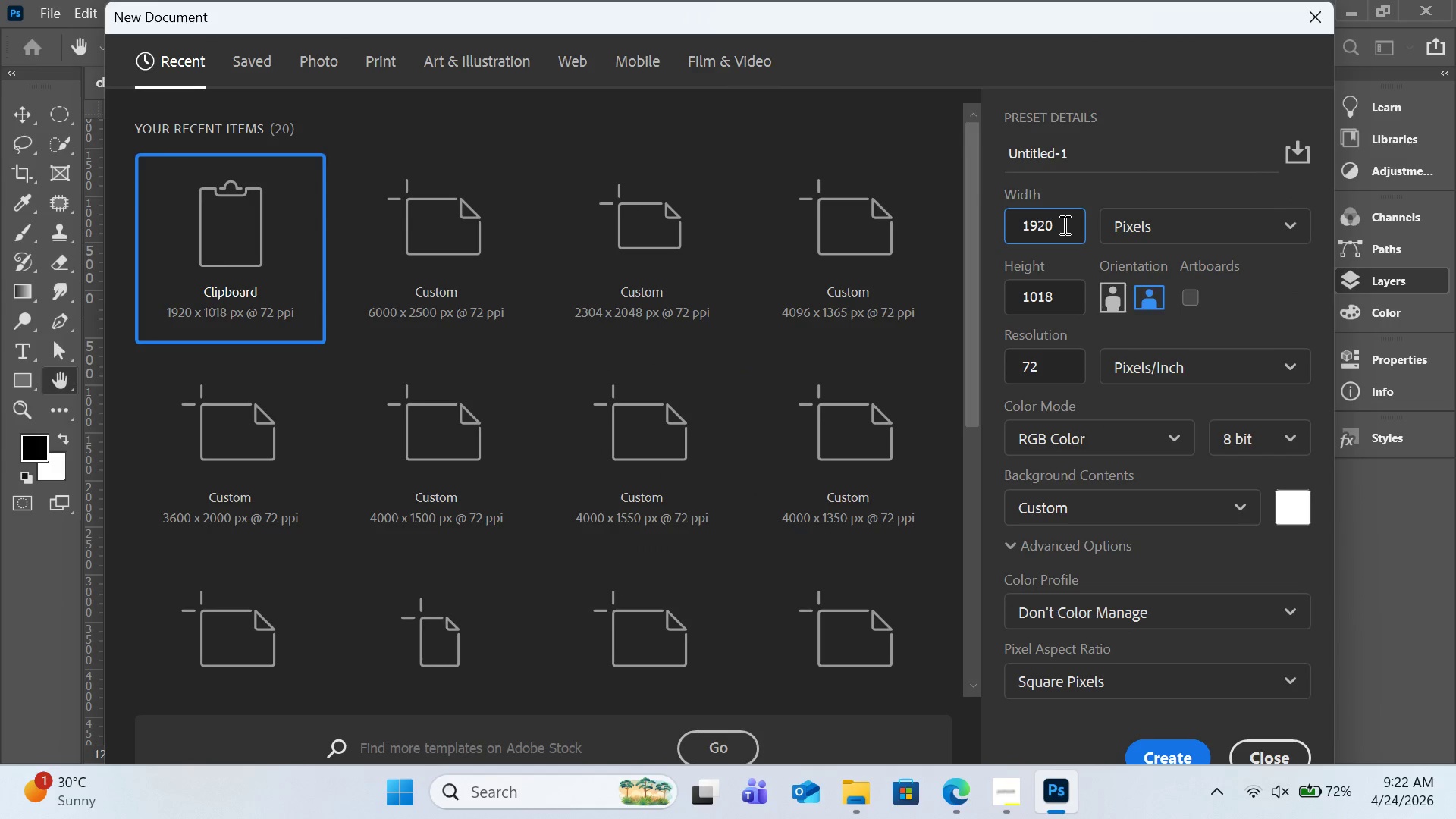 
key(Control+A)
 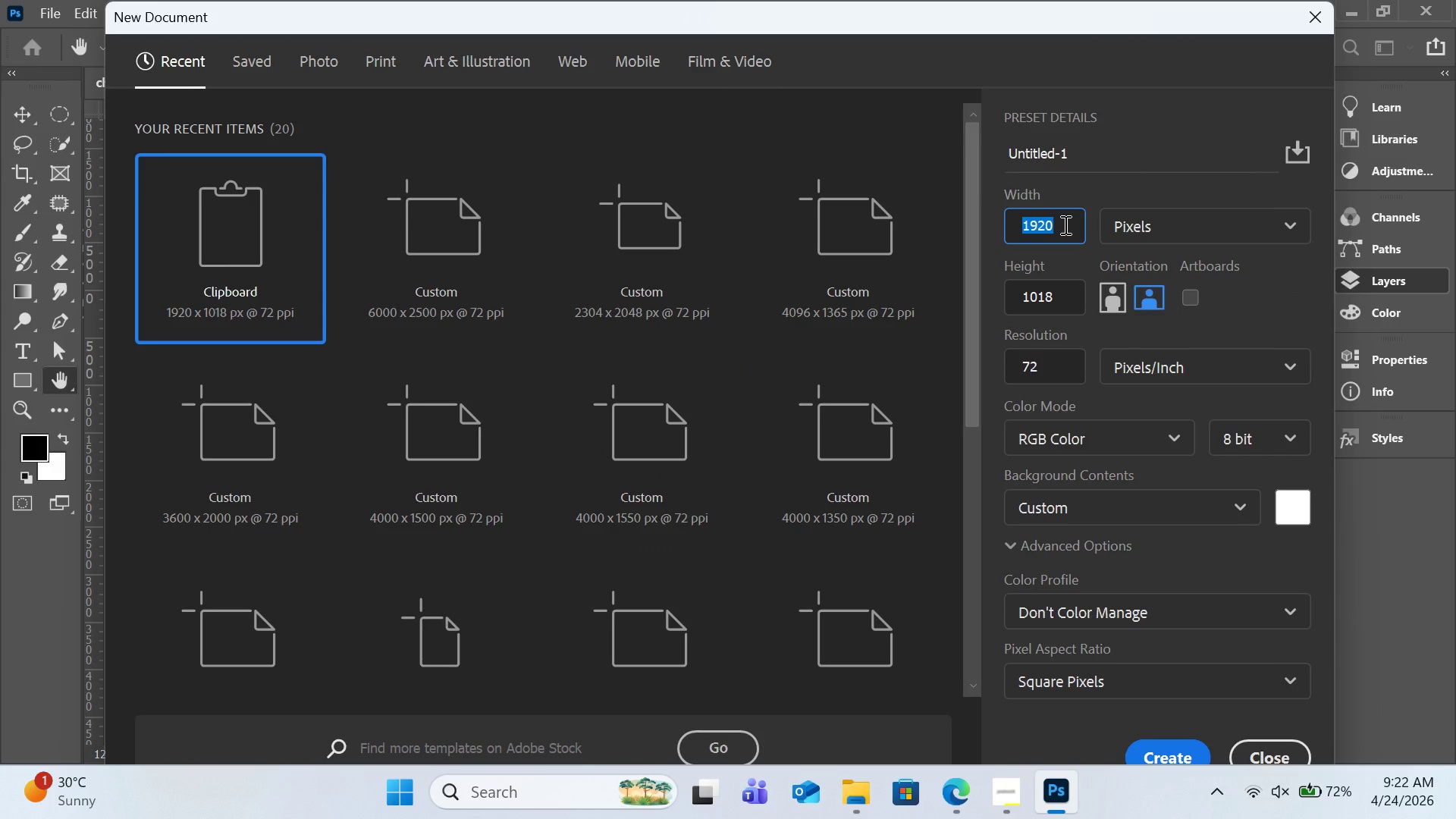 
type(4000)
 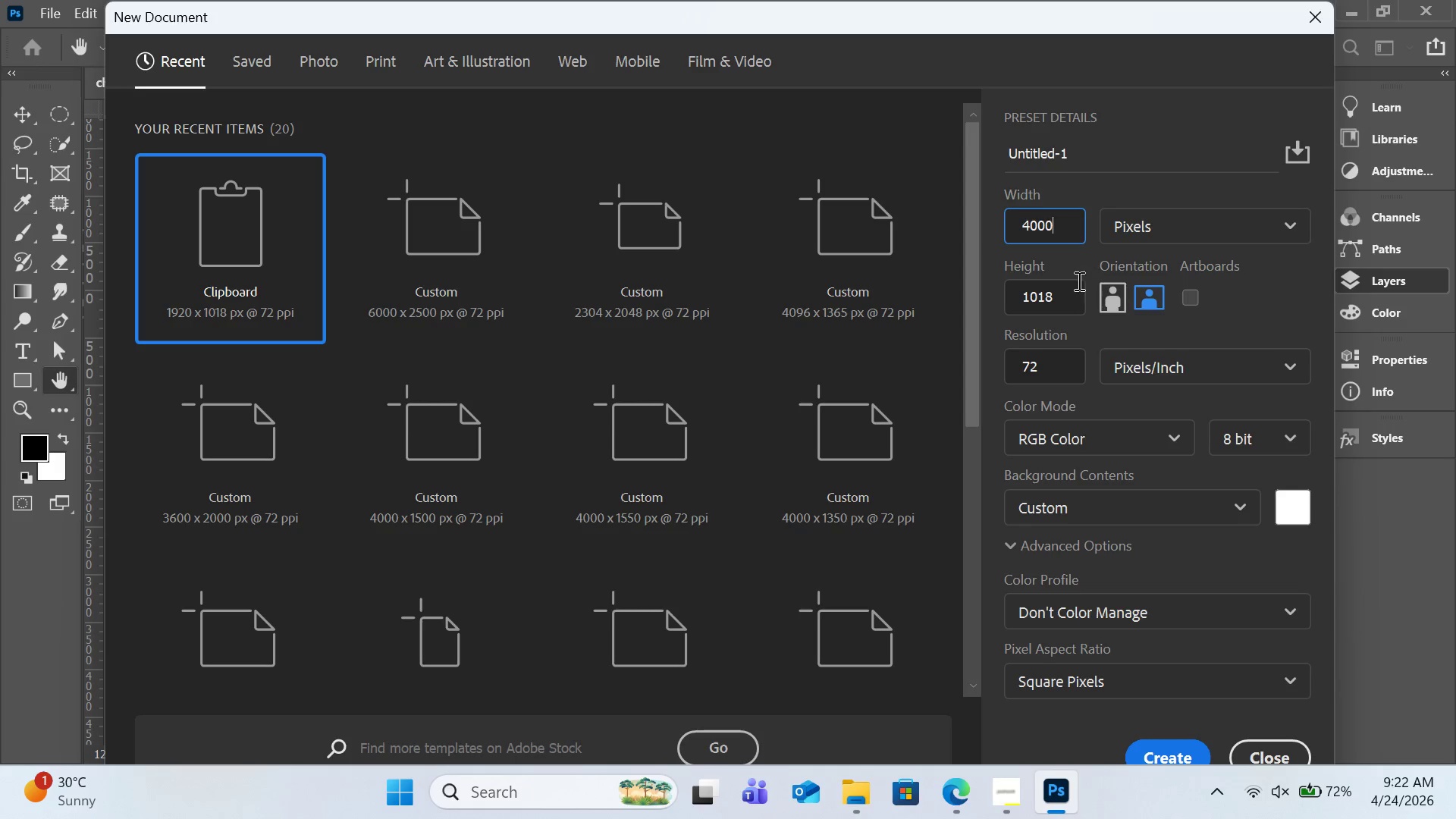 
left_click([1073, 297])
 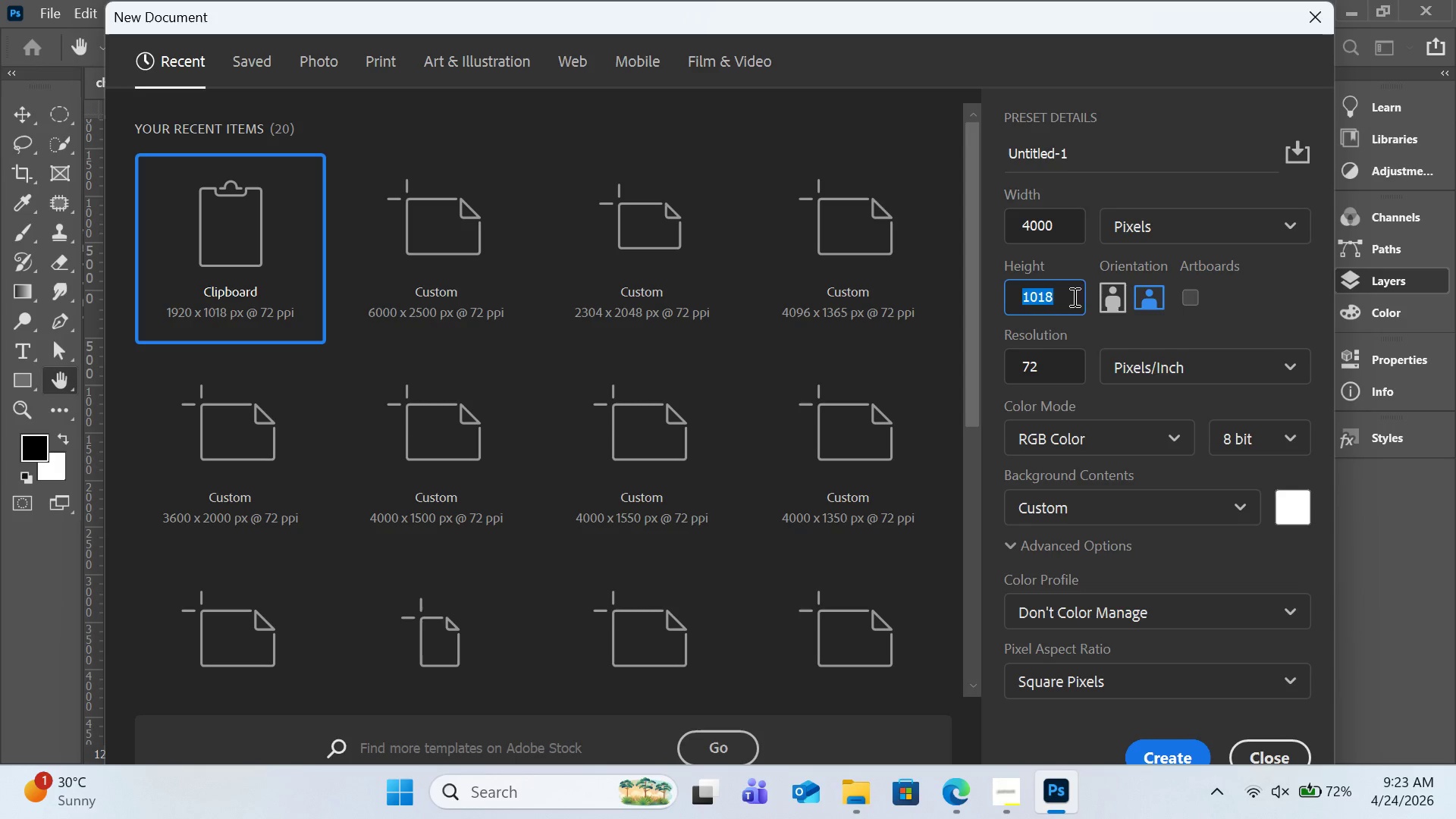 
type(3000)
 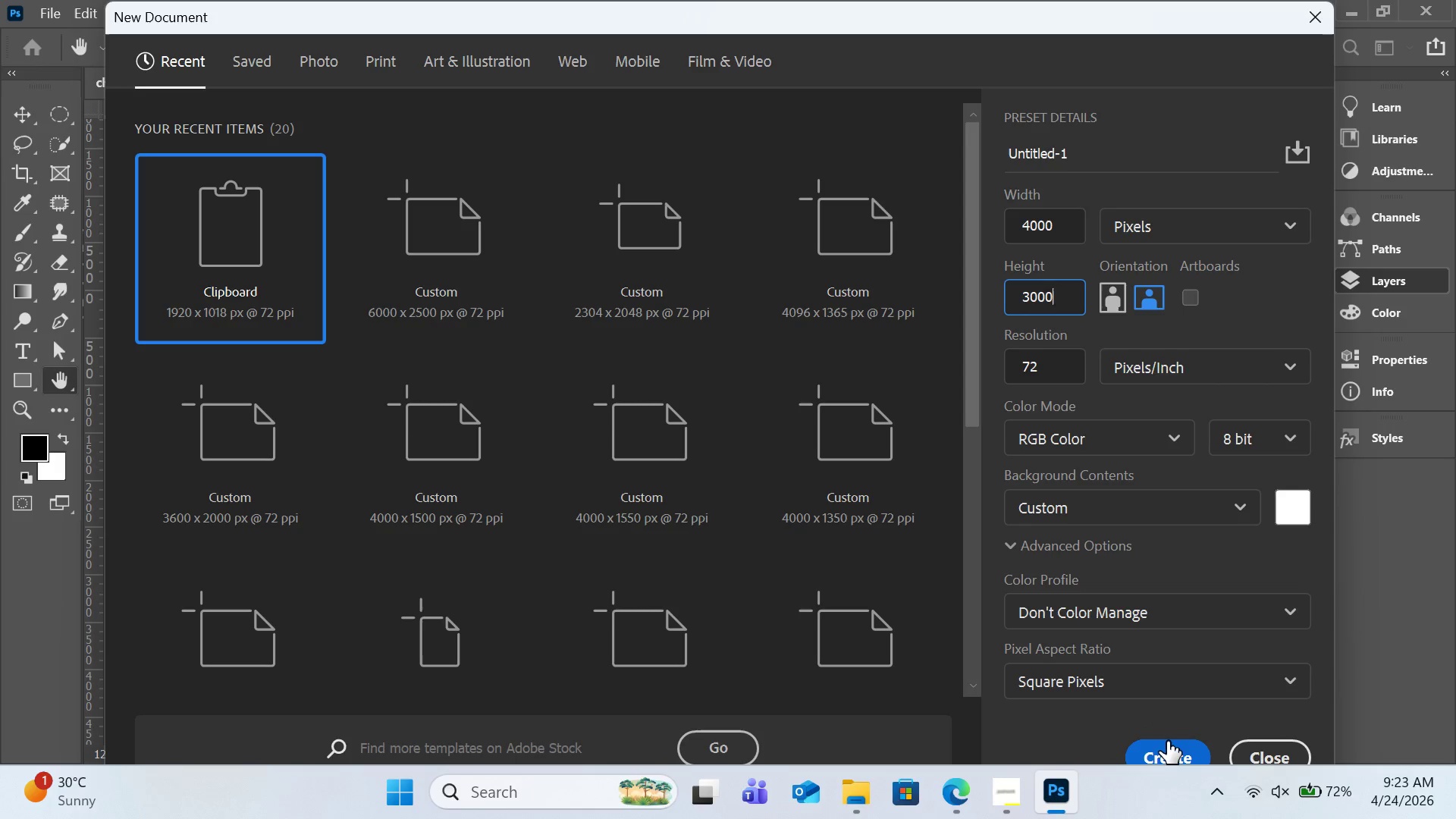 
left_click([1112, 436])
 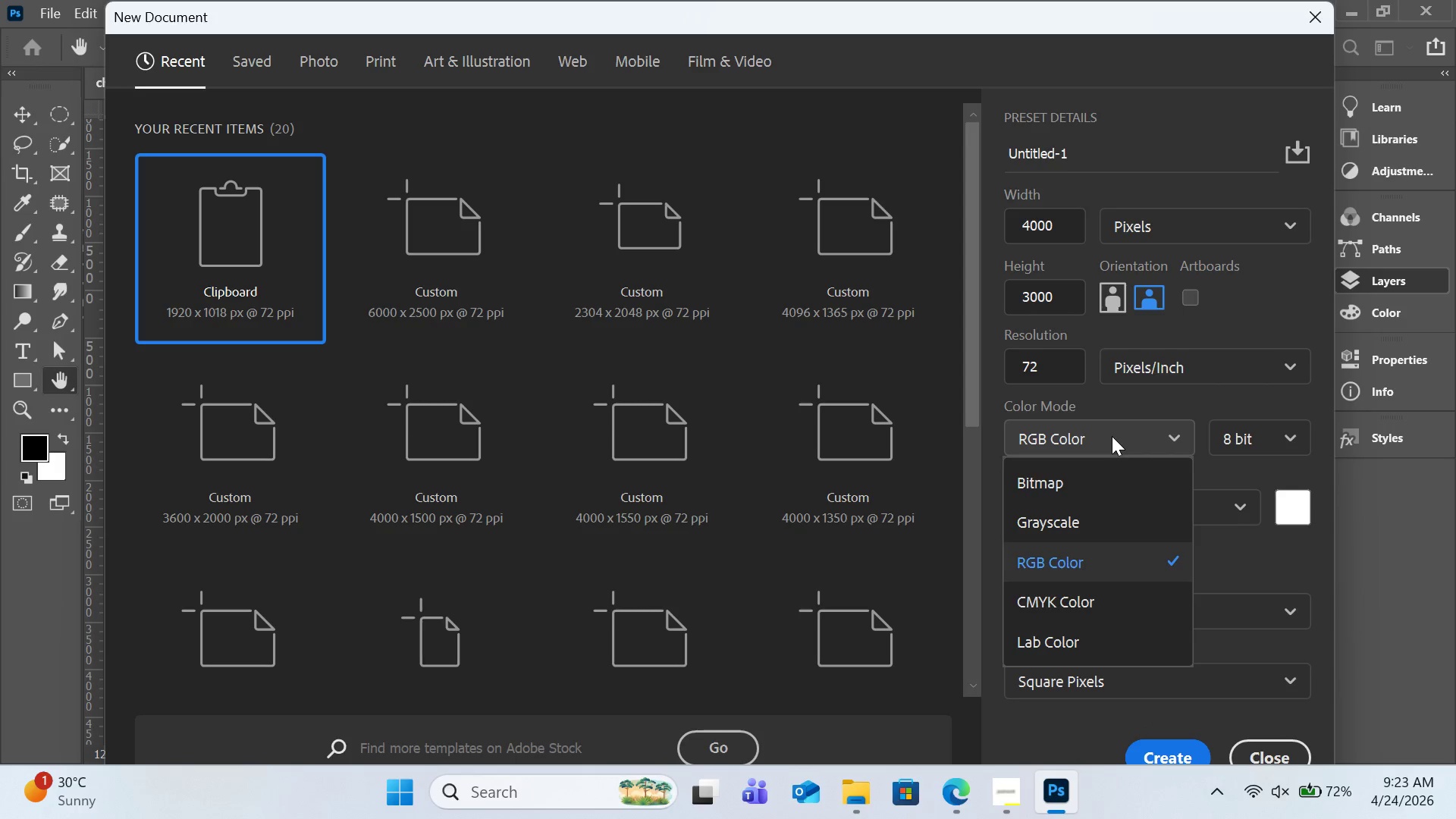 
left_click([1112, 436])
 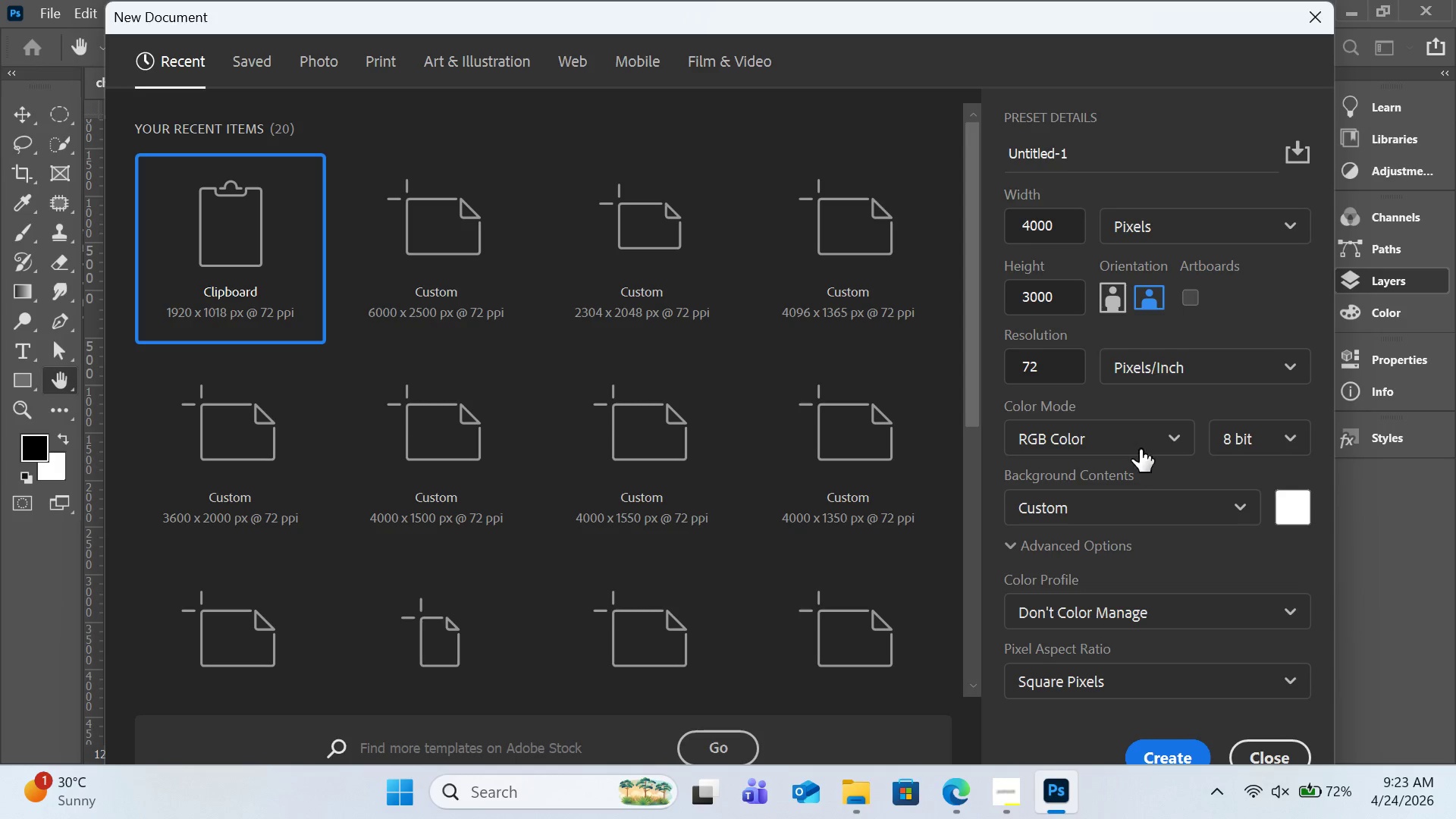 
wait(5.19)
 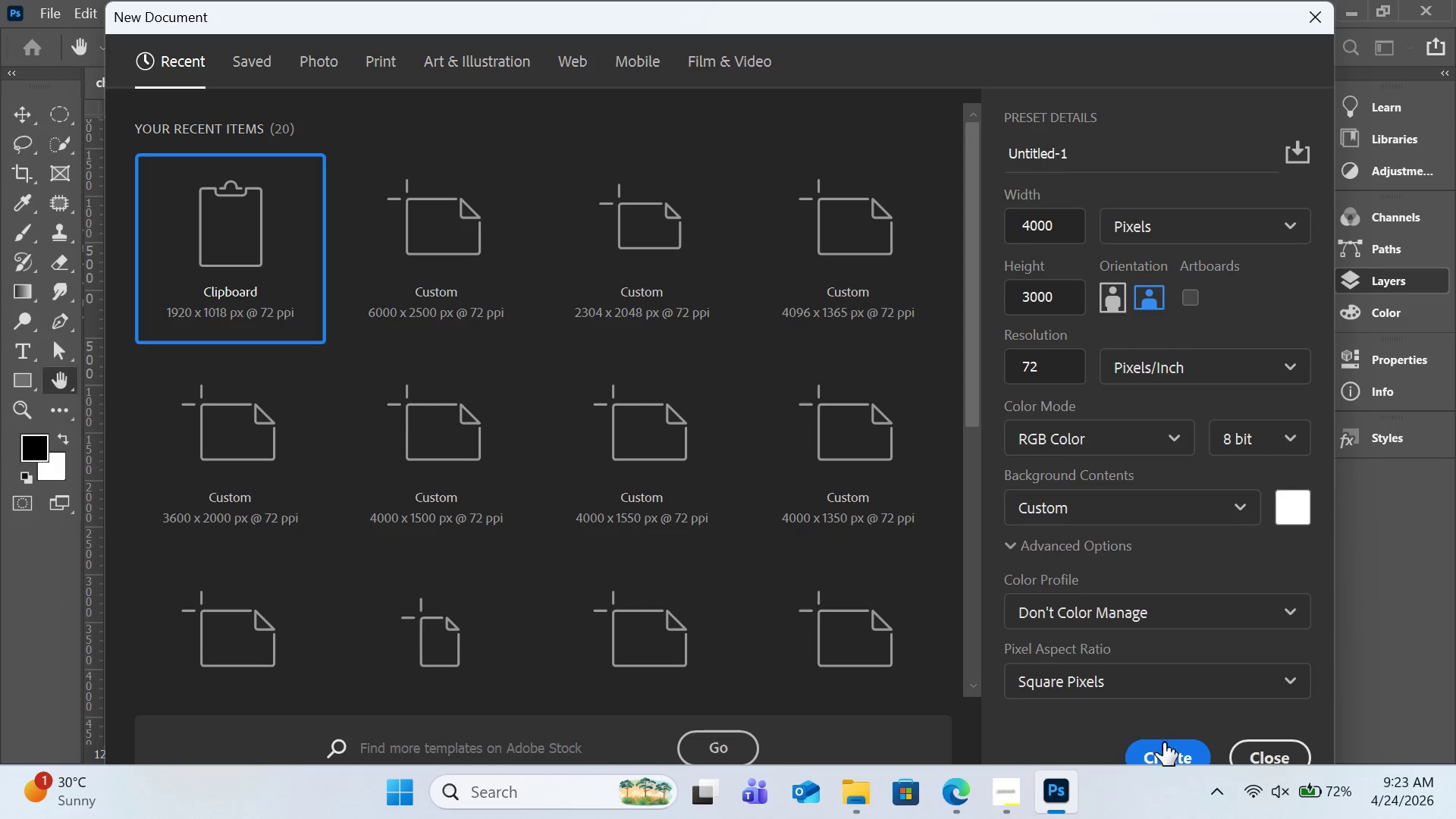 
left_click([1164, 738])
 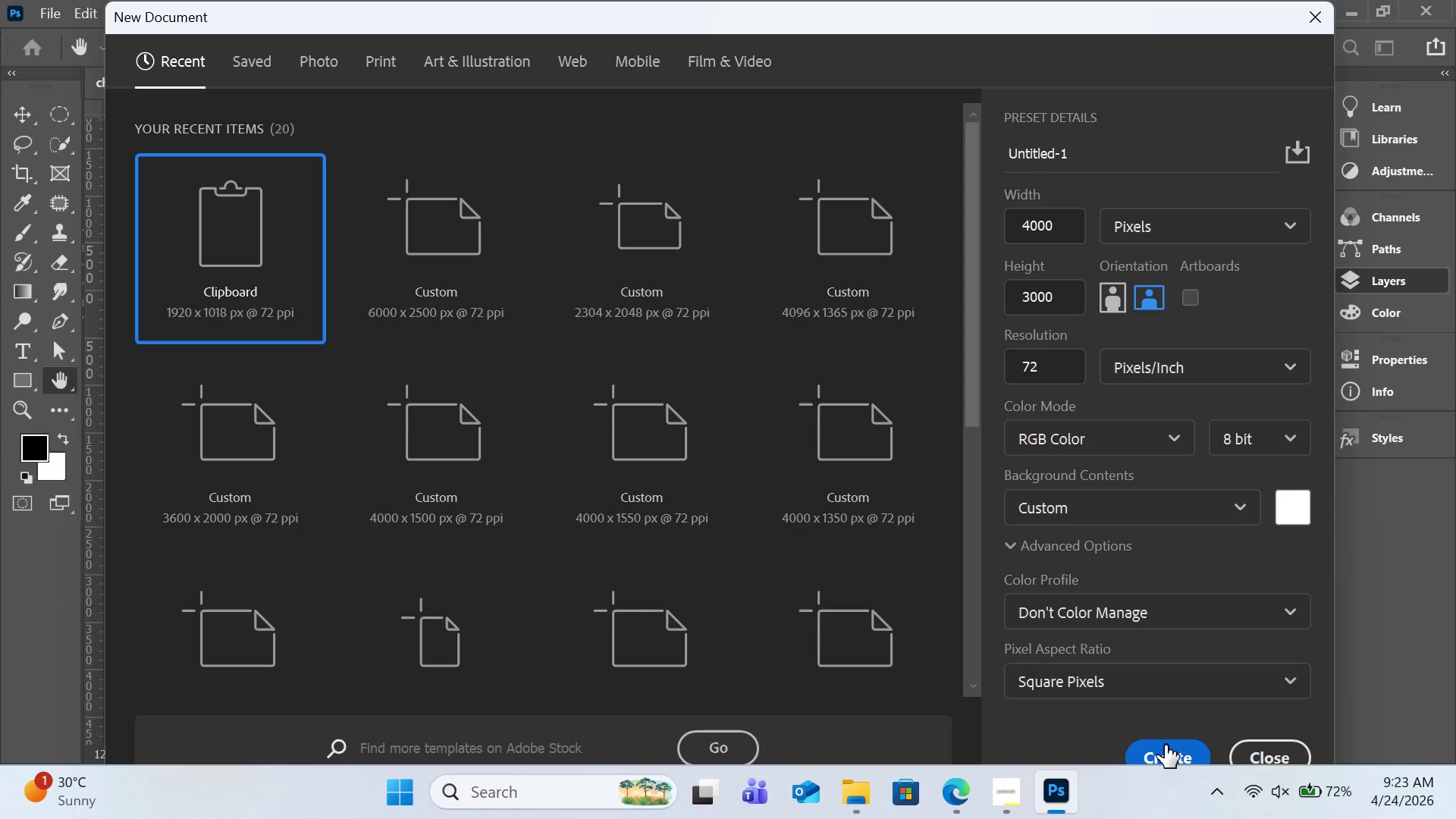 
left_click([1165, 747])
 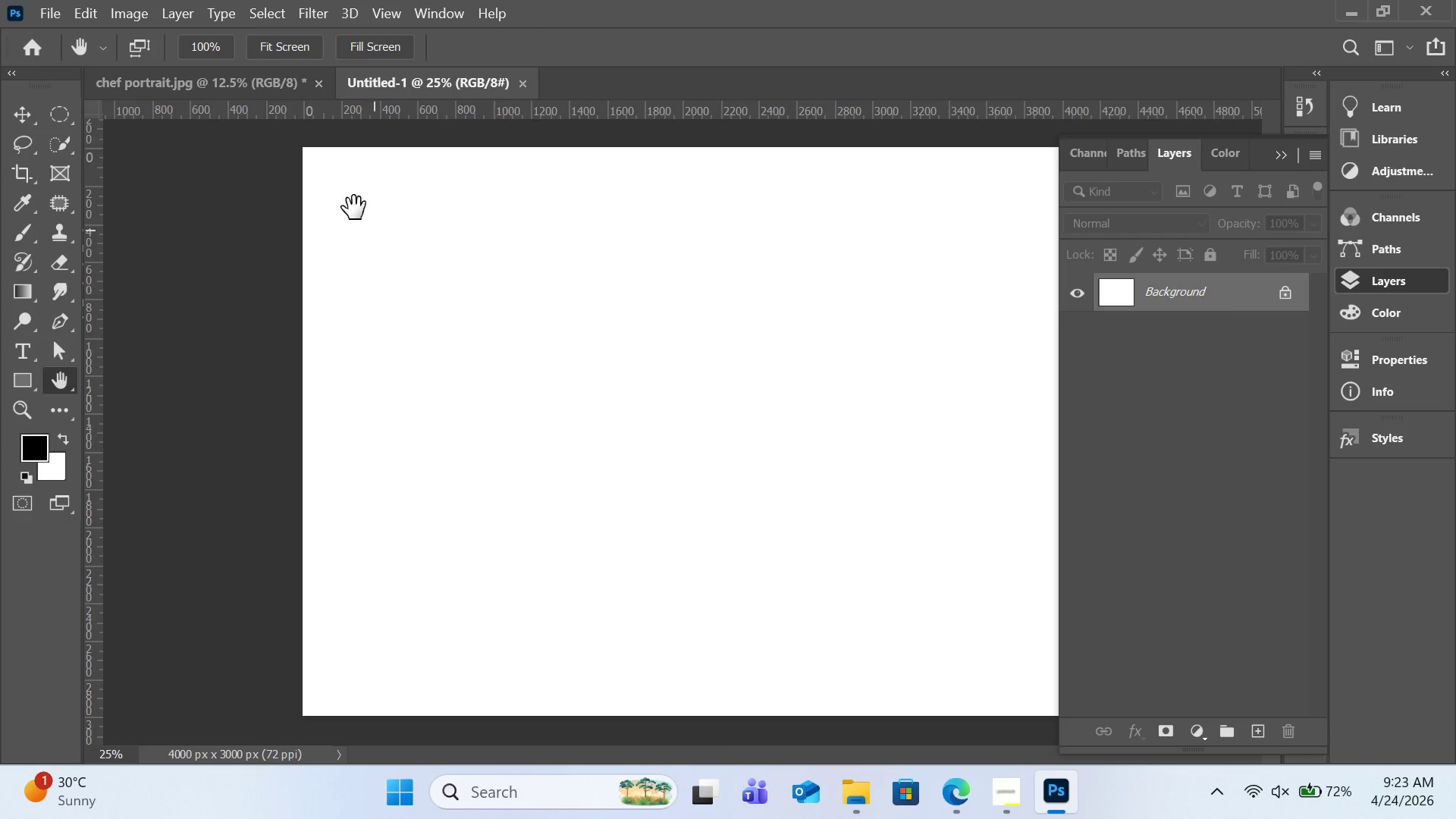 
left_click([252, 89])
 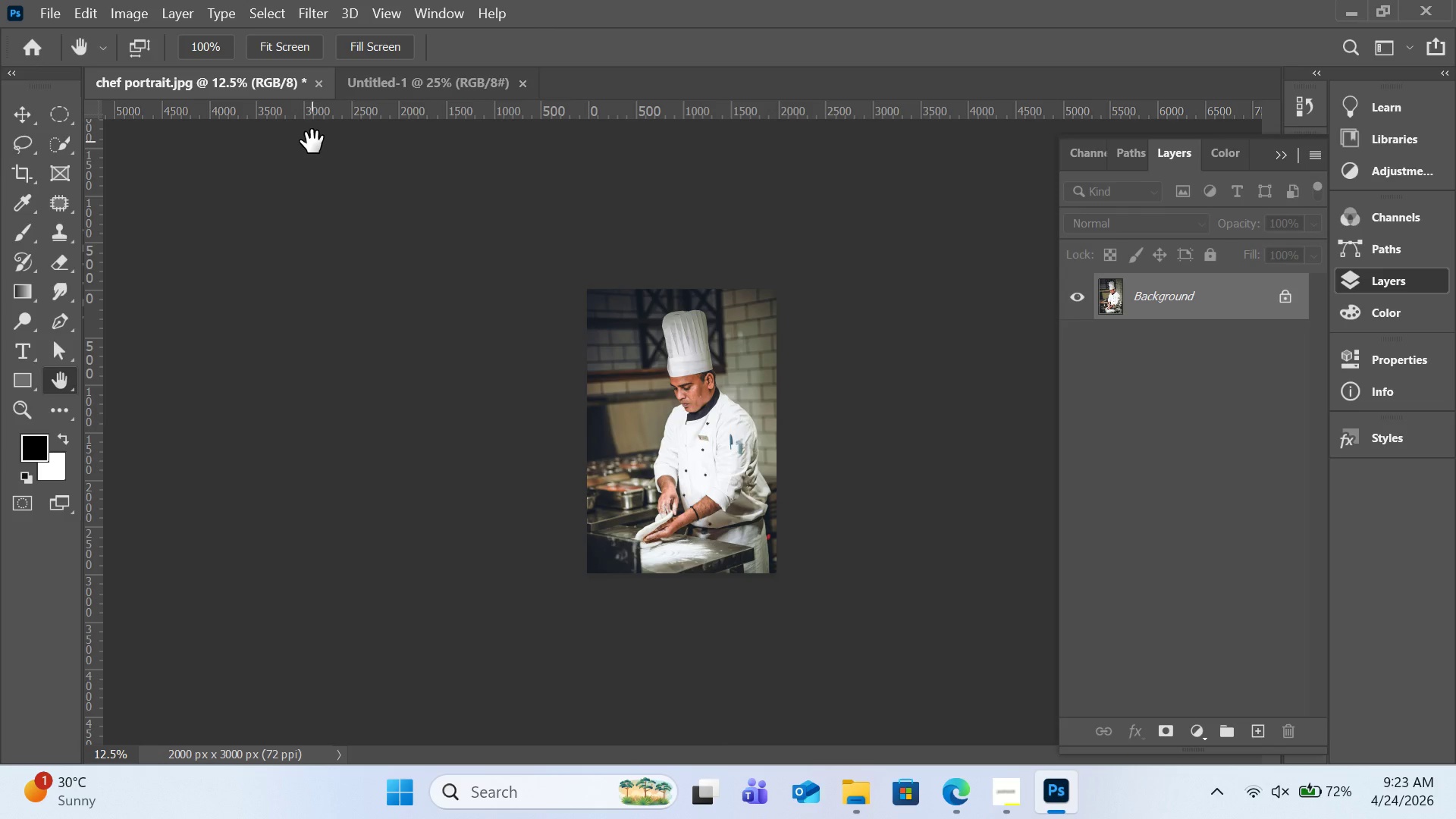 
key(Control+A)
 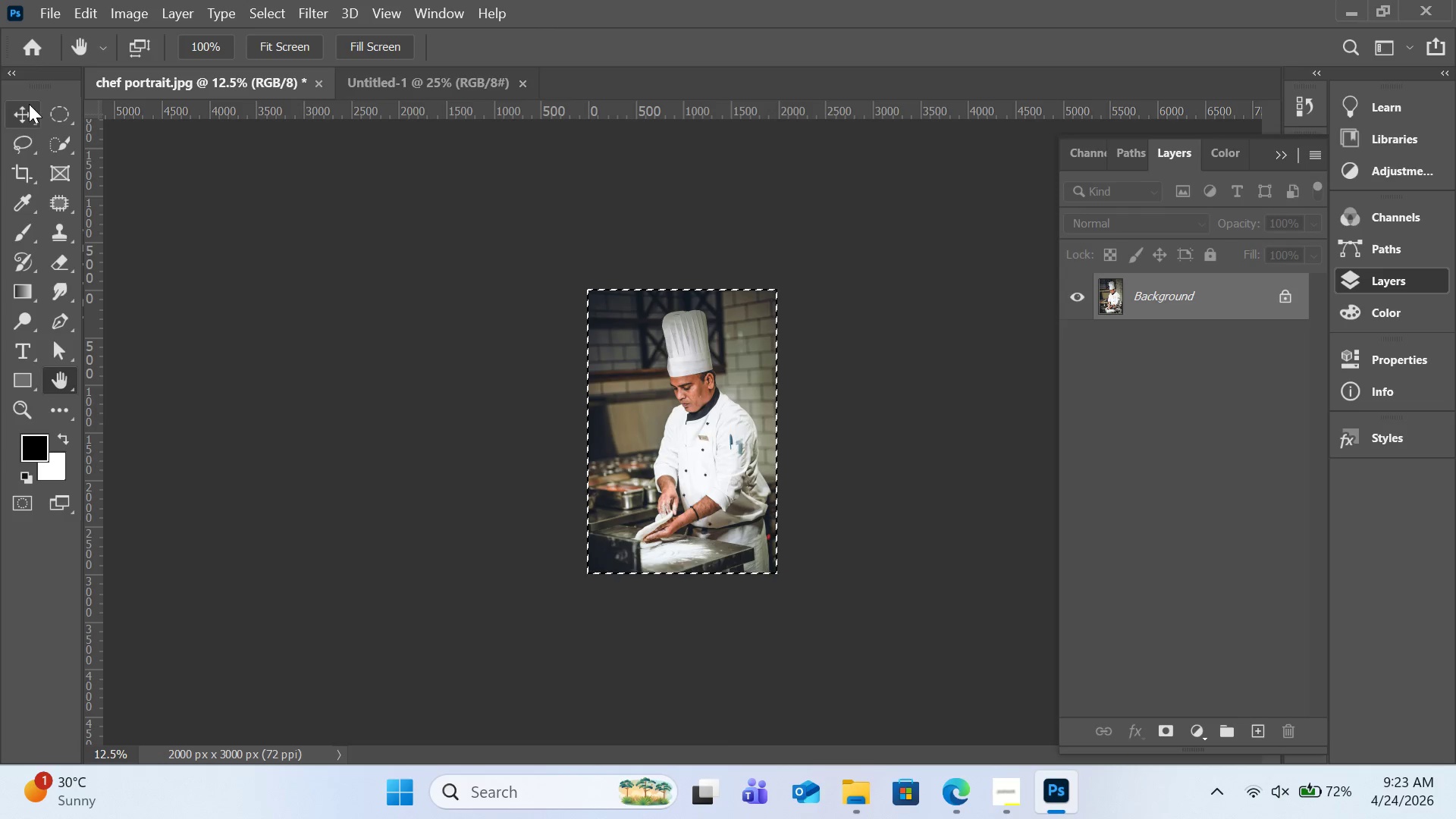 
left_click([27, 106])
 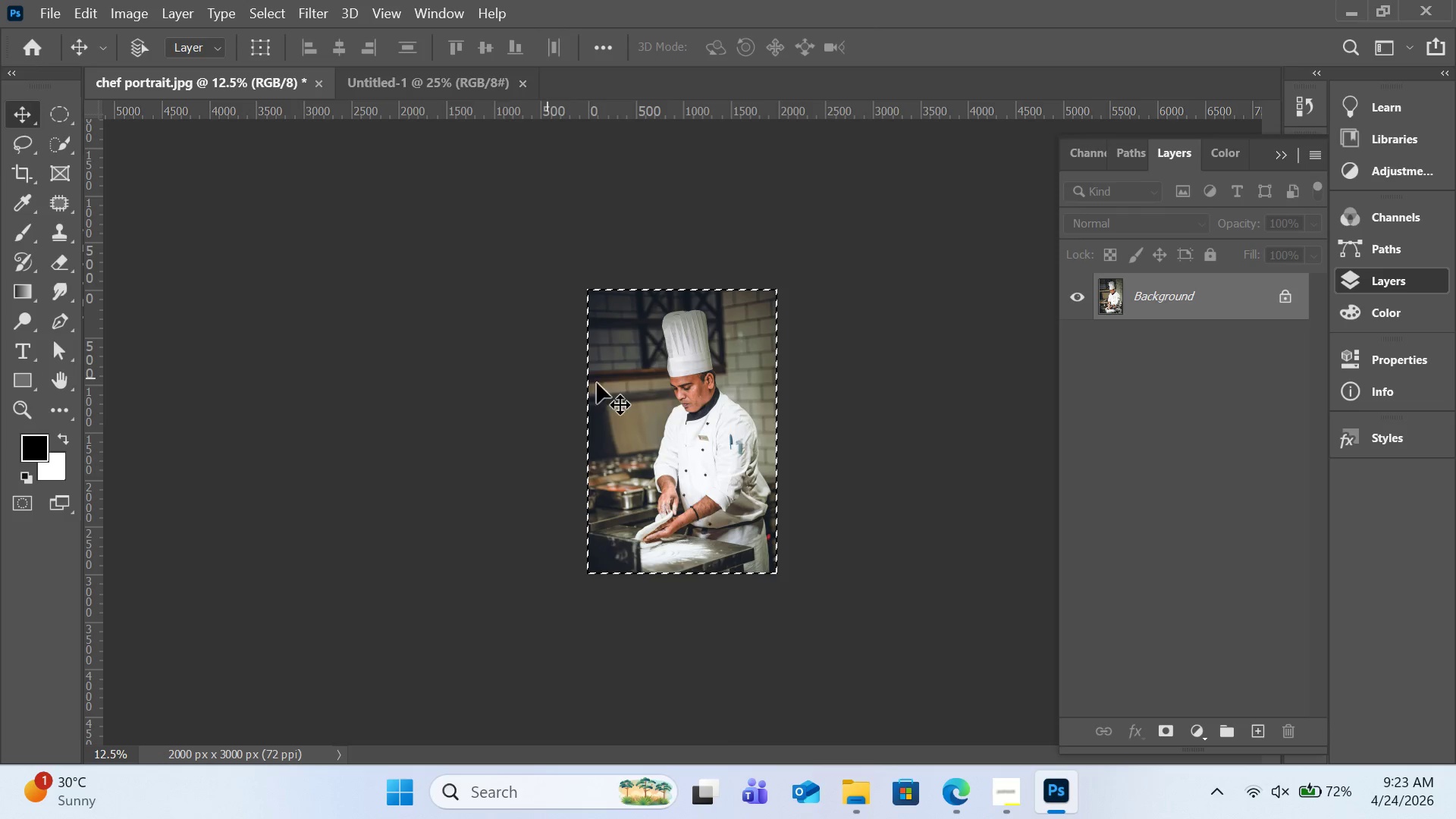 
left_click_drag(start_coordinate=[651, 392], to_coordinate=[410, 333])
 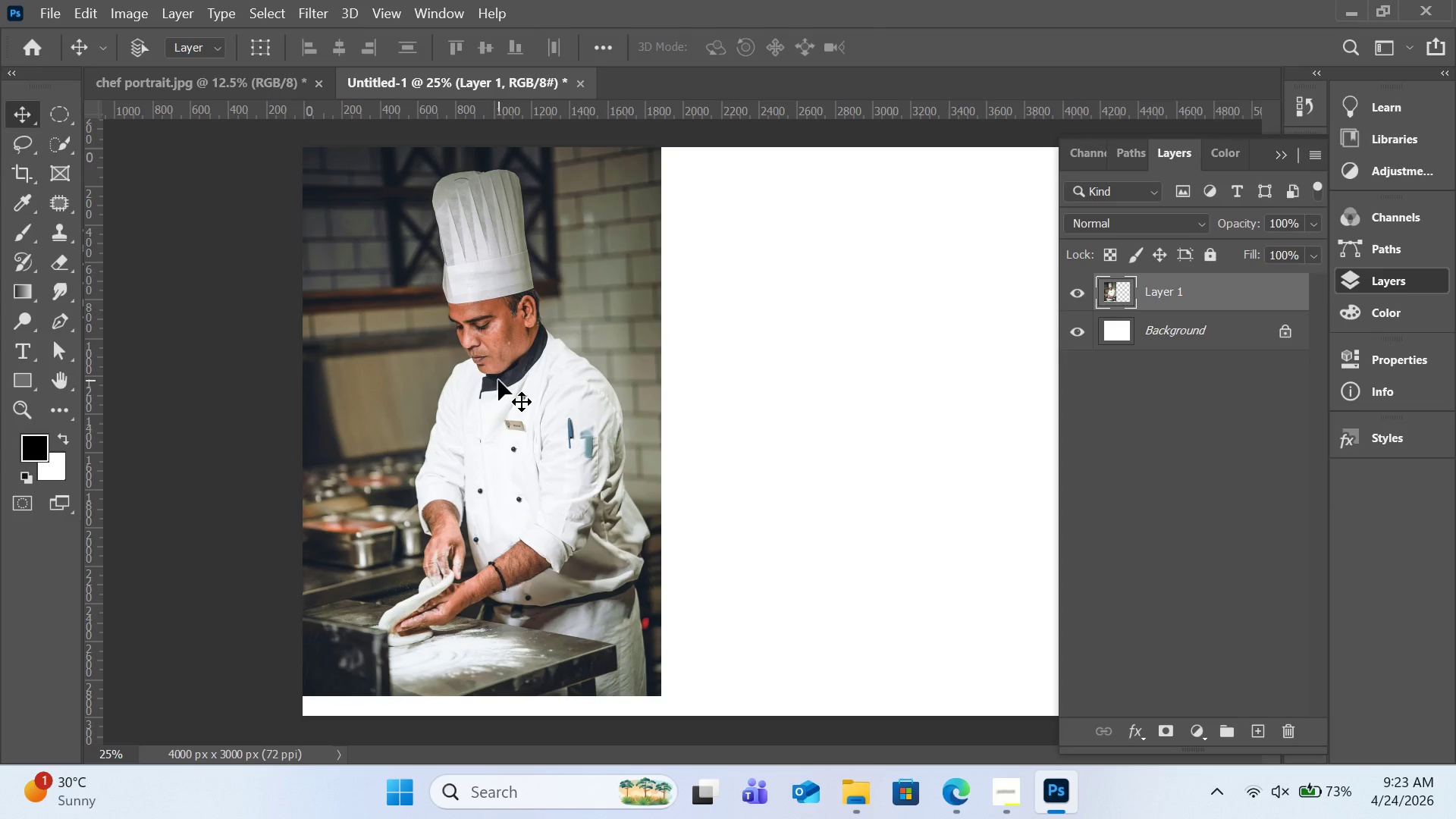 
left_click_drag(start_coordinate=[500, 381], to_coordinate=[519, 400])
 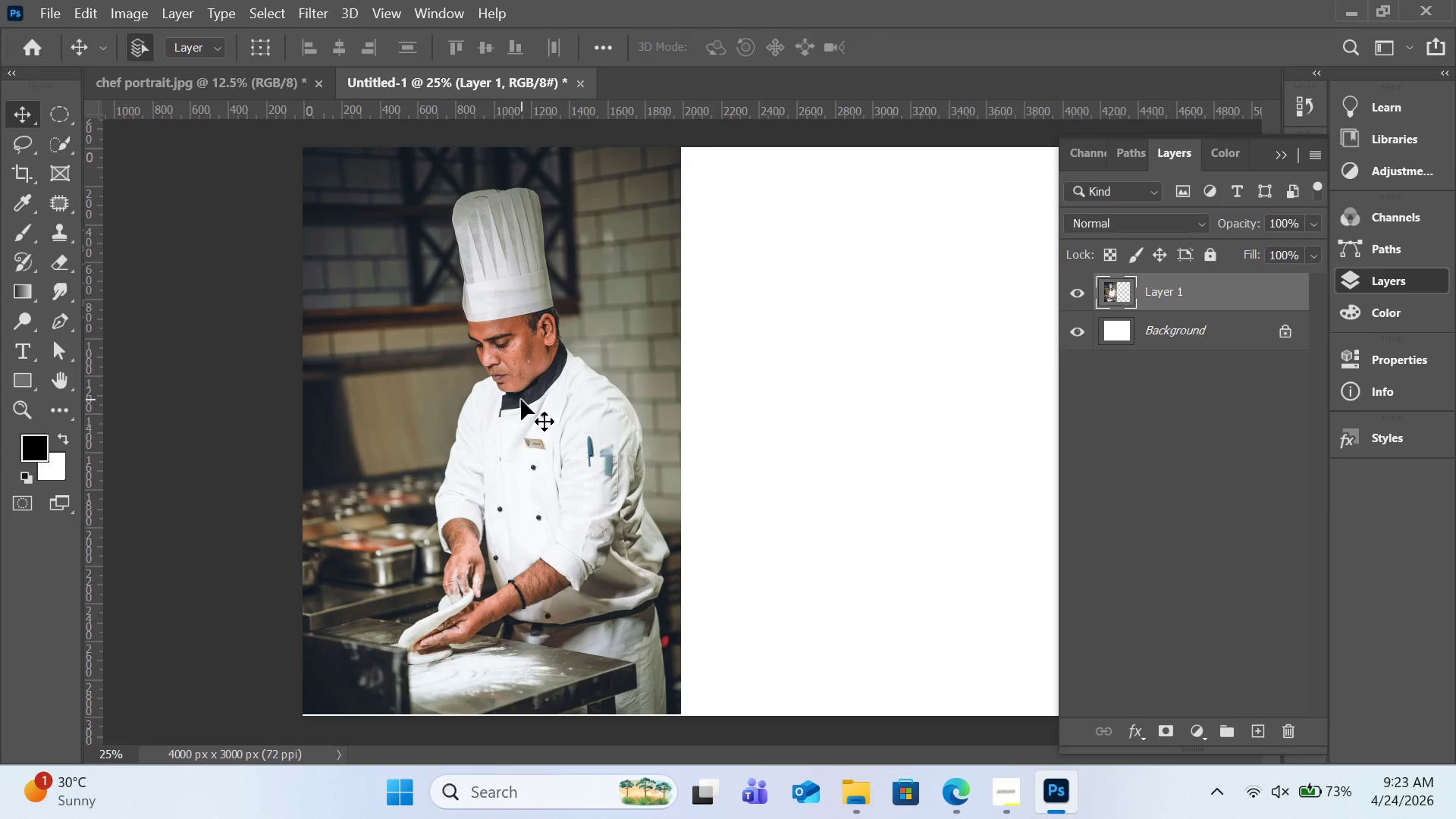 
key(Control+T)
 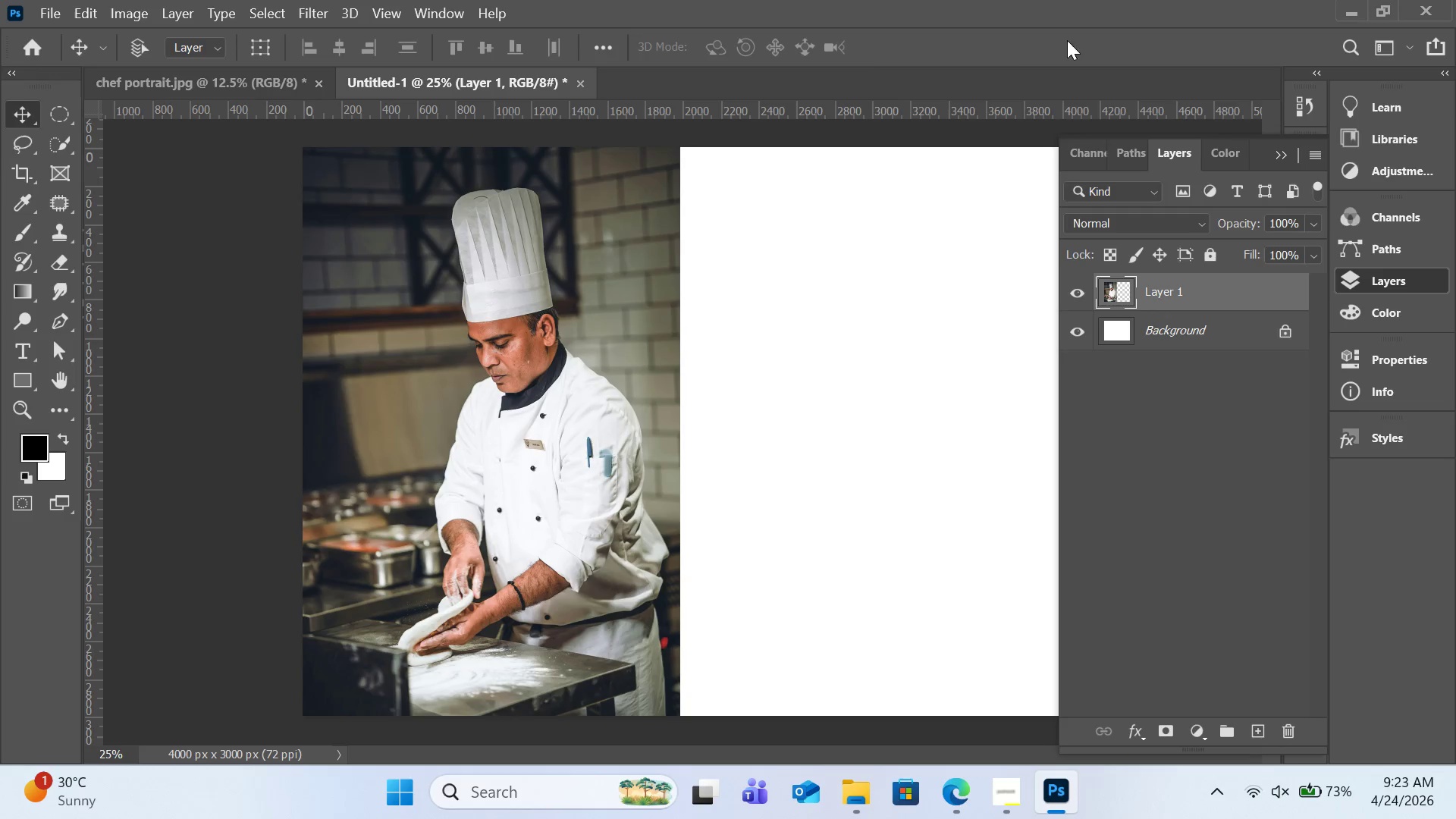 
wait(6.89)
 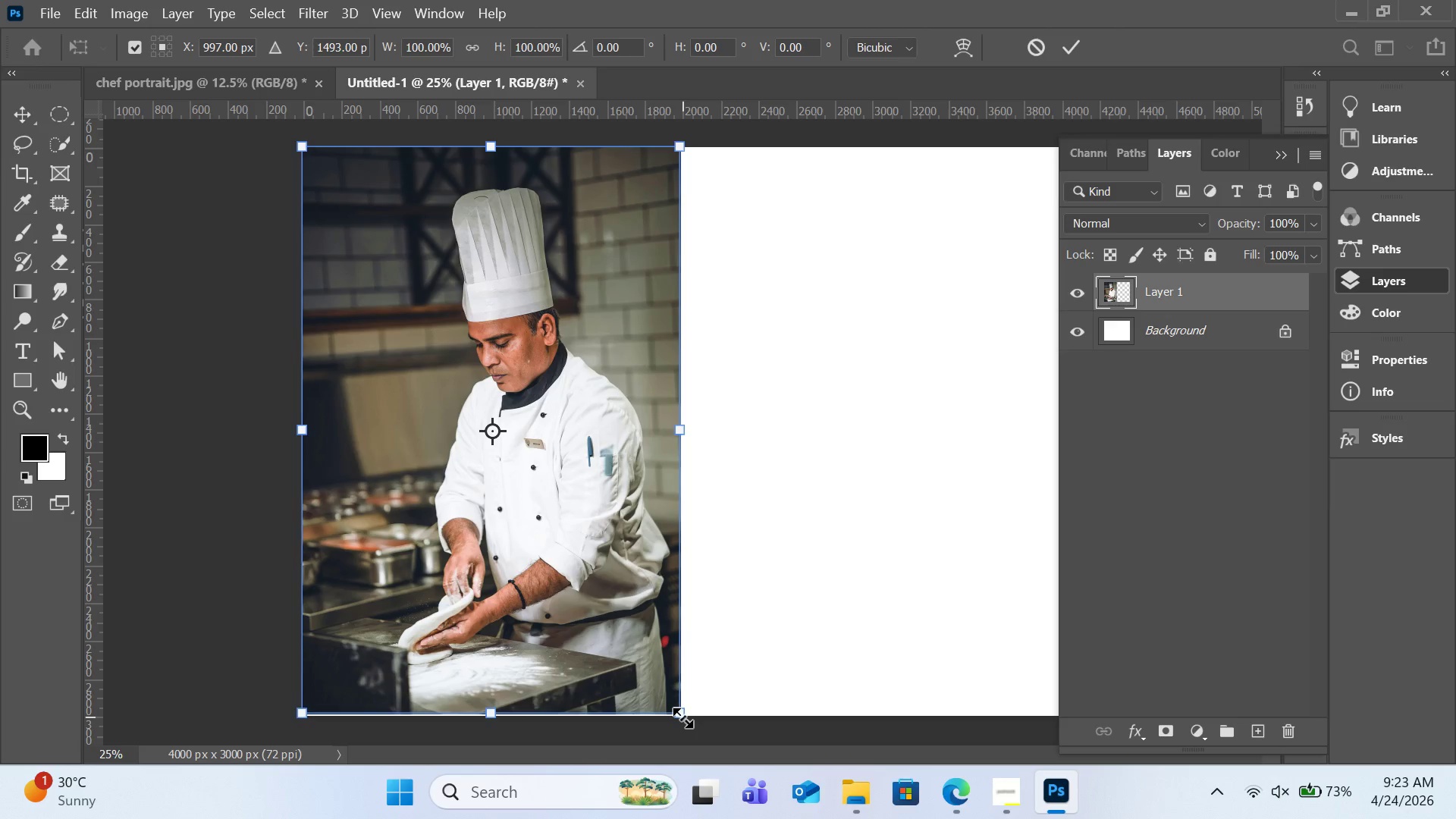 
left_click([52, 23])
 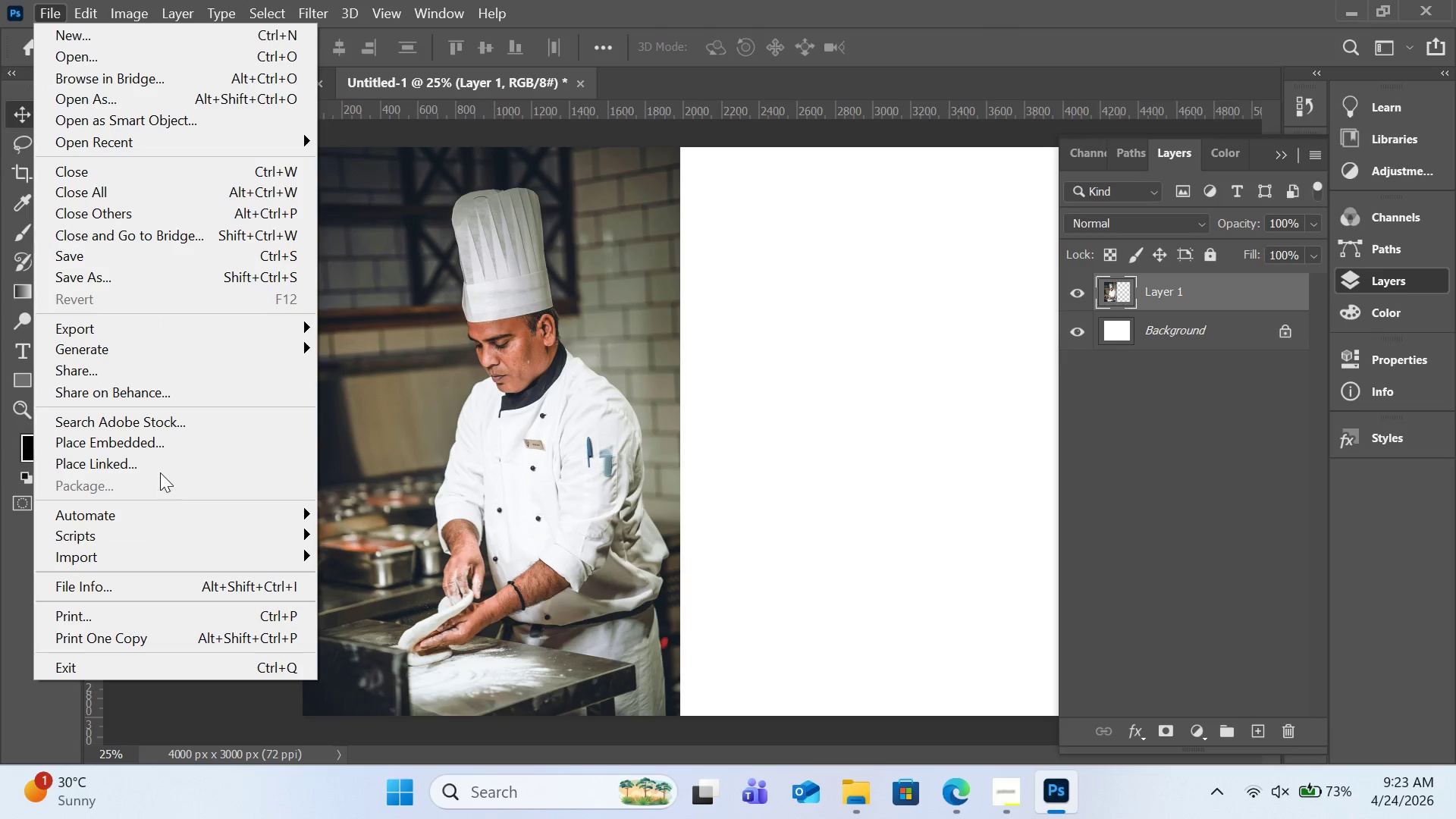 
left_click([162, 441])
 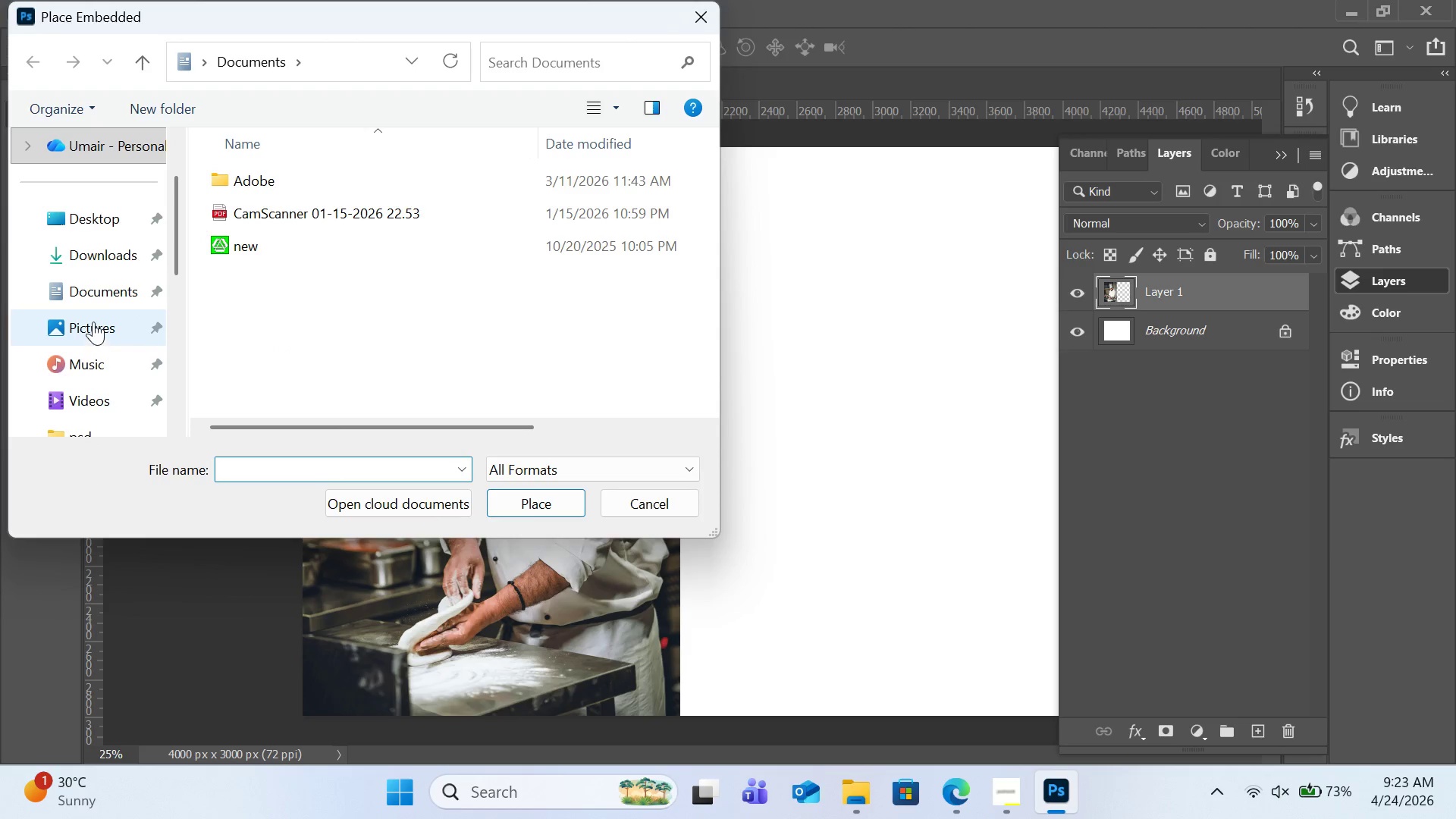 
left_click([108, 228])
 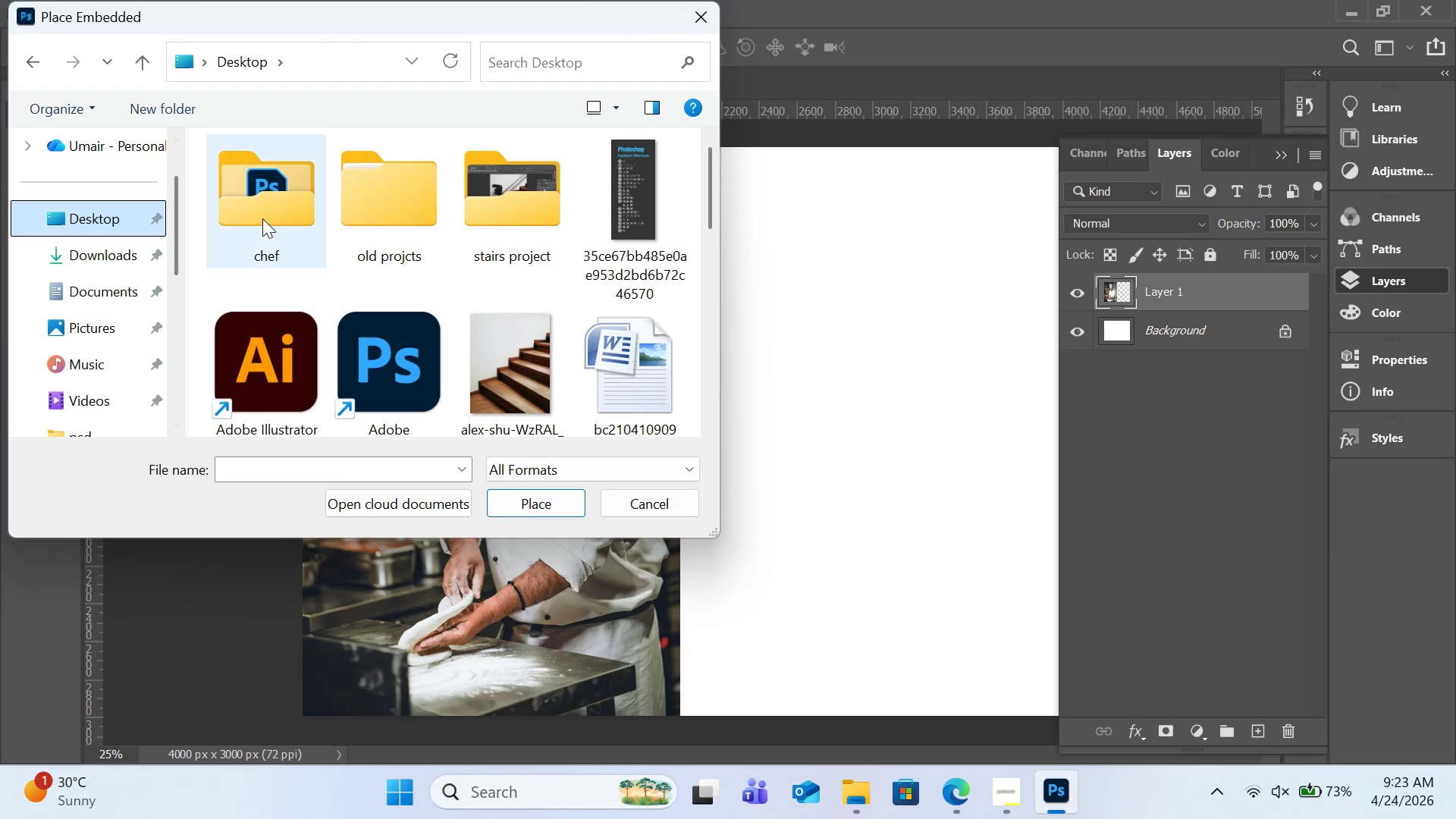 
double_click([263, 217])
 